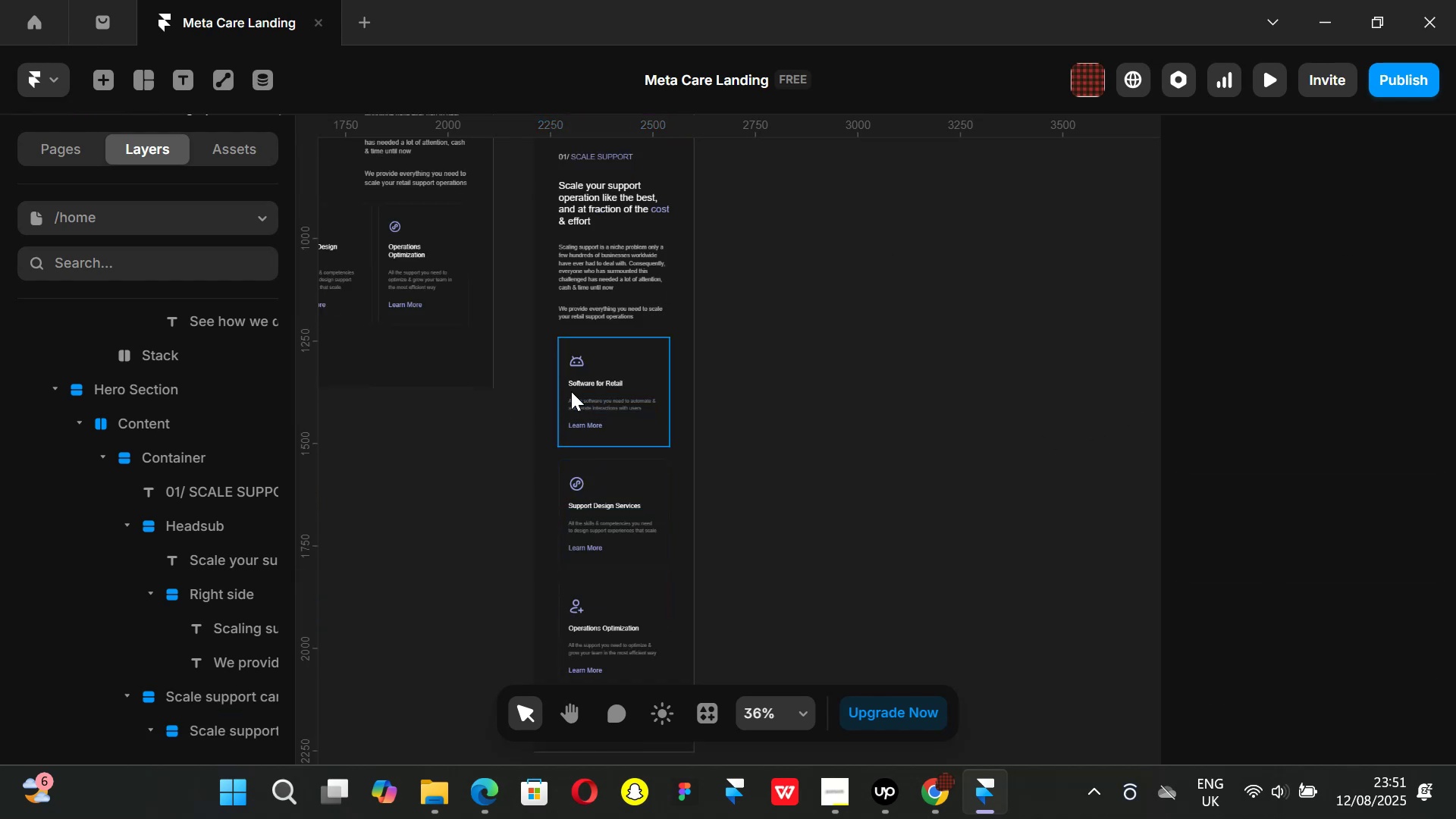 
scroll: coordinate [580, 370], scroll_direction: up, amount: 1.0
 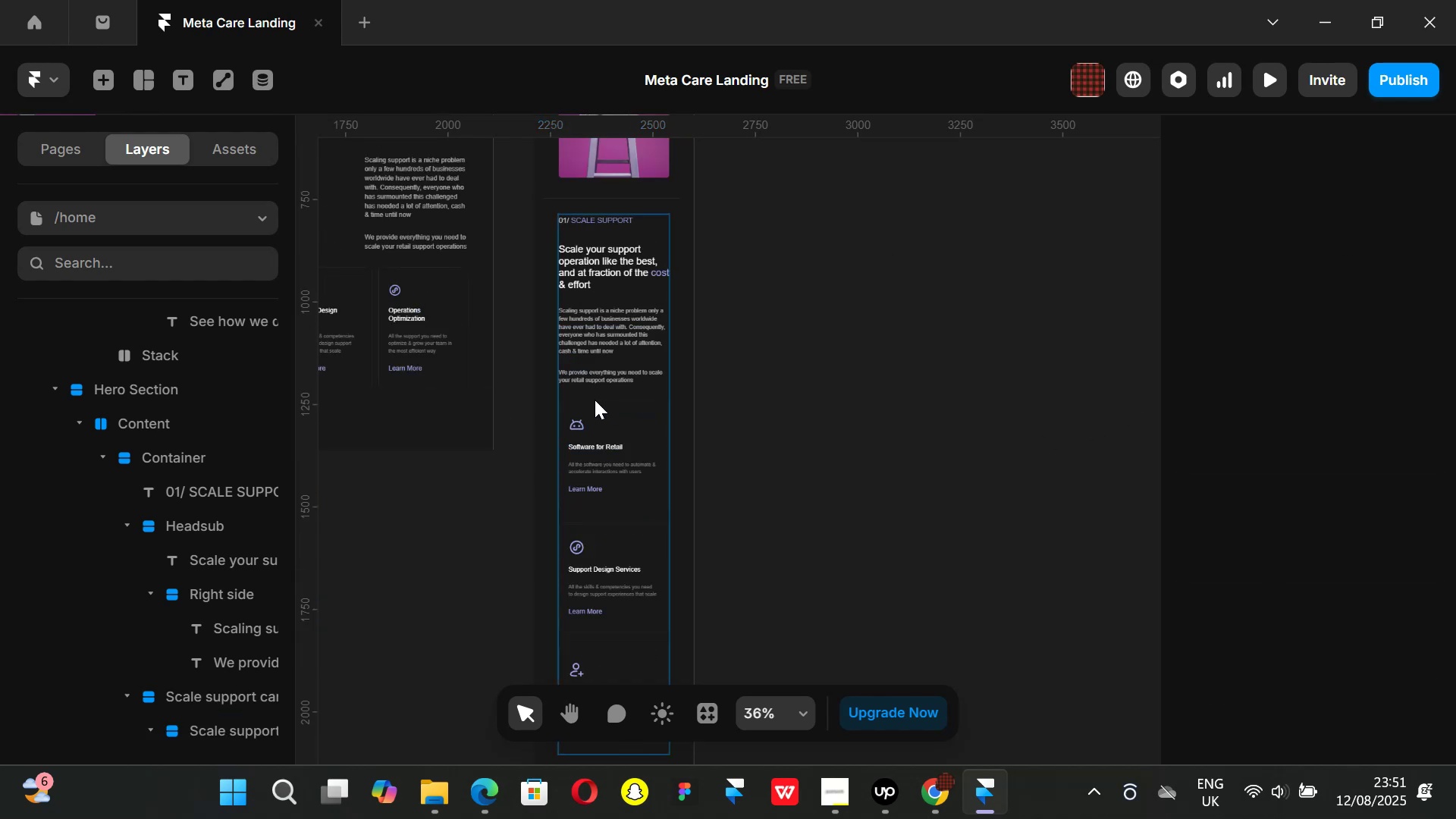 
scroll: coordinate [595, 404], scroll_direction: down, amount: 1.0
 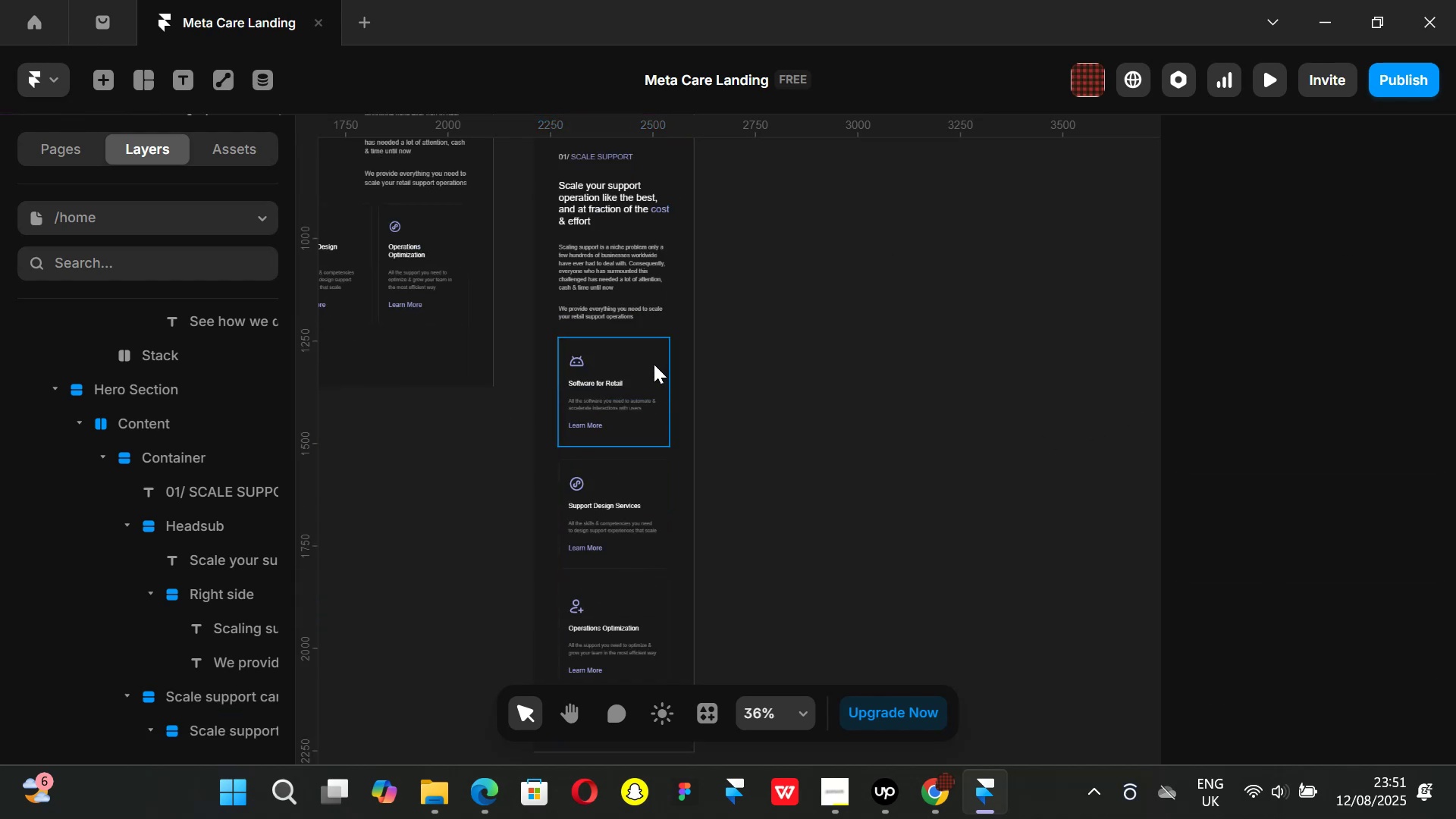 
left_click([654, 364])
 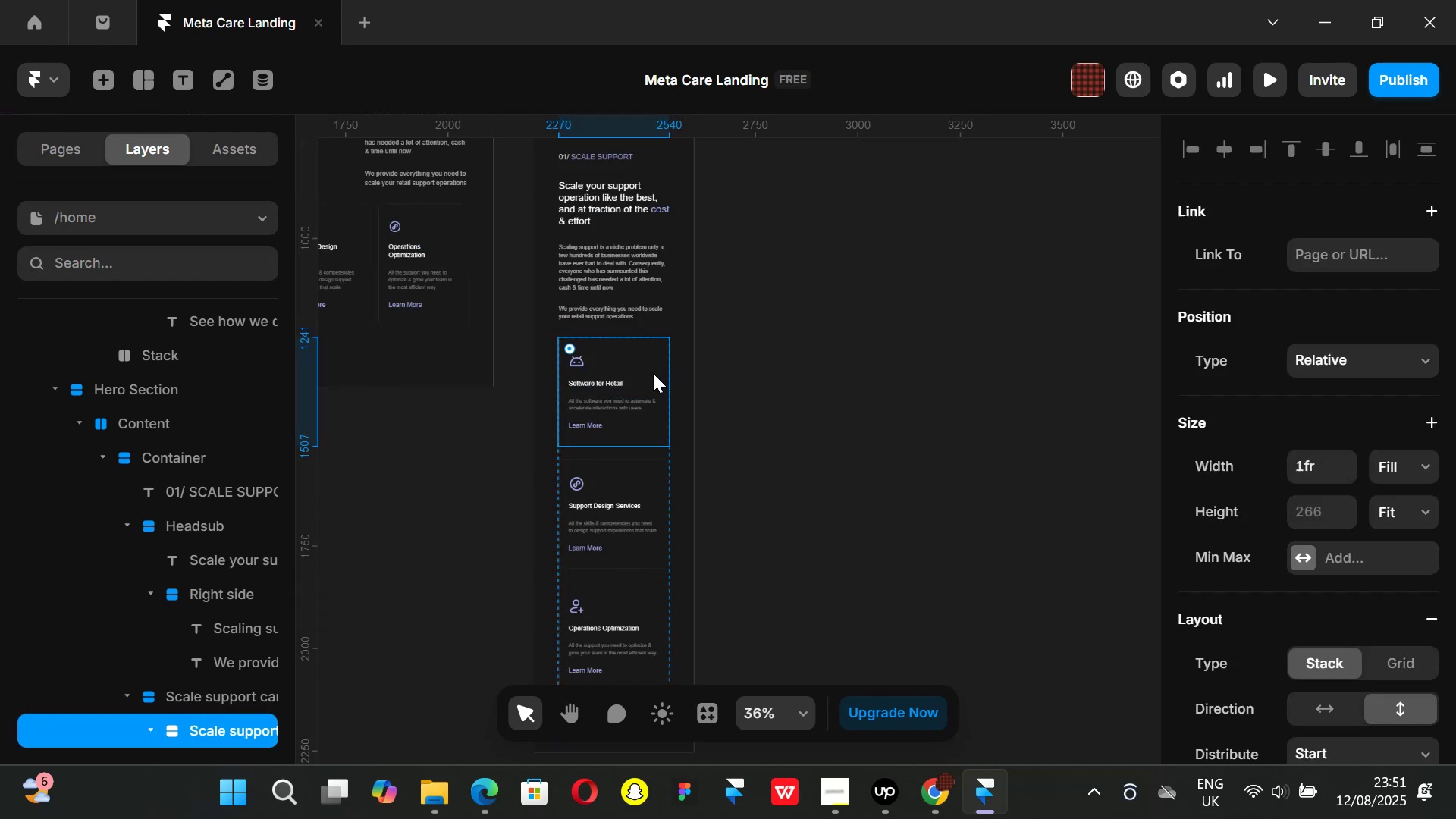 
hold_key(key=ShiftLeft, duration=1.51)
 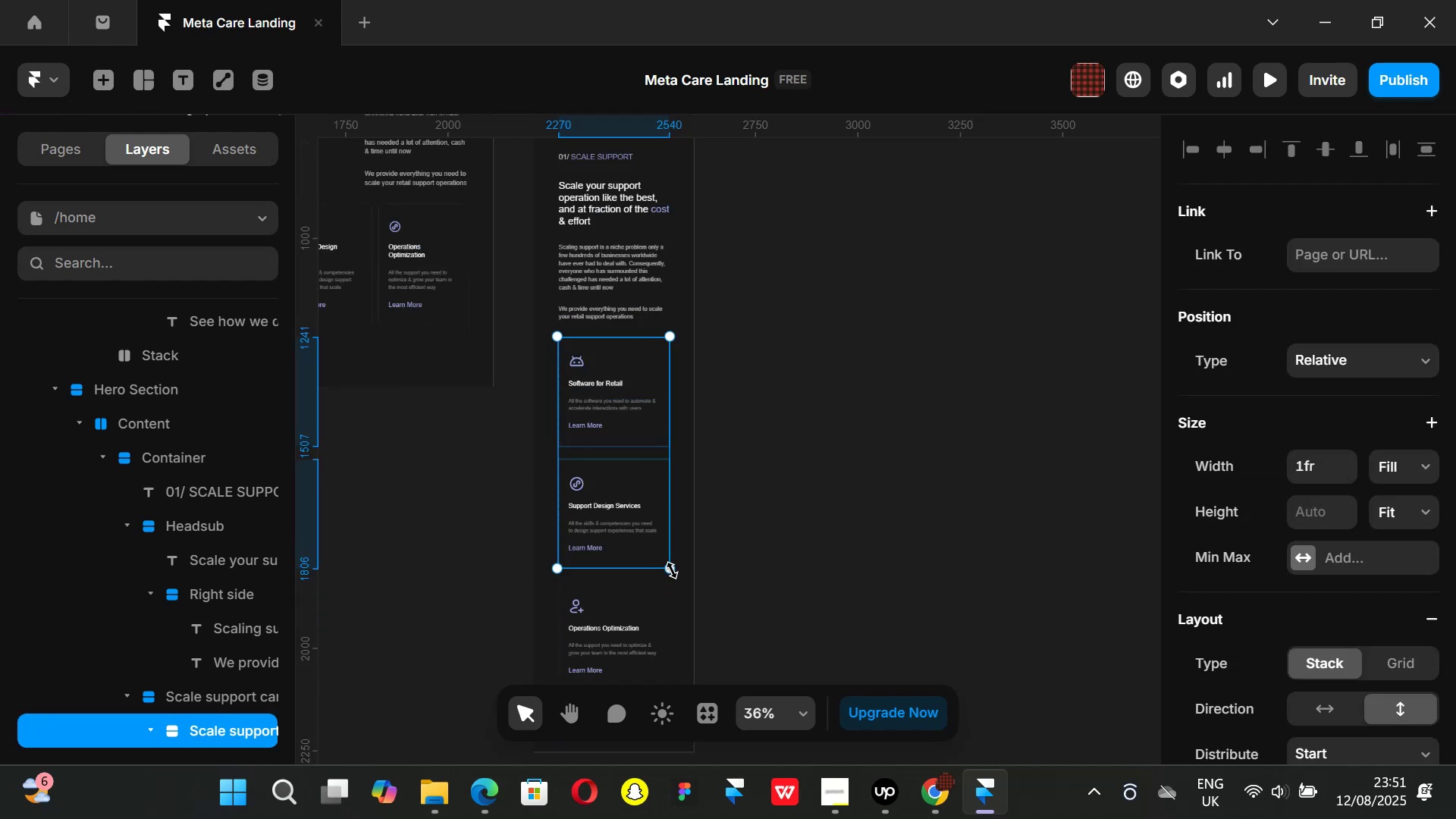 
hold_key(key=ShiftLeft, duration=1.51)
left_click([654, 472])
 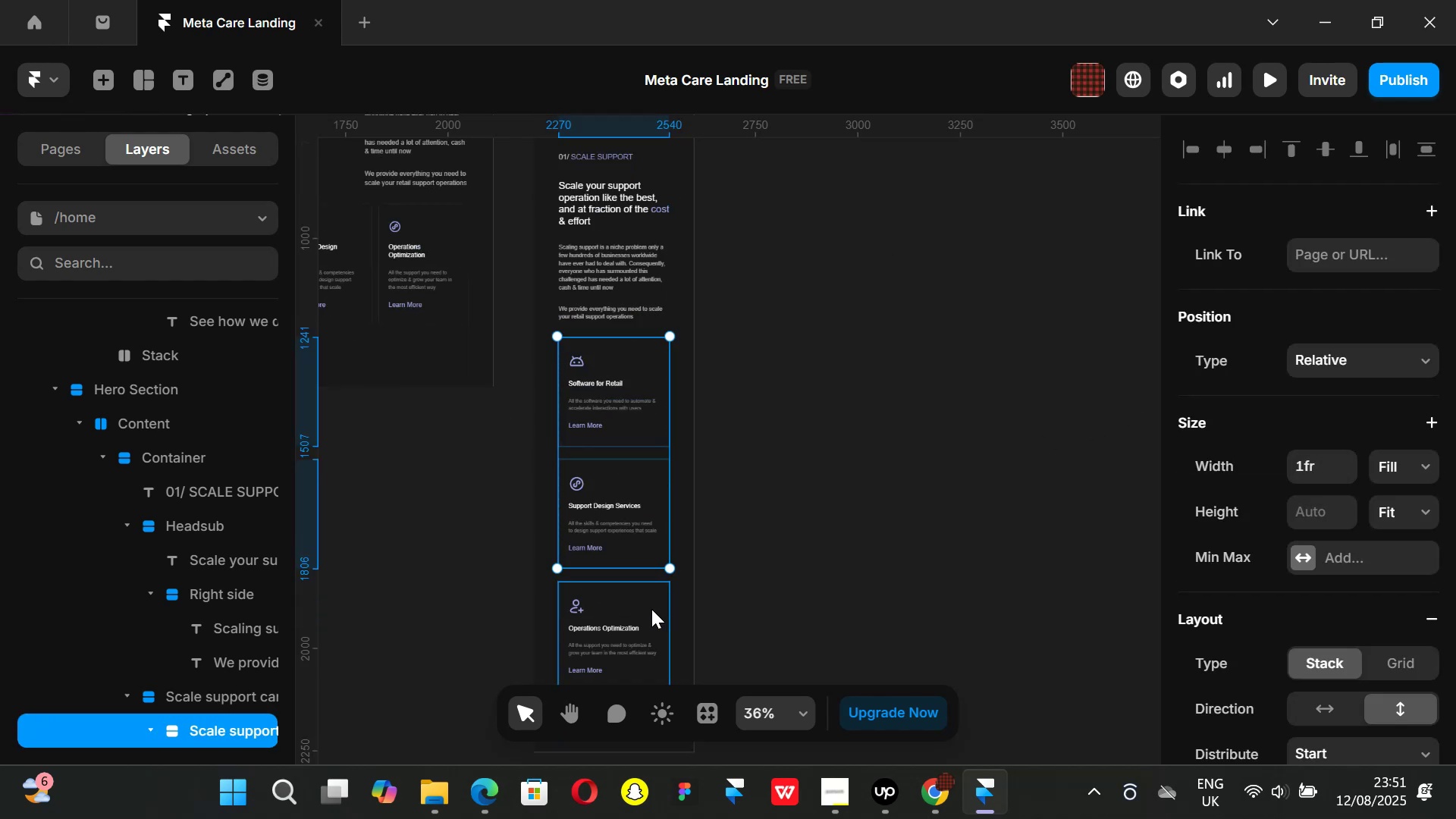 
left_click([651, 609])
 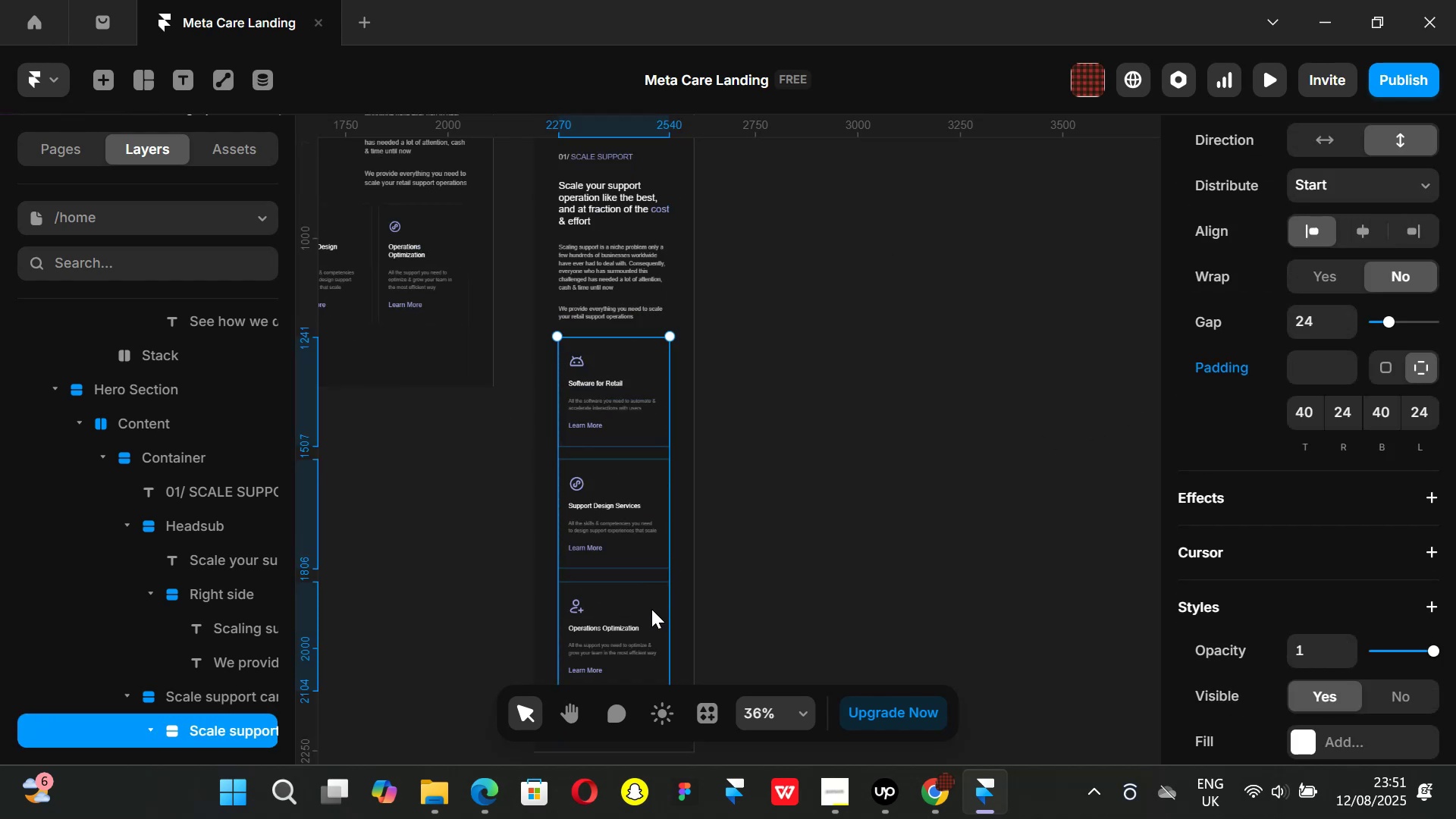 
key(Shift+ShiftLeft)
 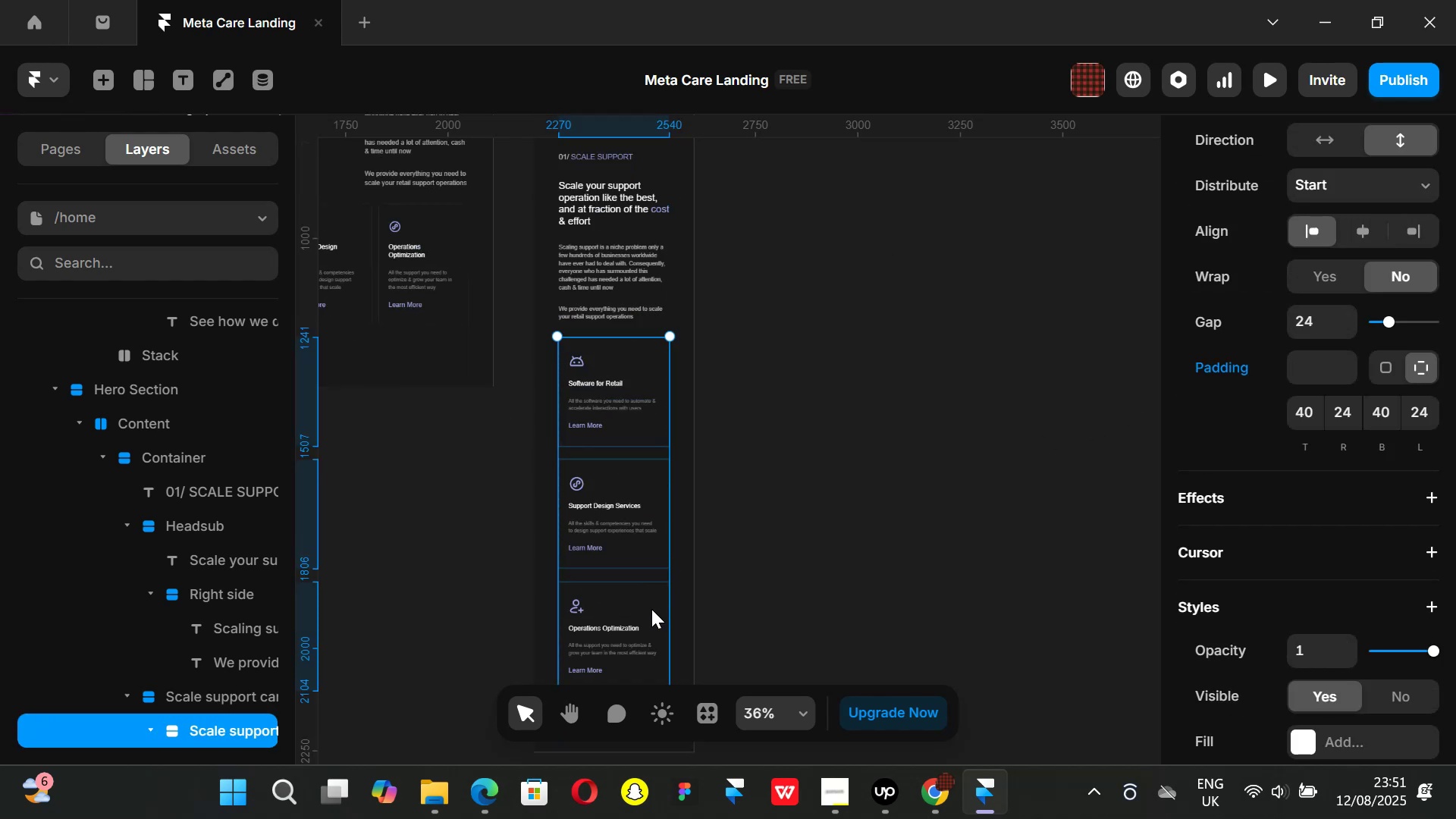 
key(Shift+ShiftLeft)
 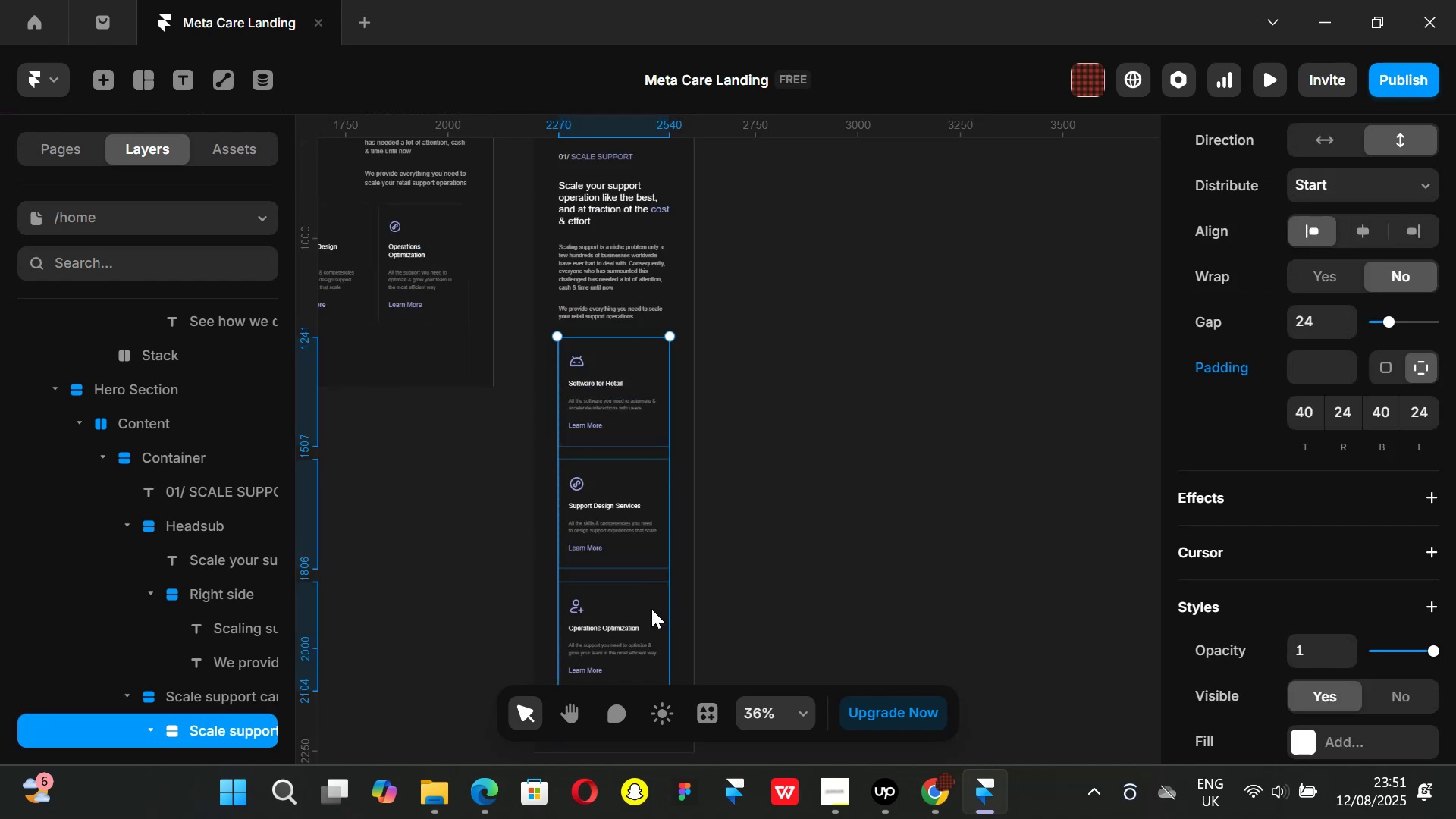 
key(Shift+ShiftLeft)
 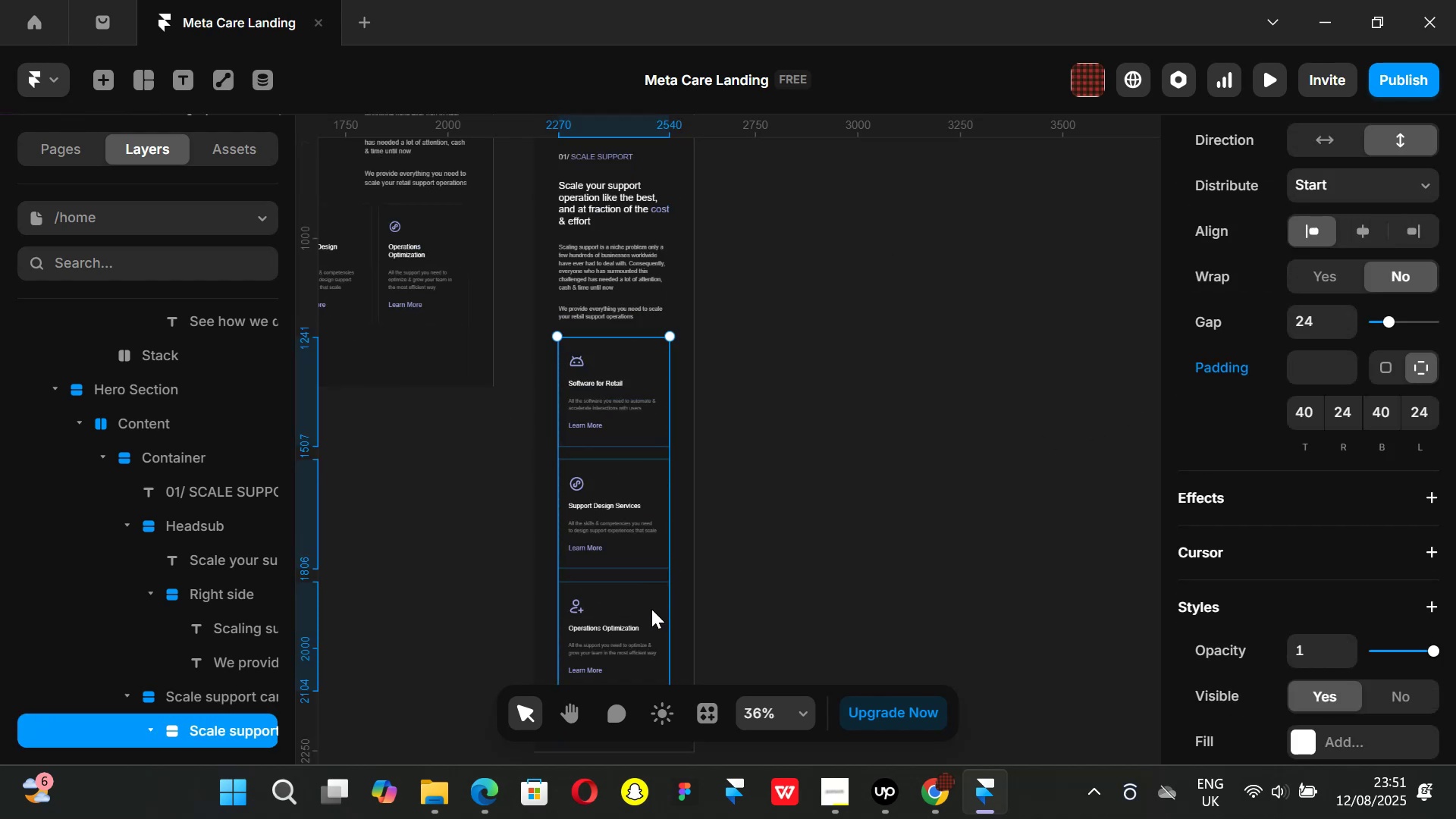 
key(Shift+ShiftLeft)
 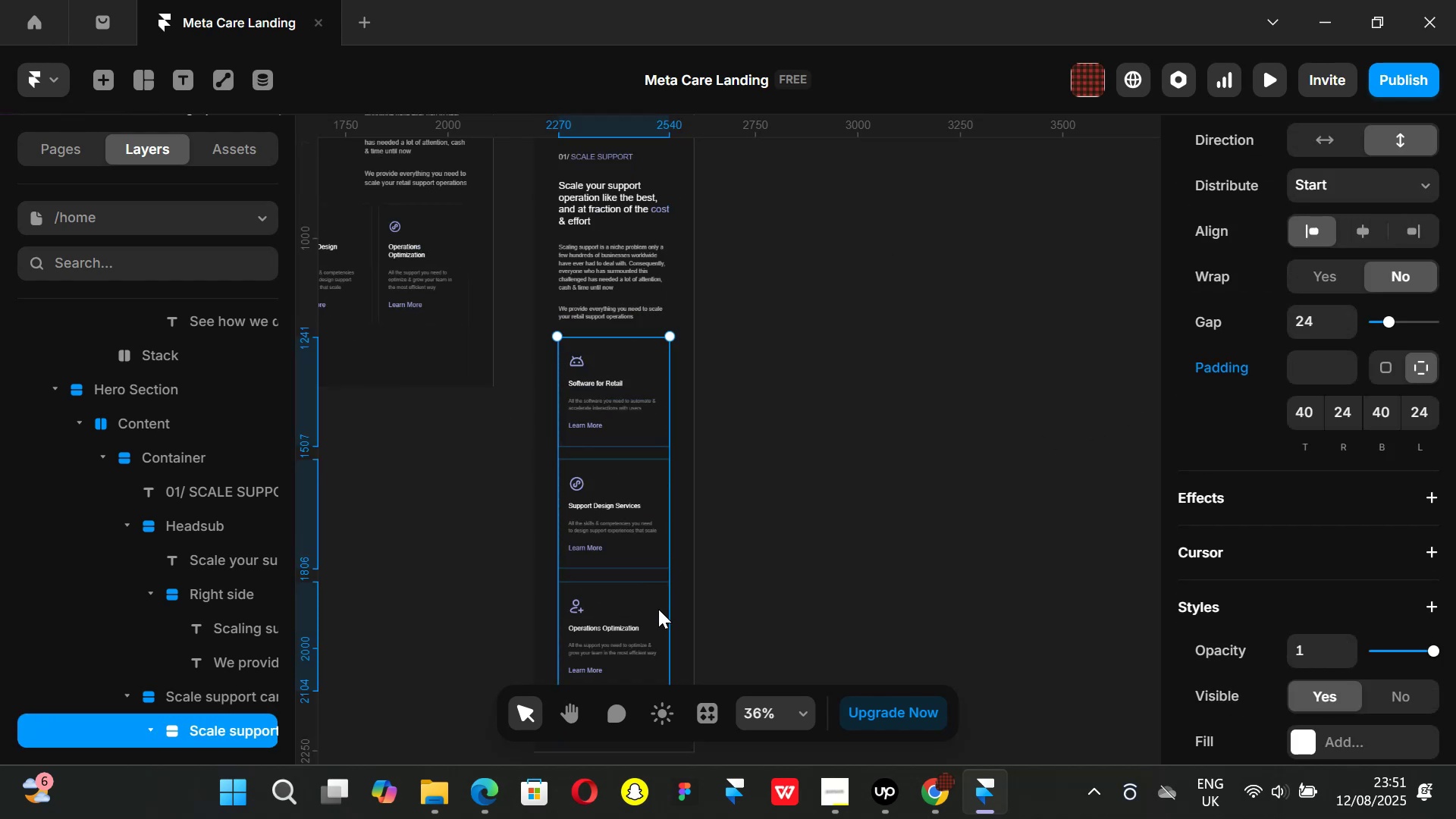 
key(Shift+ShiftLeft)
 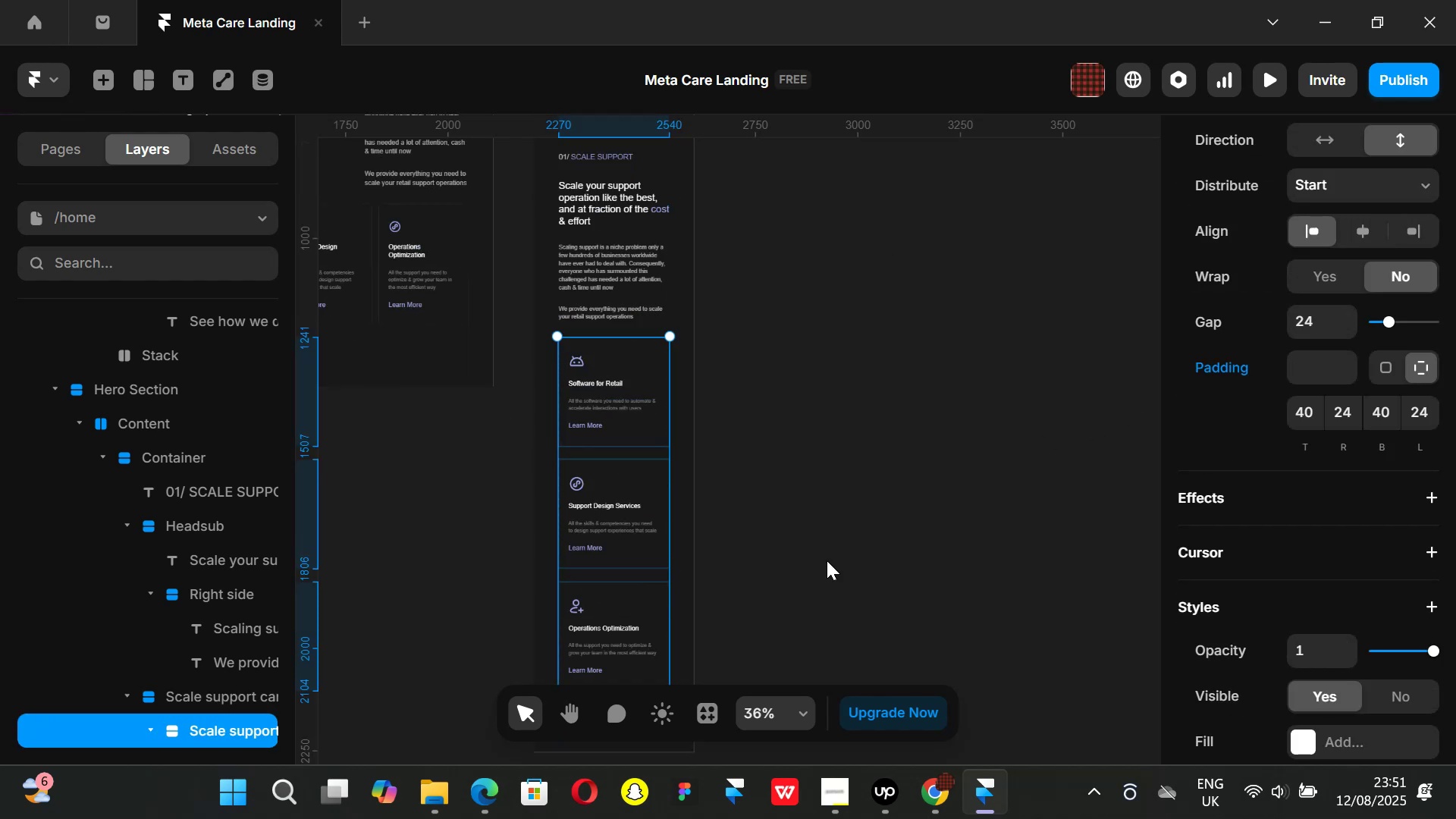 
key(Shift+ShiftLeft)
 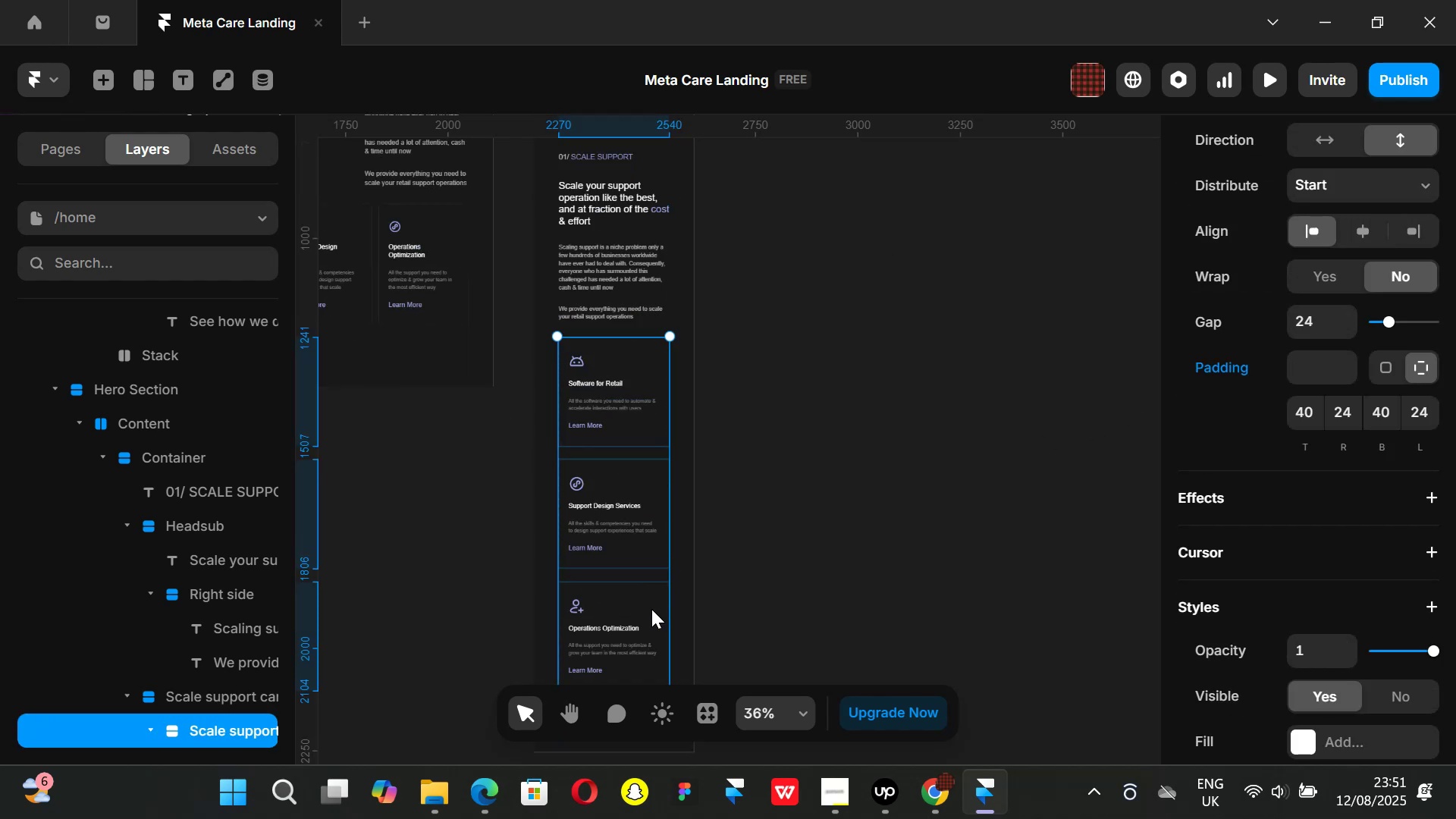 
key(Shift+ShiftLeft)
 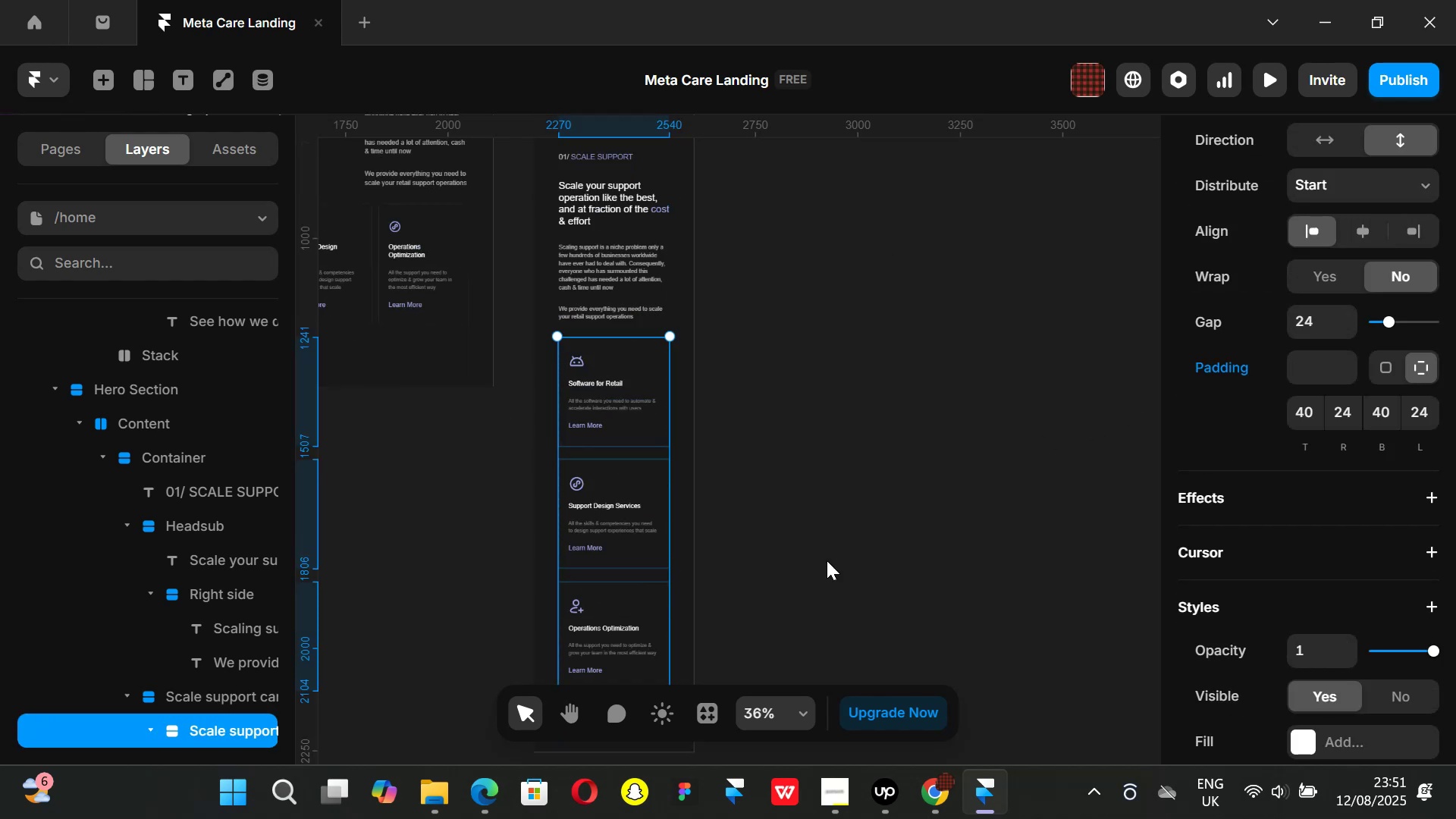 
key(Shift+ShiftLeft)
 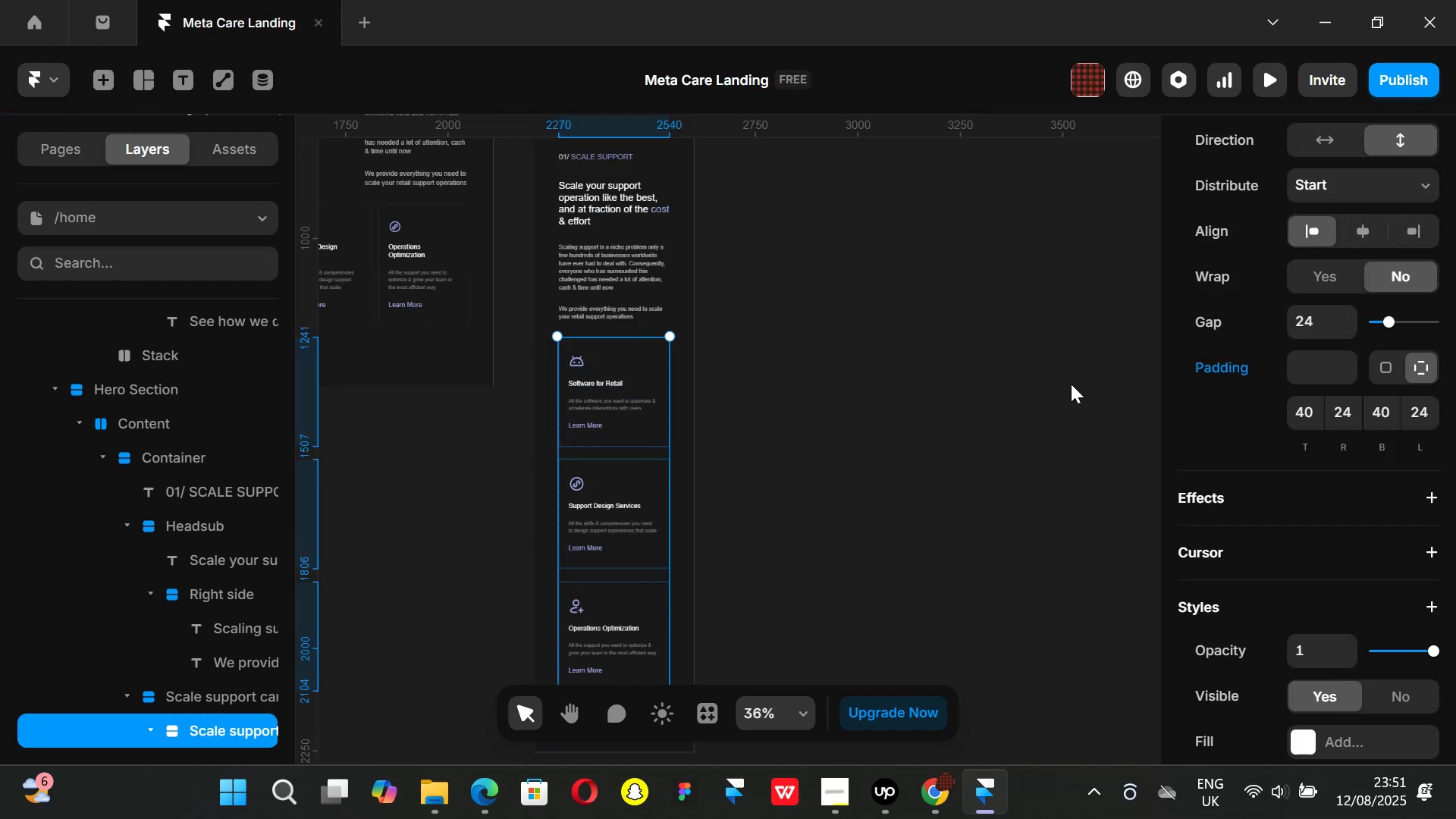 
scroll: coordinate [1071, 384], scroll_direction: up, amount: 1.0
 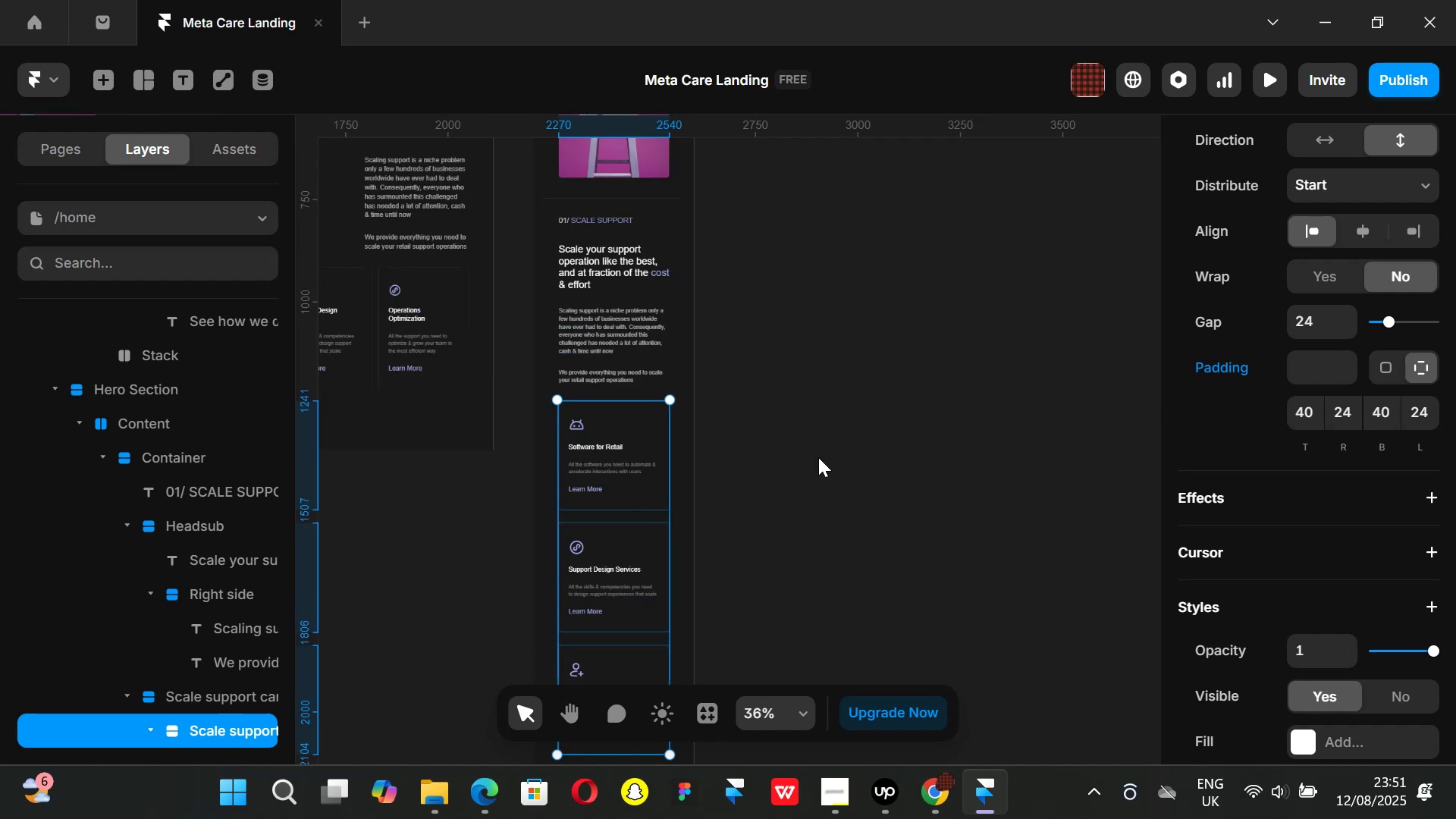 
left_click([818, 457])
 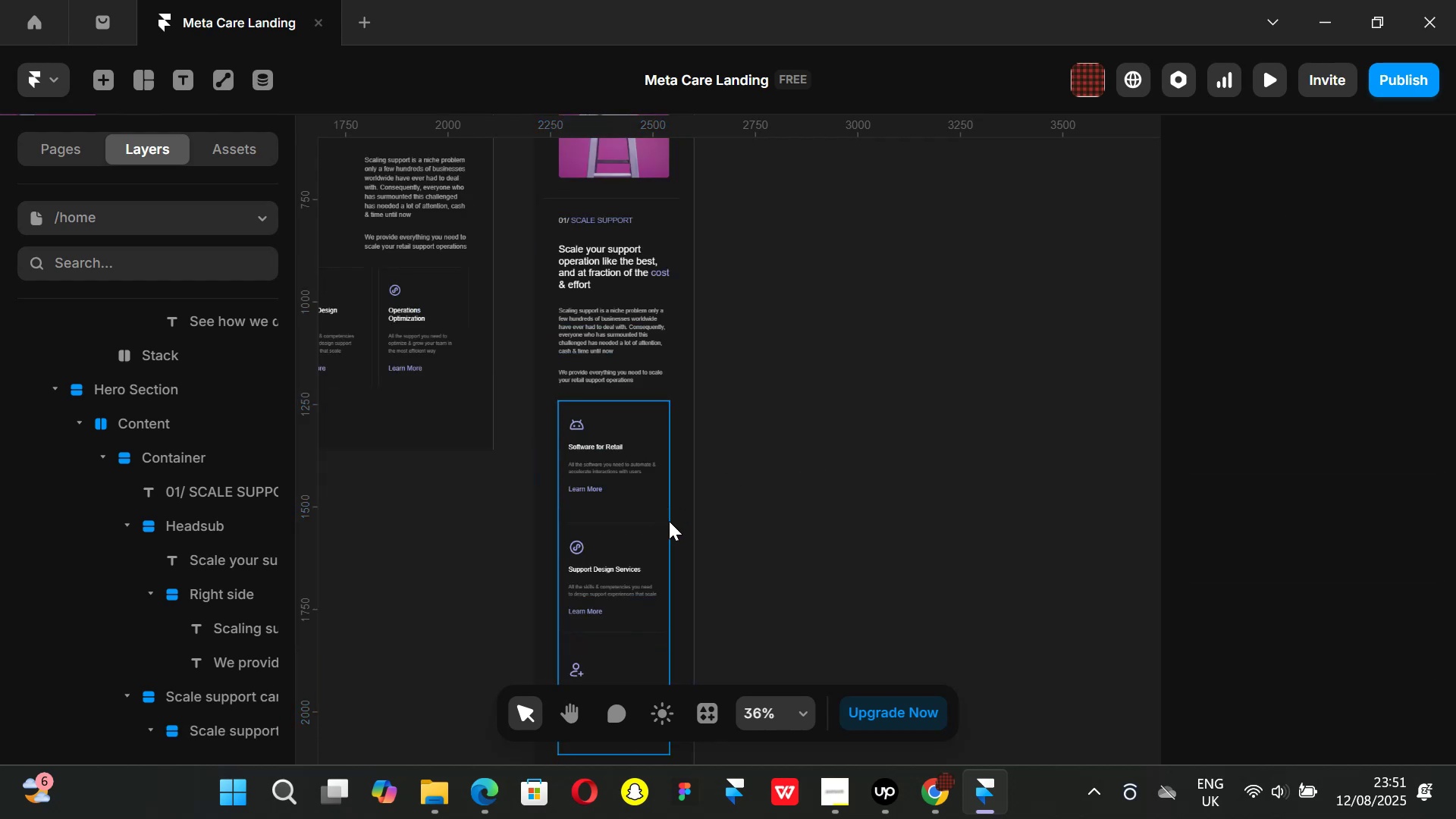 
left_click([669, 521])
 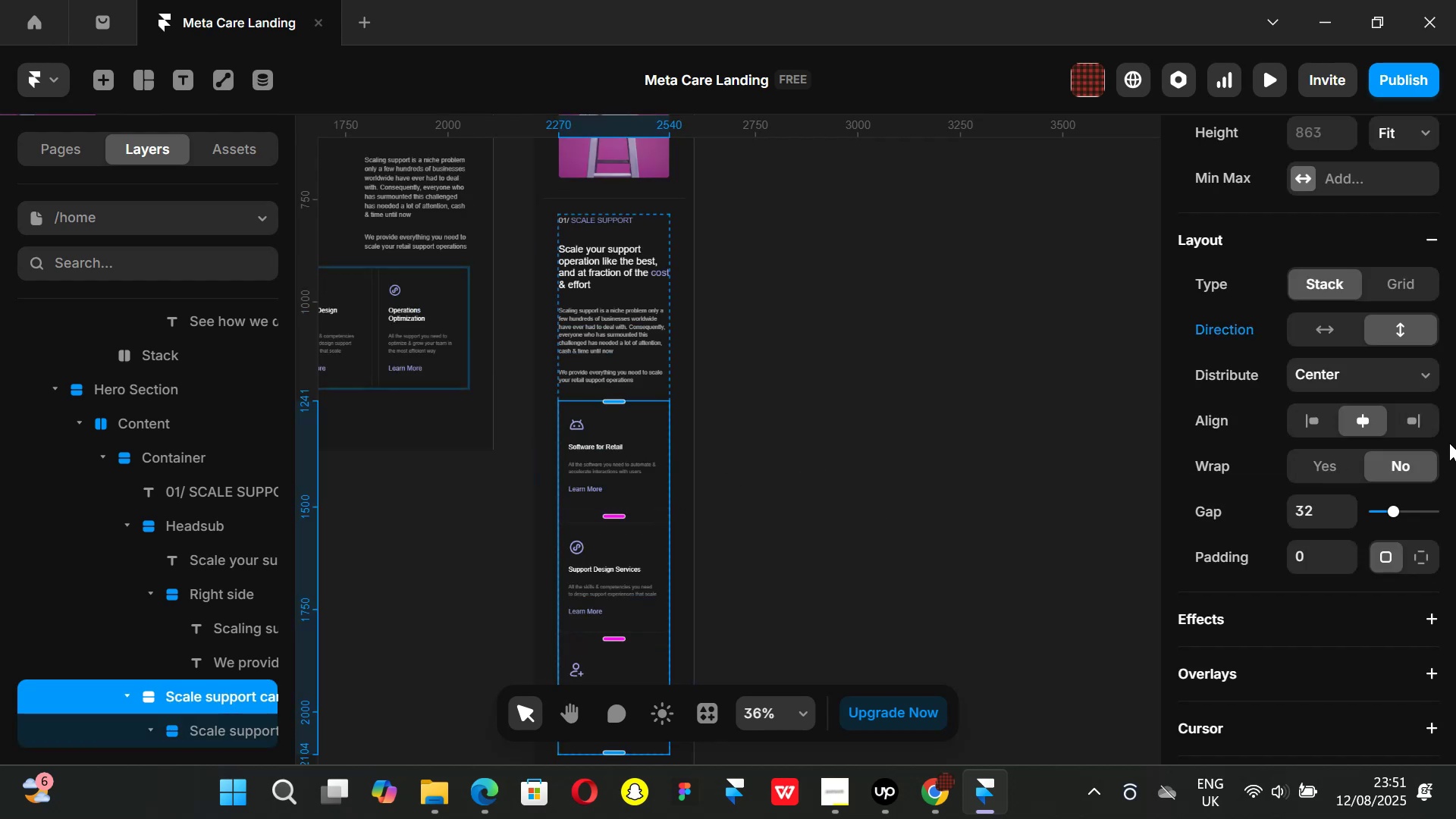 
scroll: coordinate [1368, 440], scroll_direction: up, amount: 2.0
 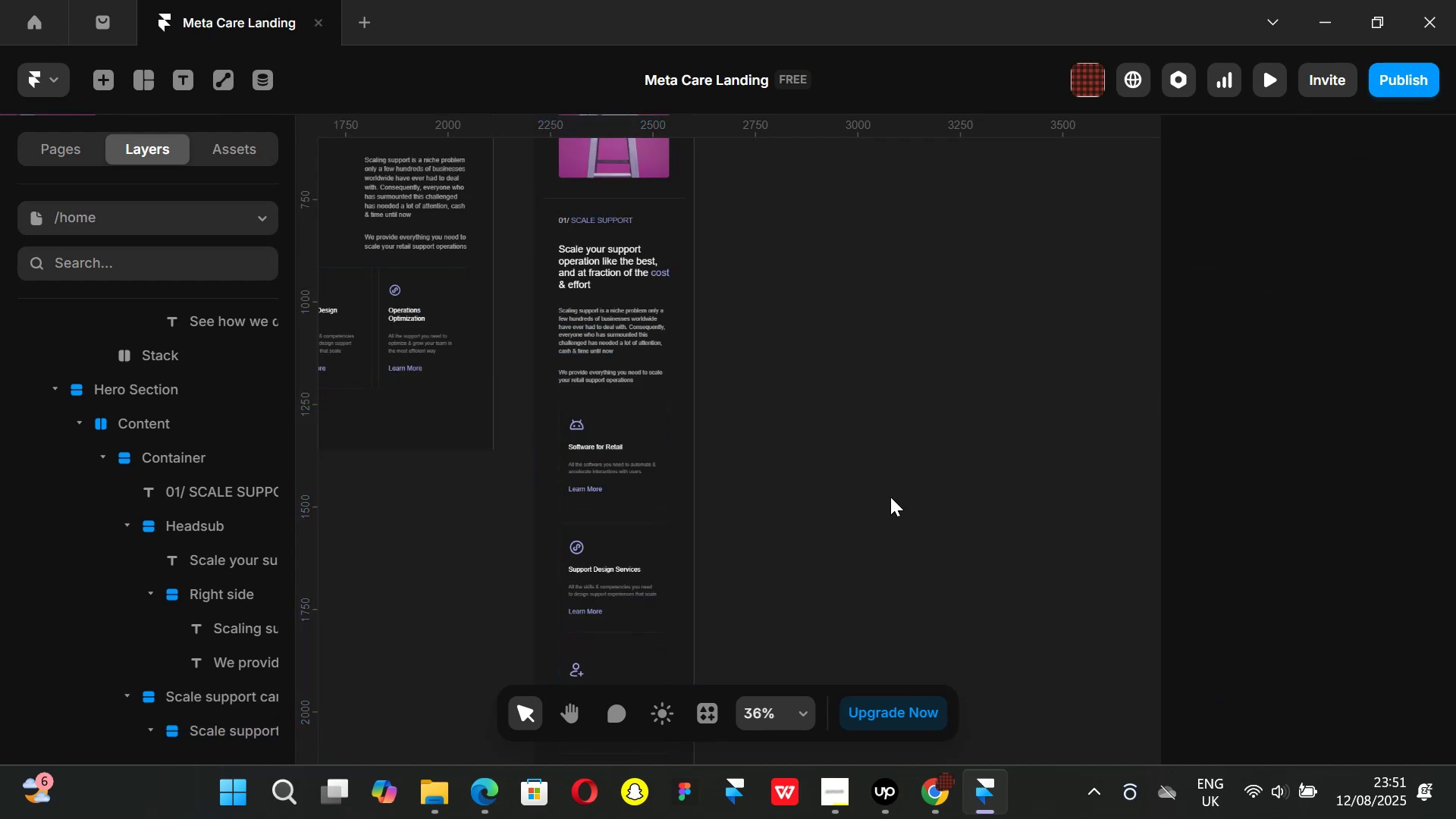 
left_click([661, 473])
 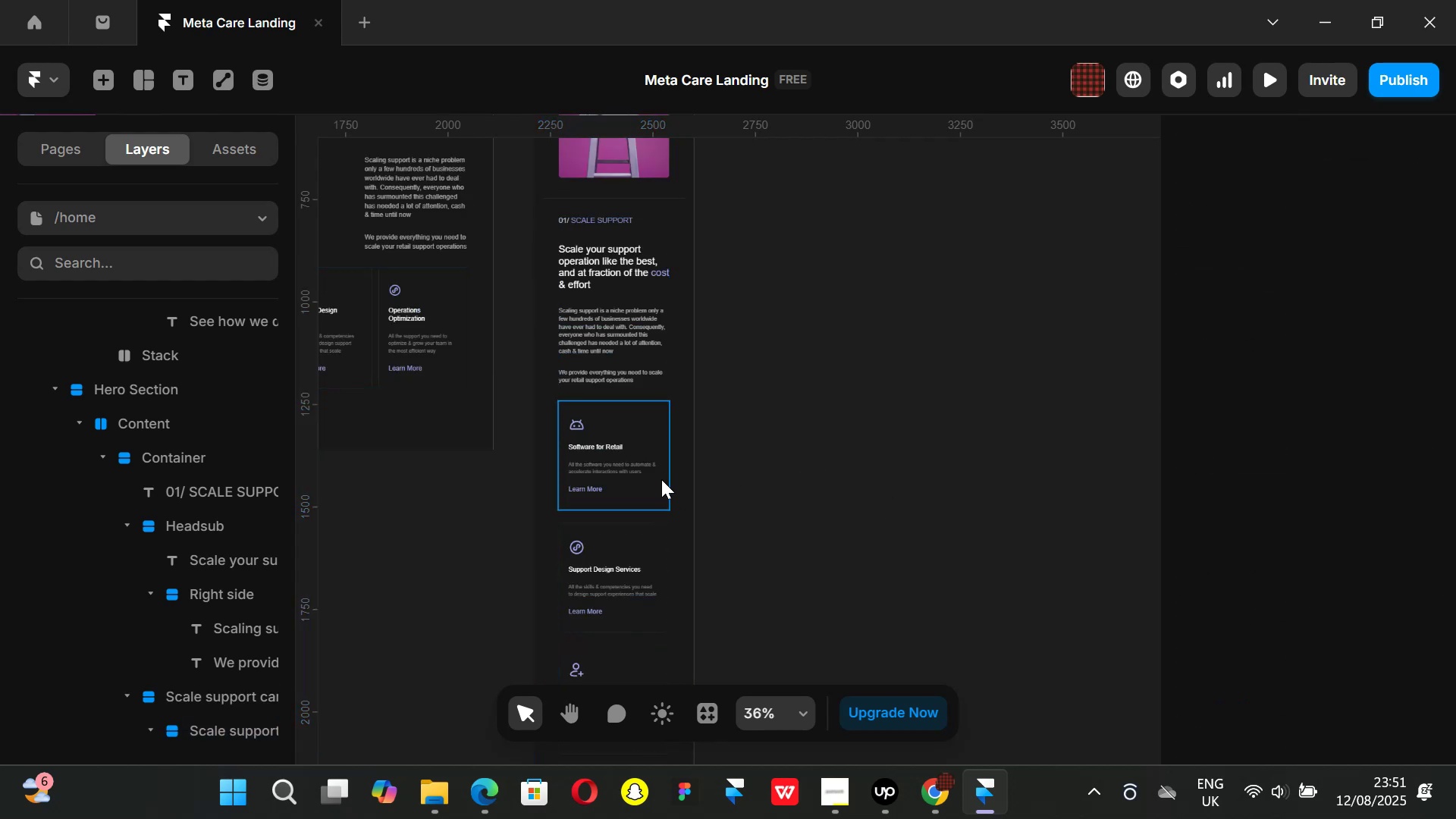 
hold_key(key=ShiftLeft, duration=1.51)
left_click([648, 554])
 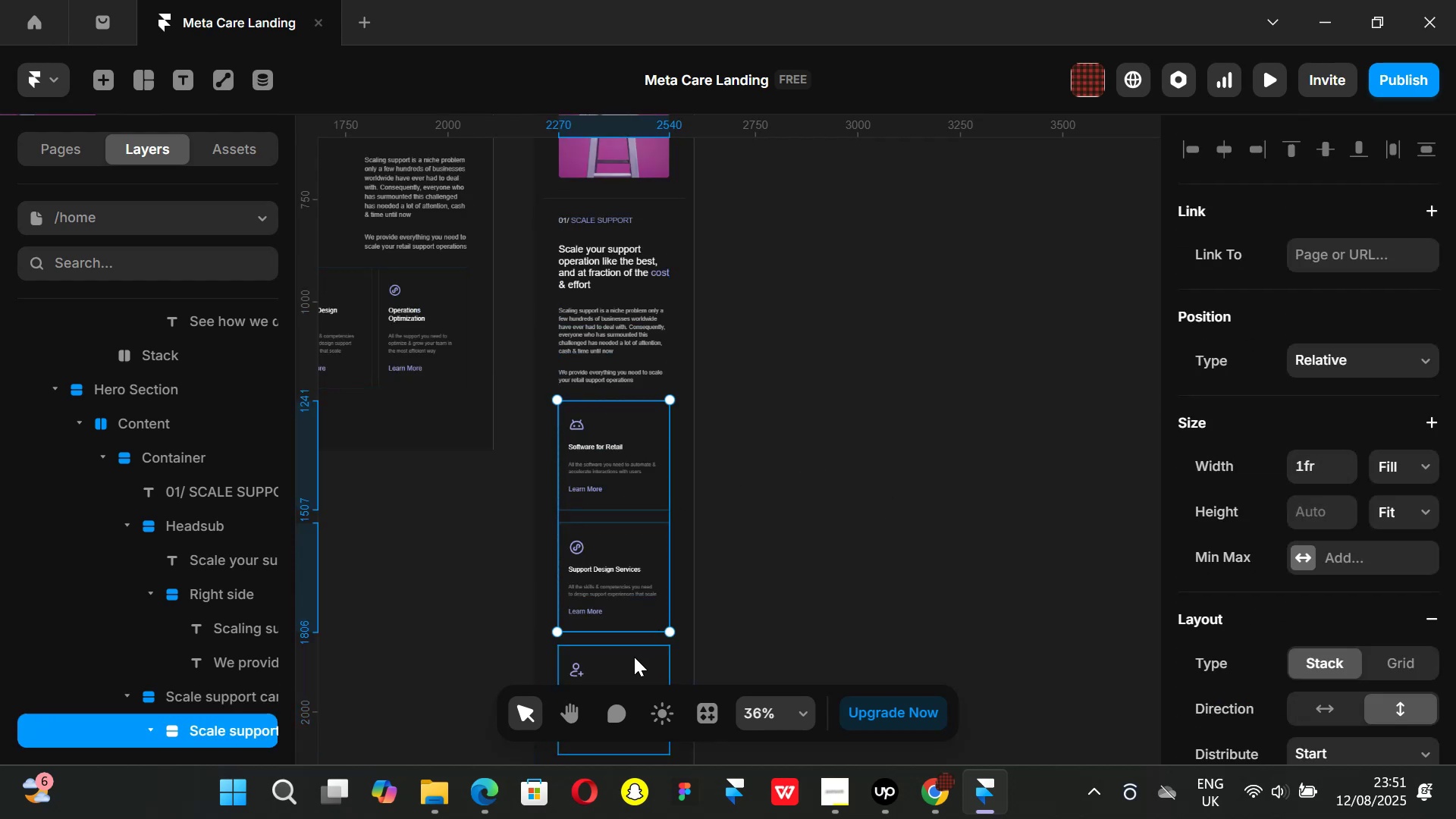 
left_click([634, 657])
 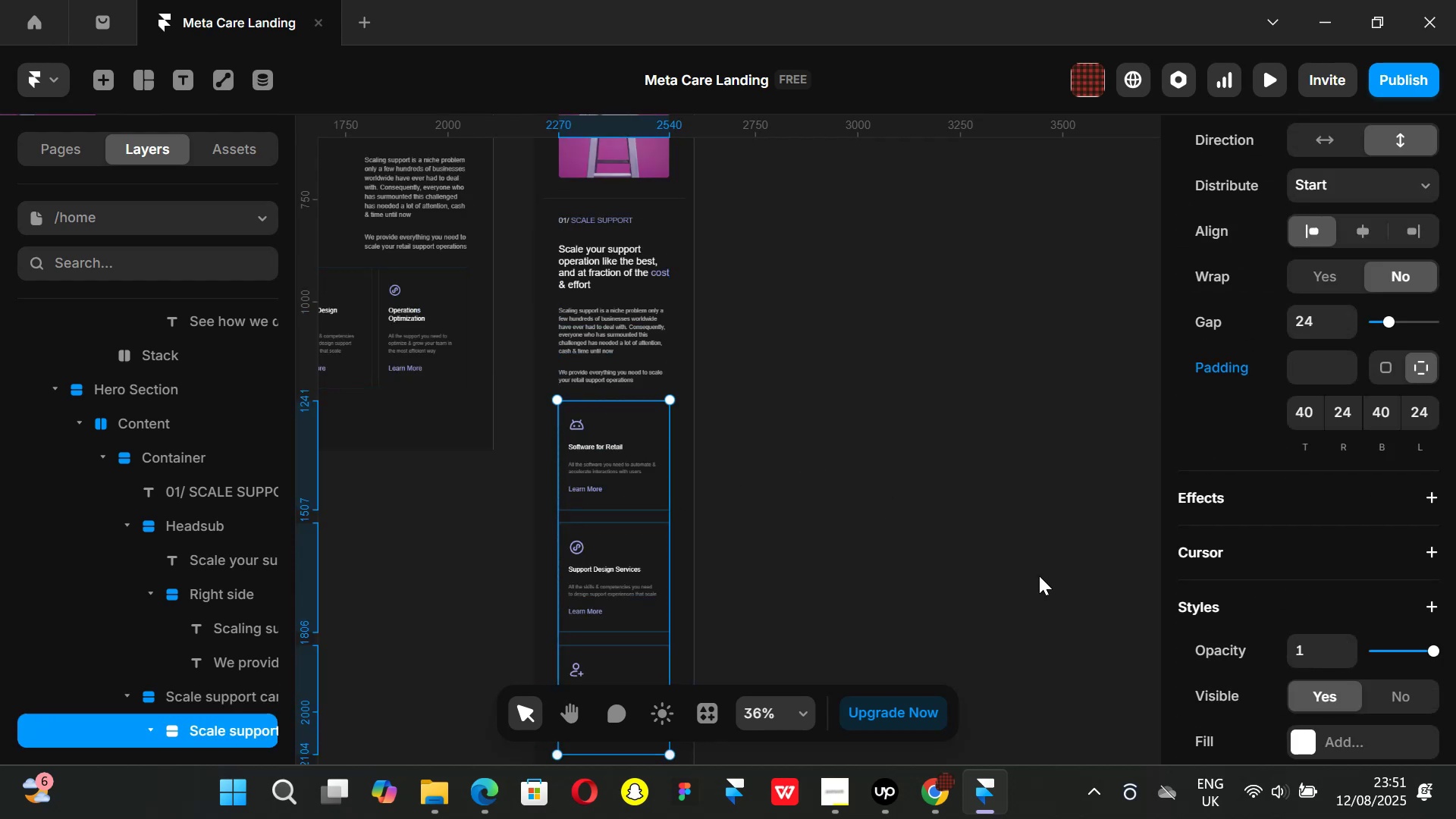 
key(Shift+ShiftLeft)
 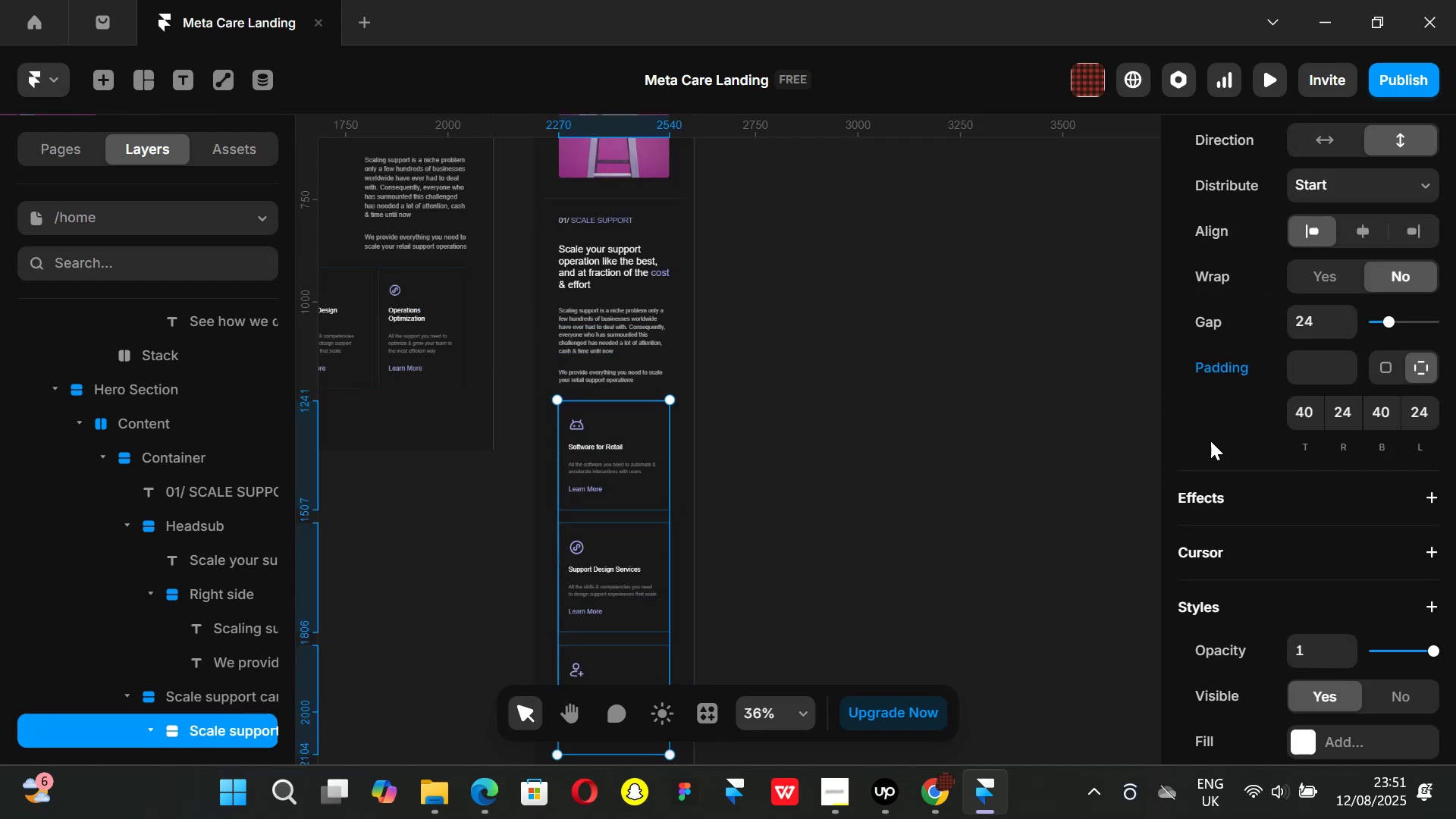 
scroll: coordinate [1254, 441], scroll_direction: up, amount: 4.0
 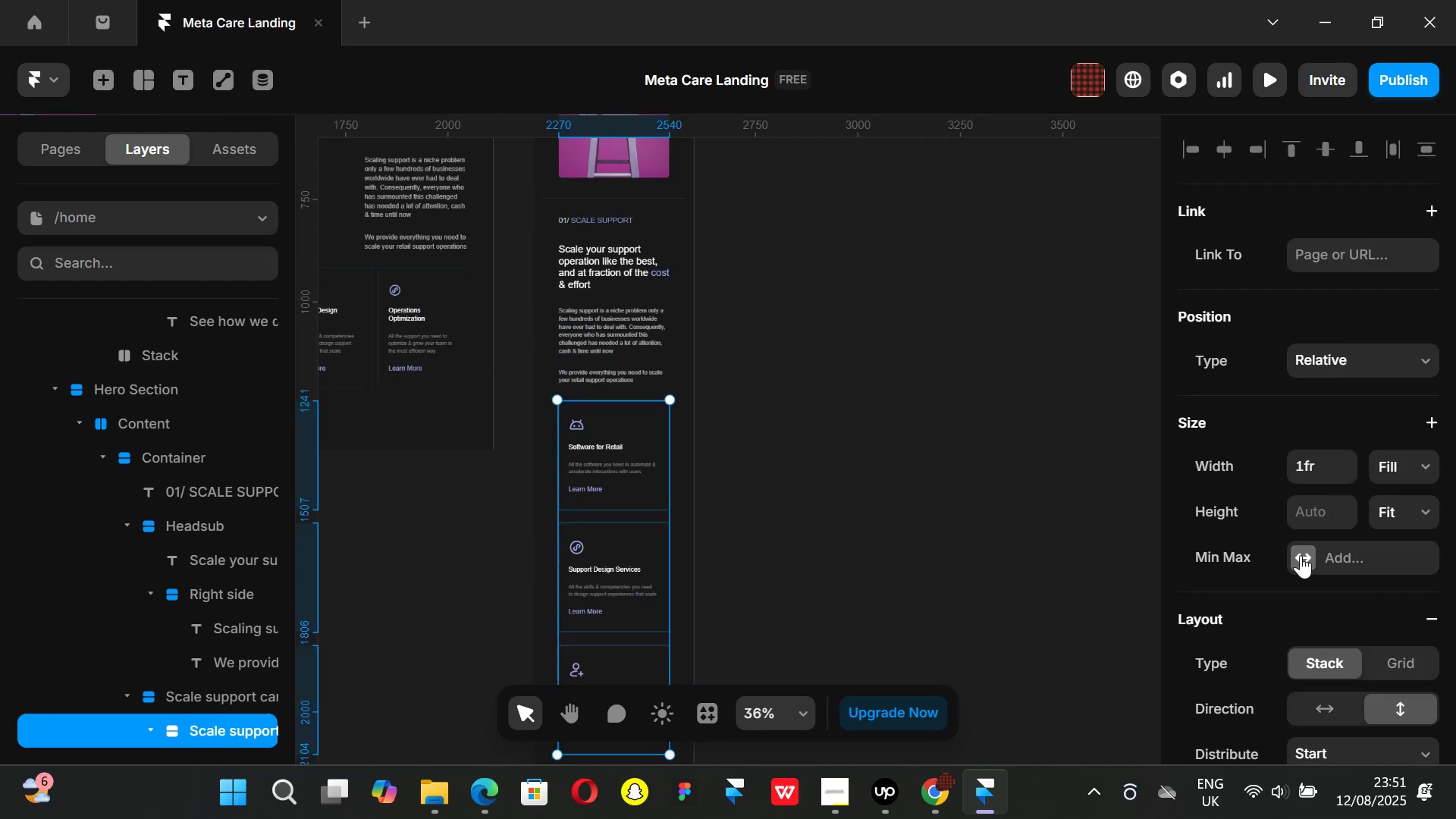 
left_click([1301, 555])
 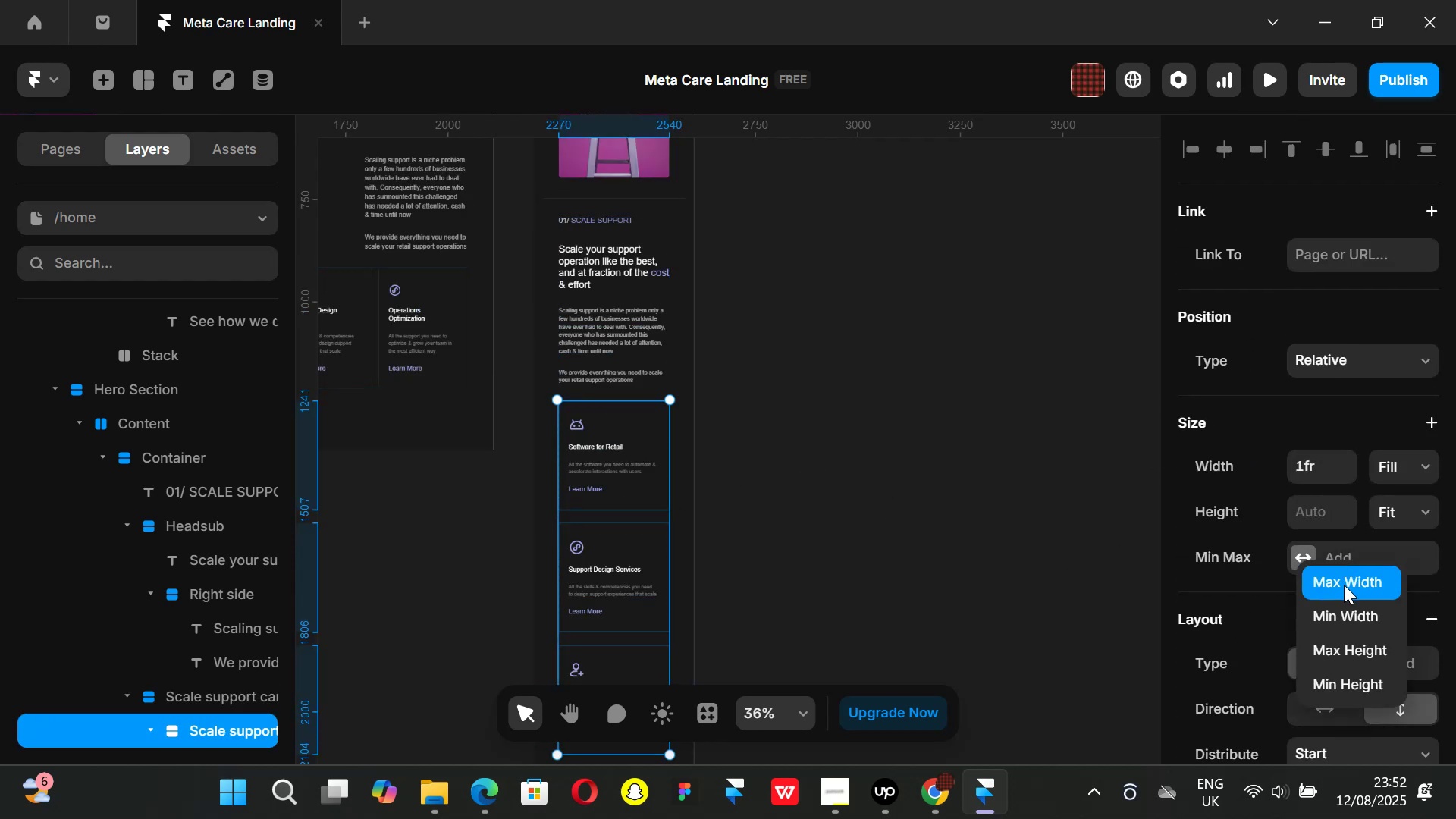 
left_click([1344, 585])
 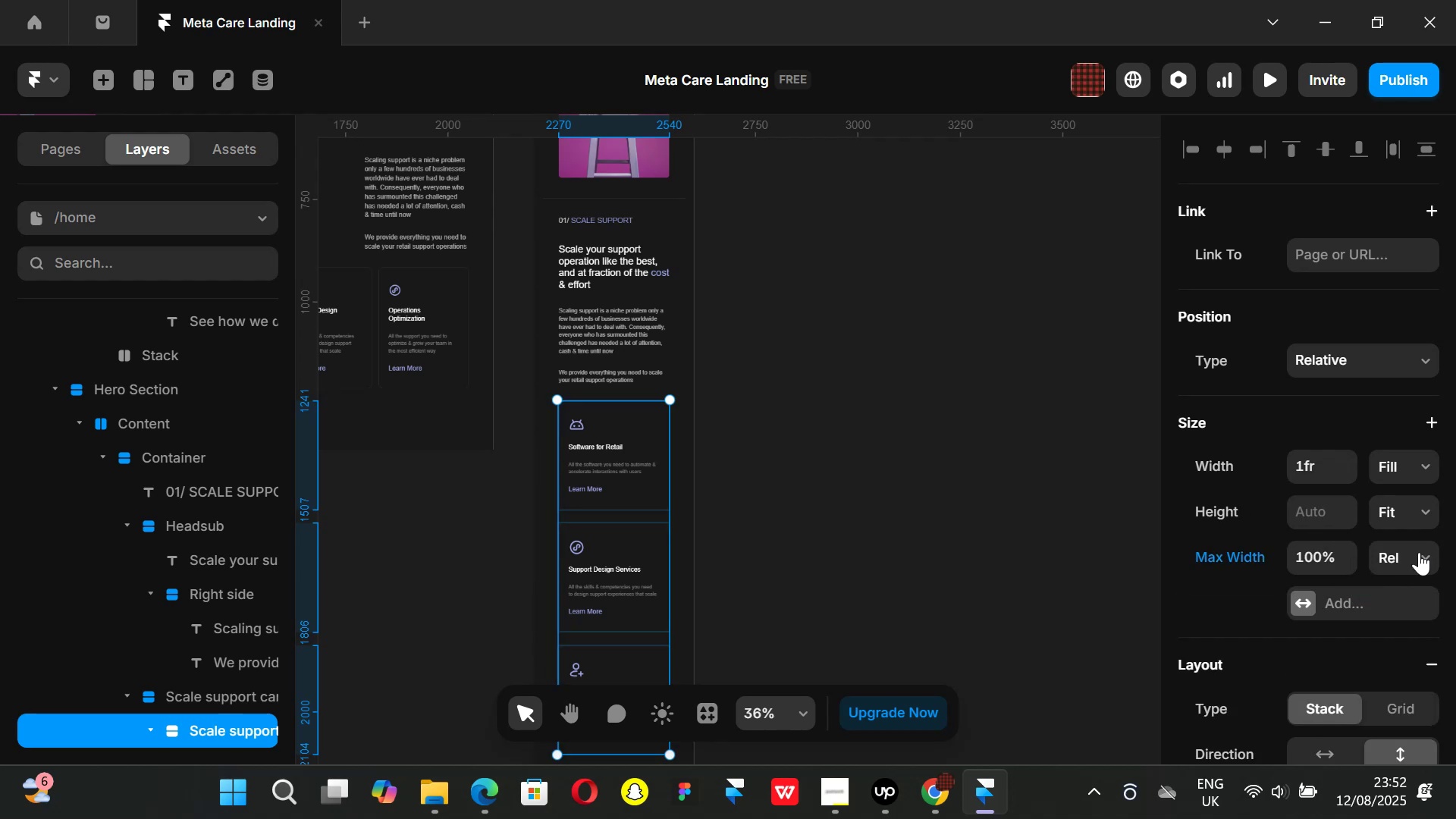 
wait(8.45)
 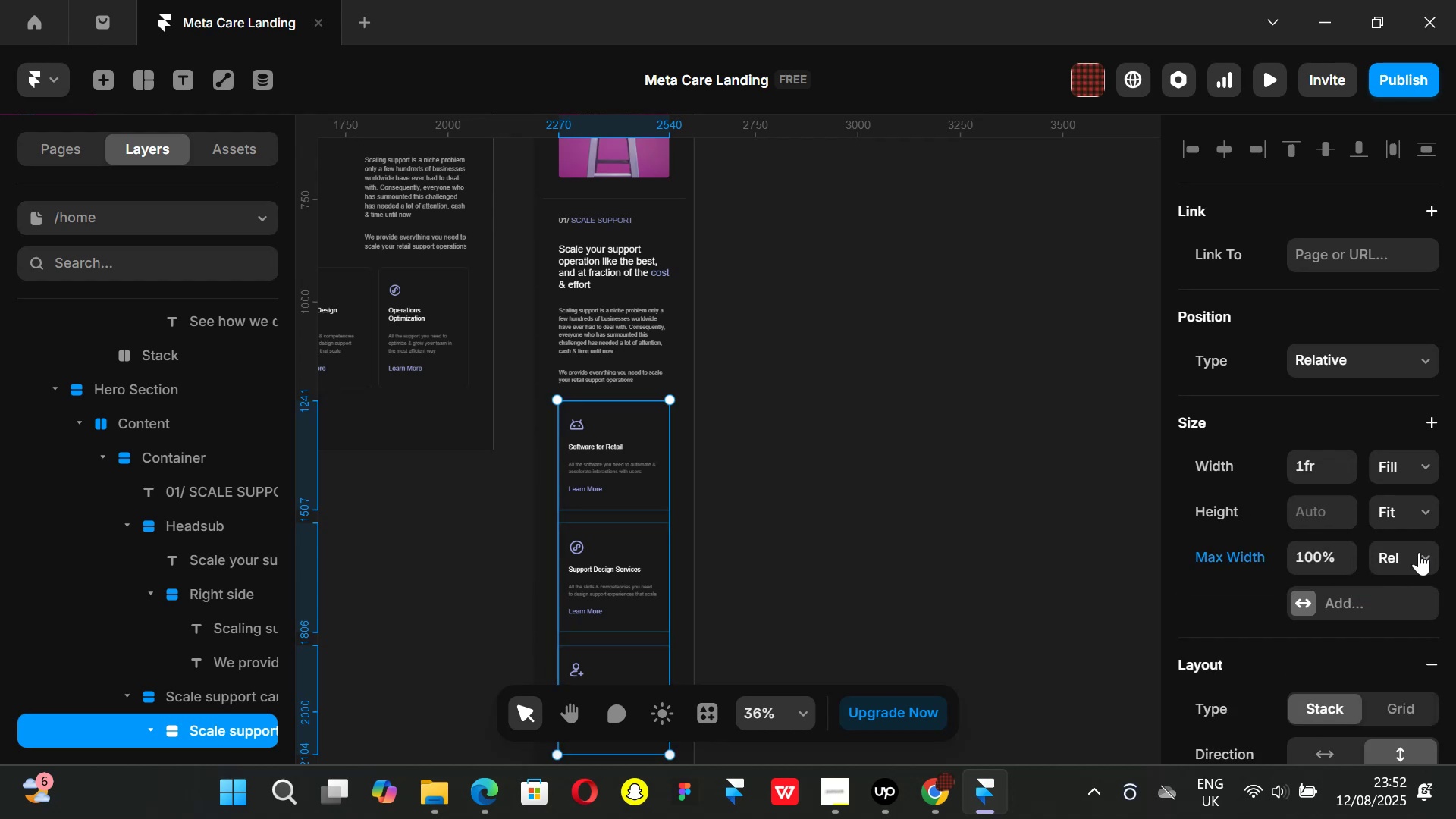 
hold_key(key=AltLeft, duration=1.36)
 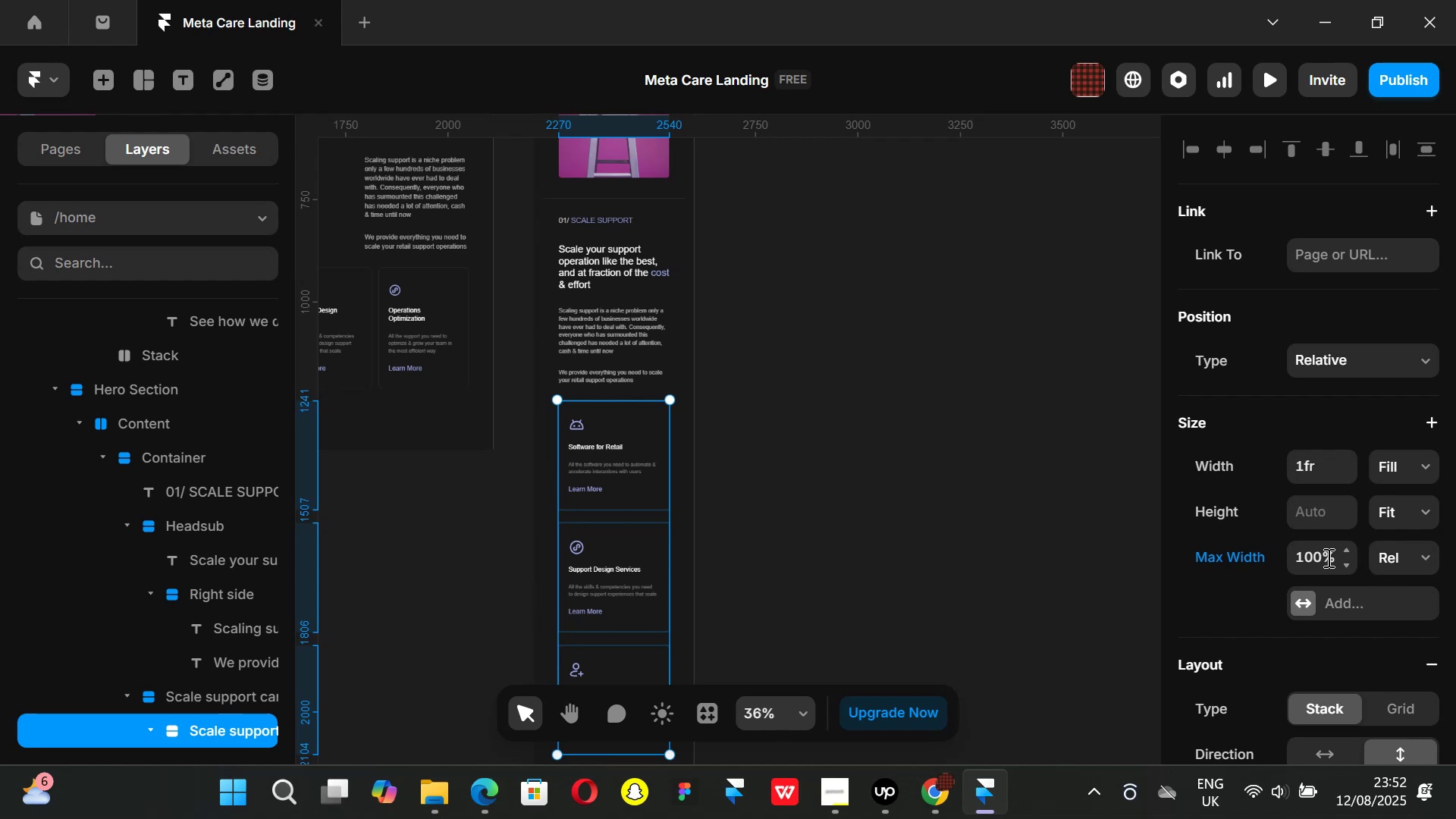 
left_click([1327, 557])
 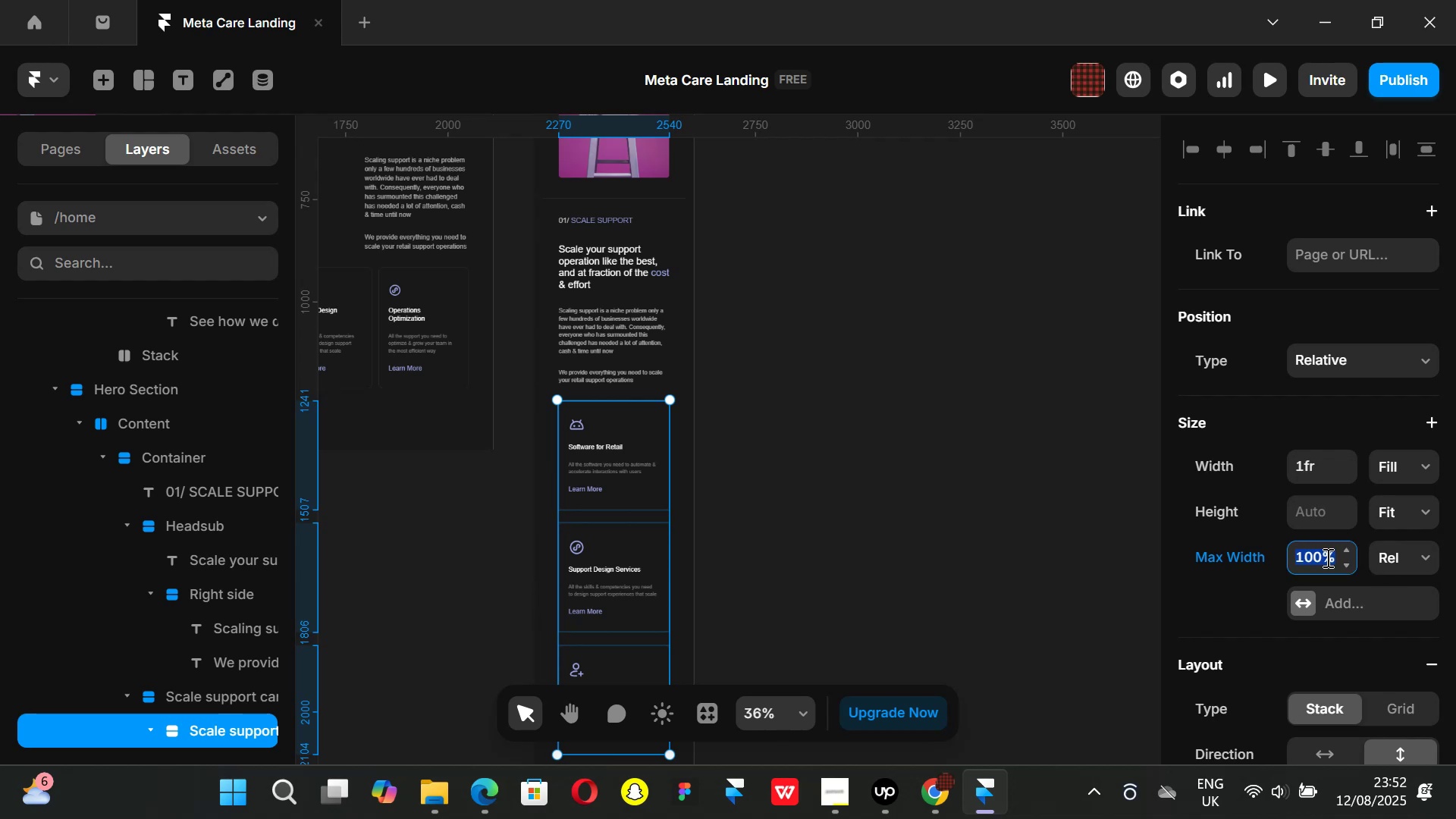 
type(50)
 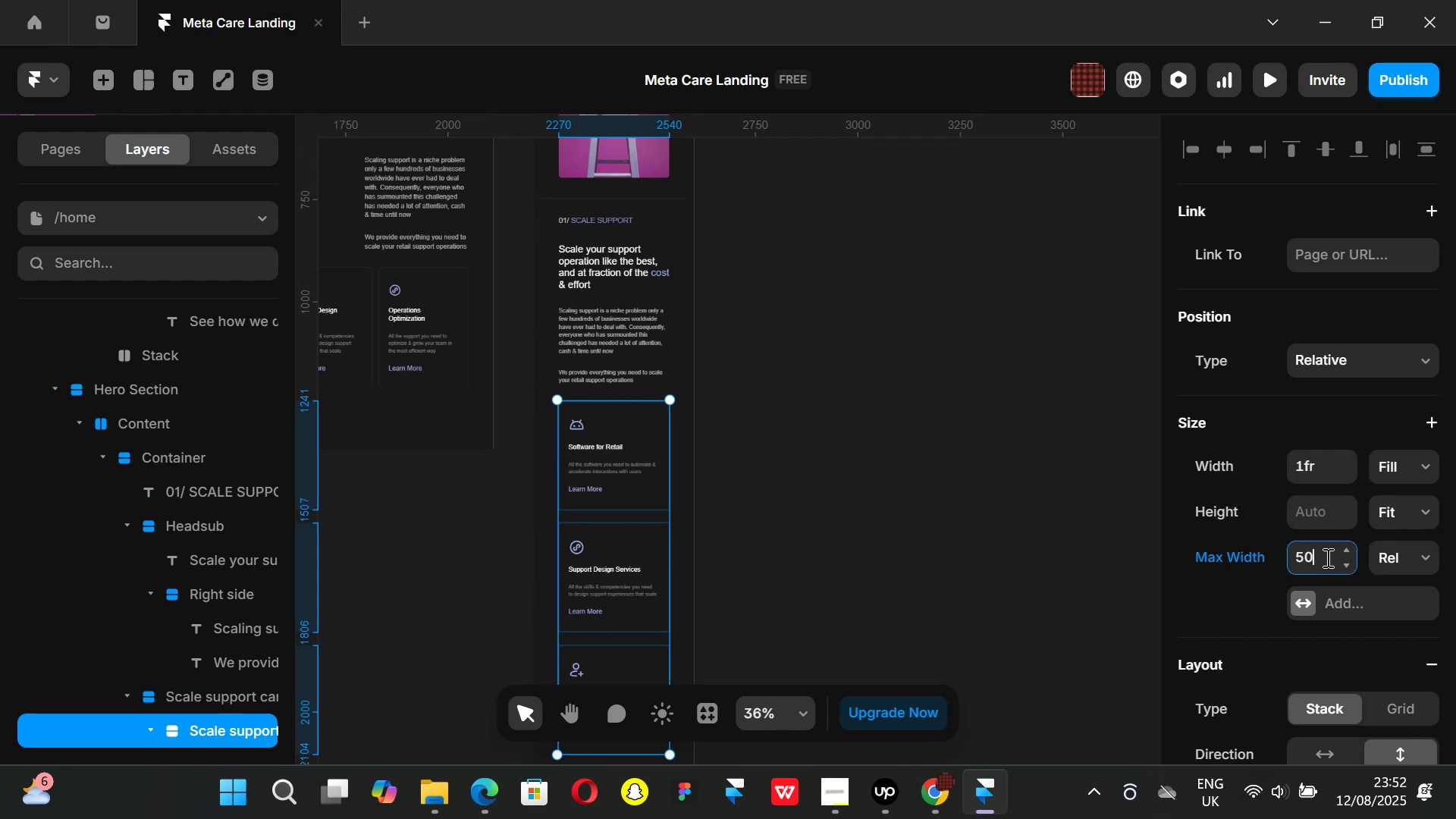 
key(Enter)
 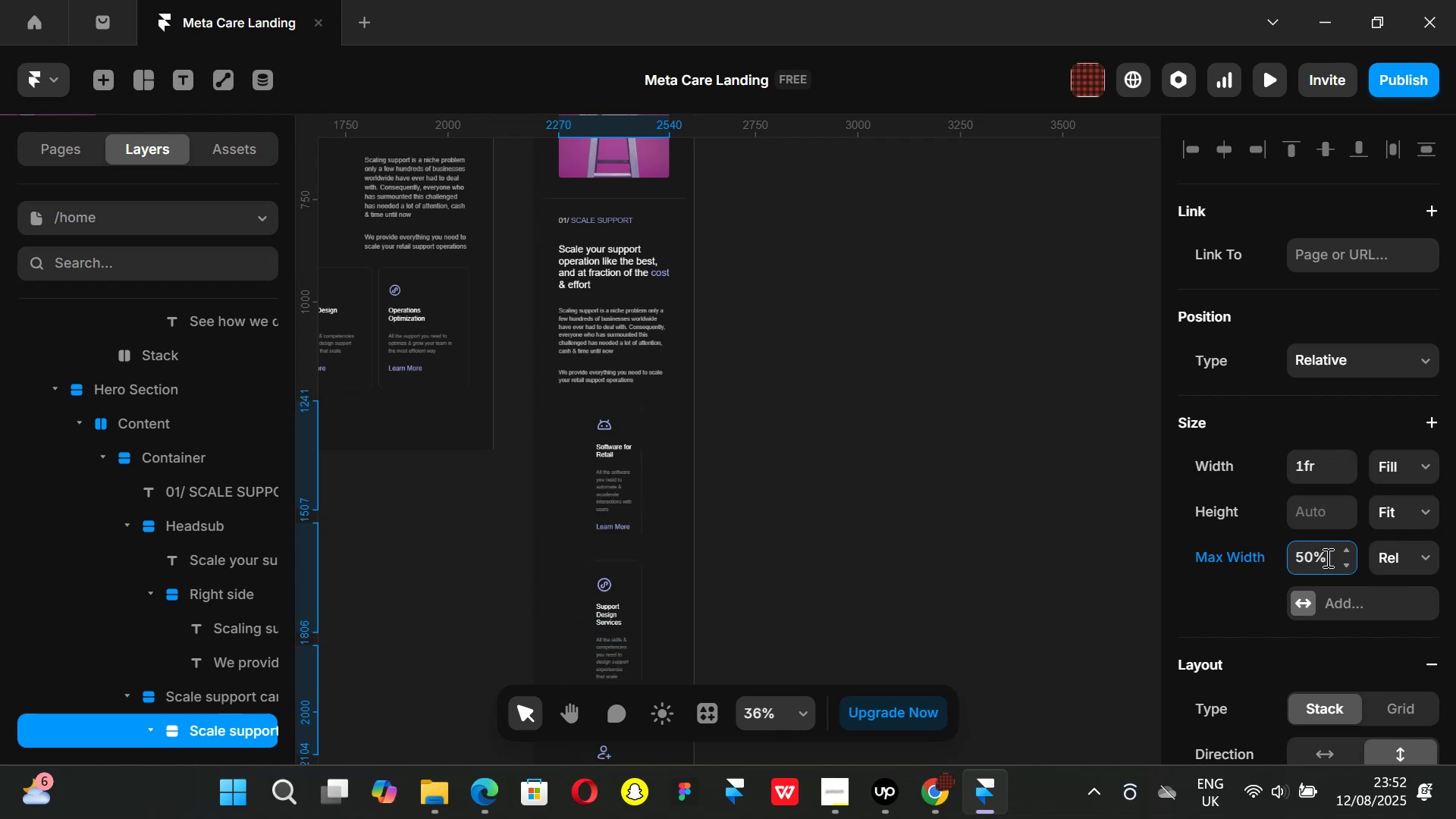 
key(Control+ControlLeft)
 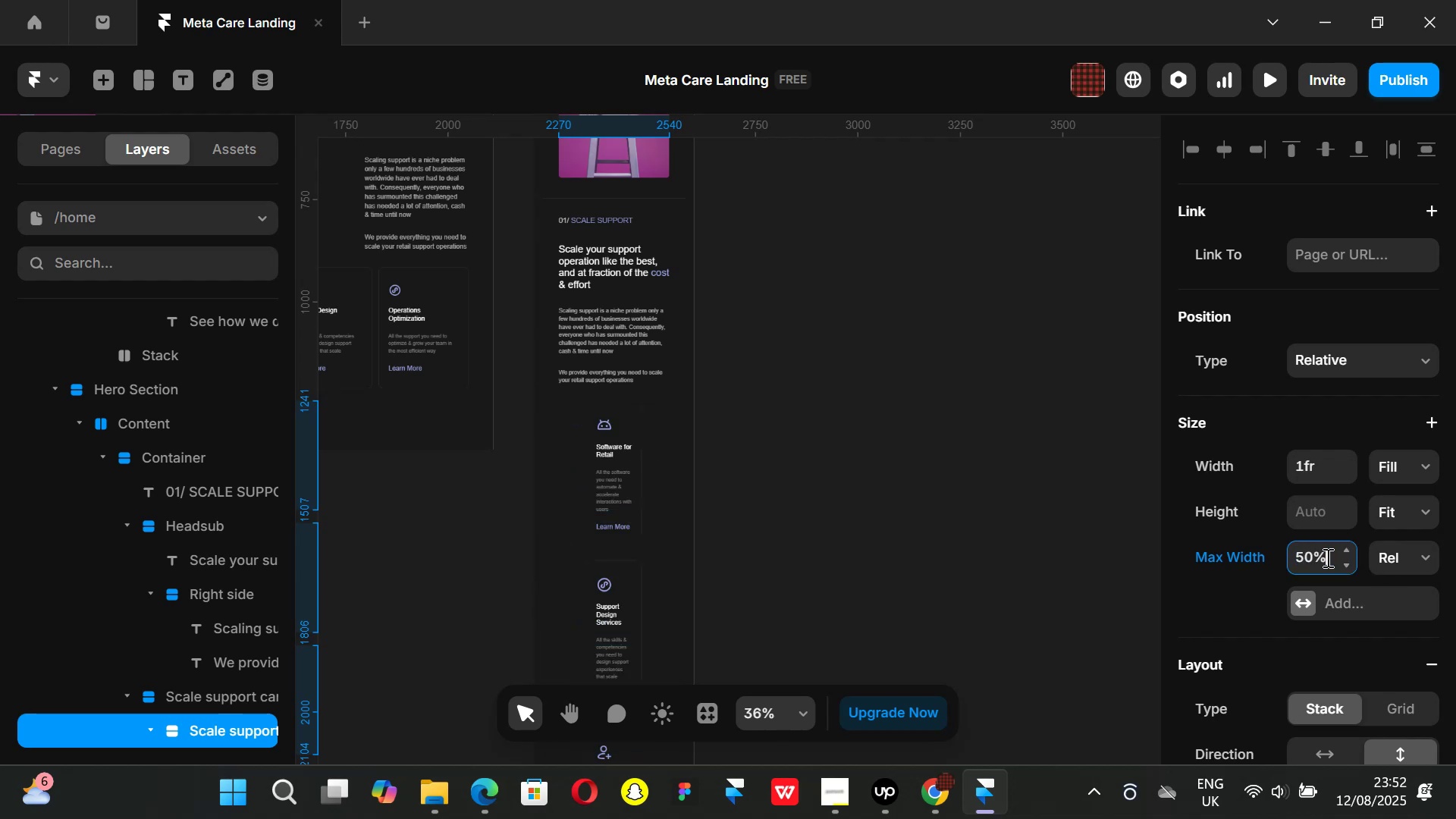 
key(Control+Z)
 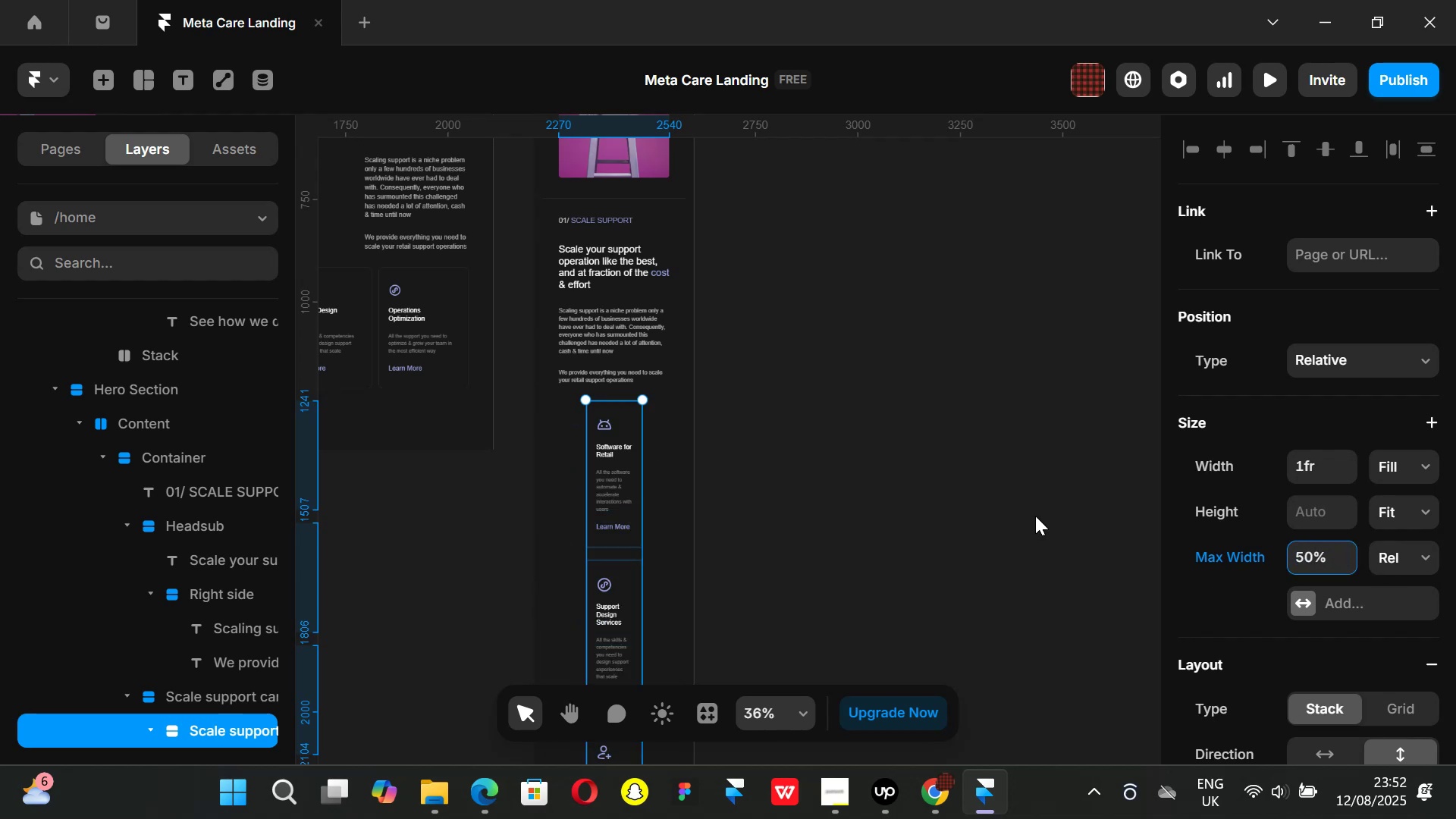 
key(Control+ControlLeft)
 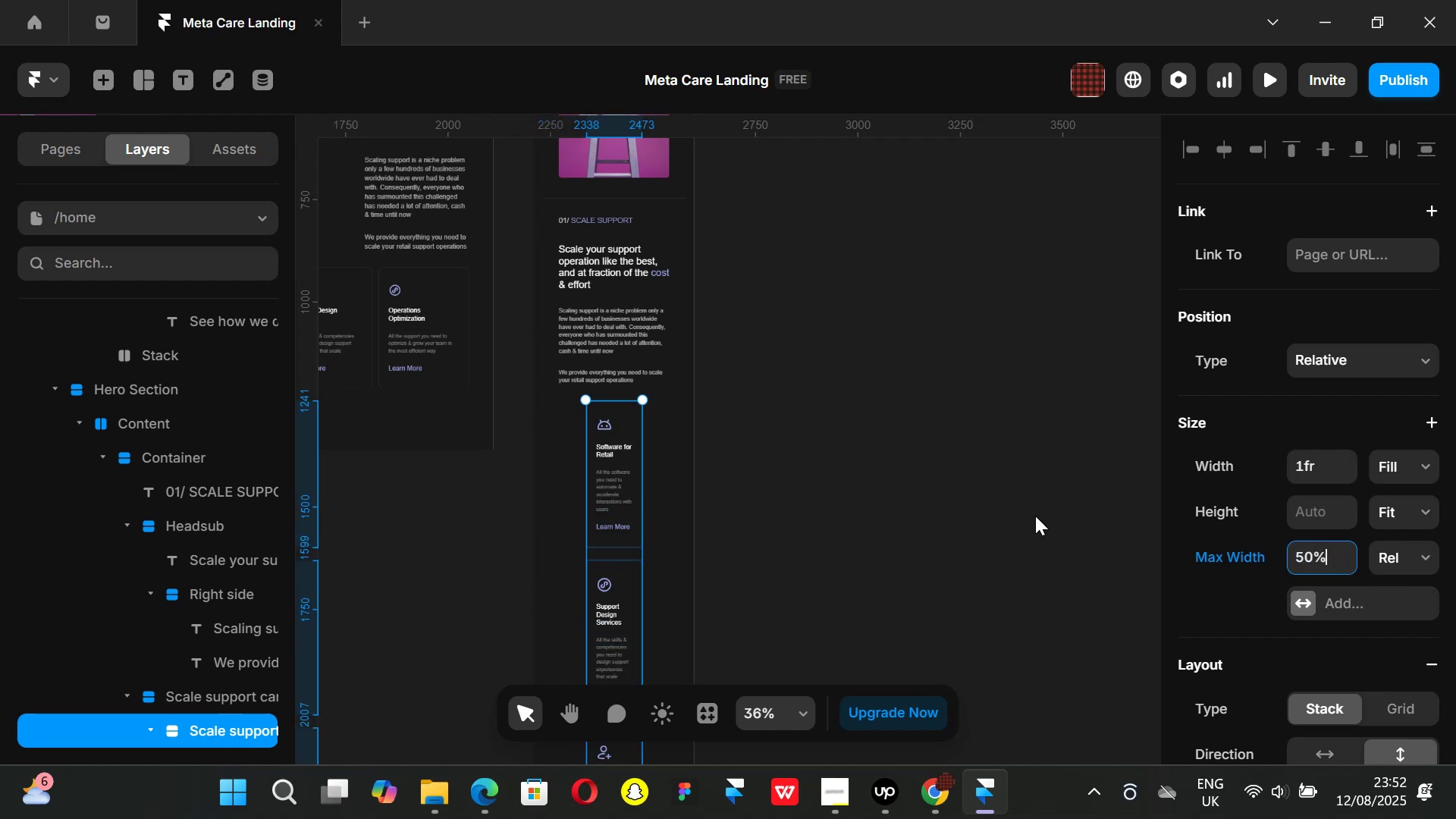 
left_click([1035, 516])
 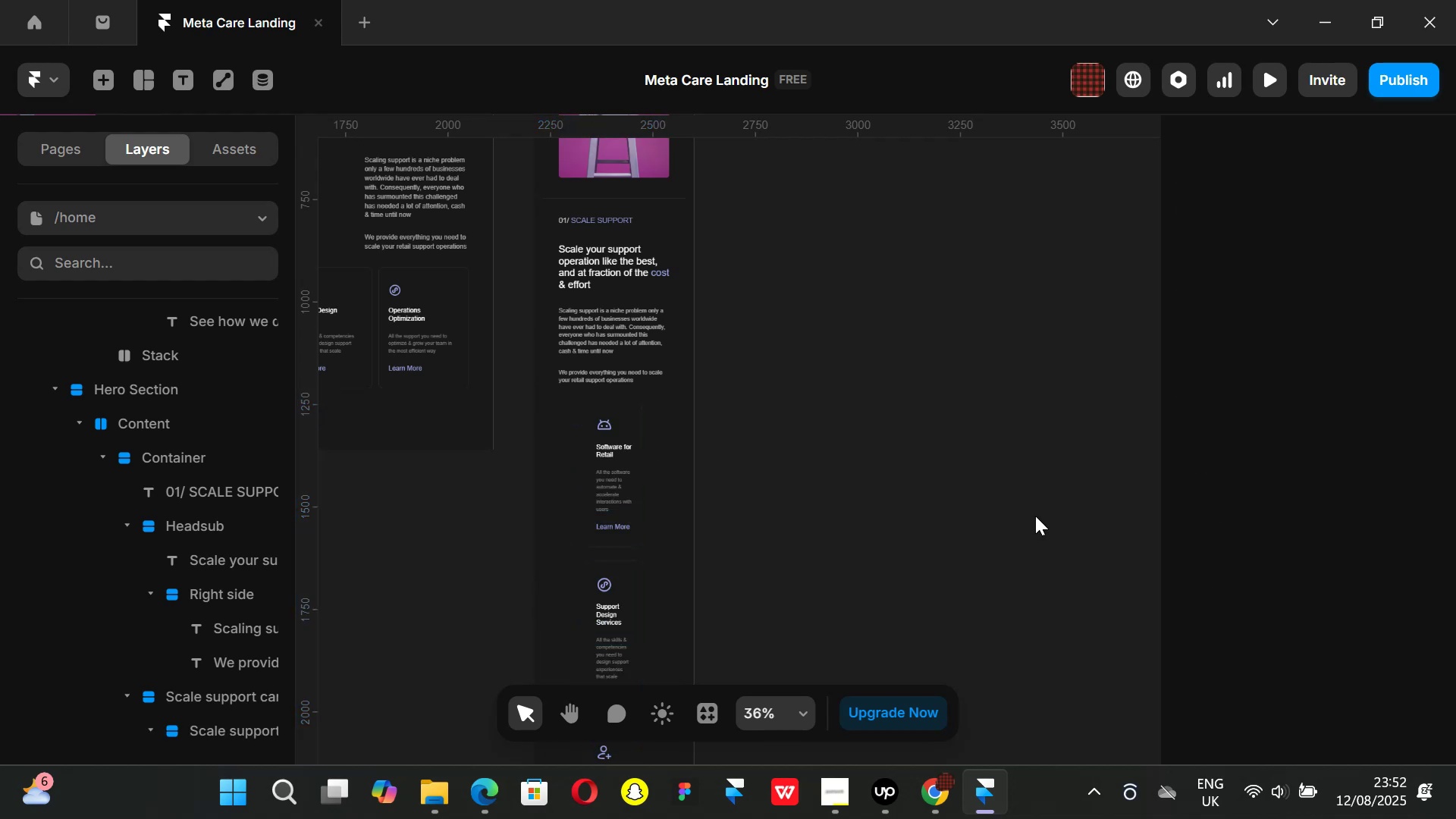 
key(Control+ControlLeft)
 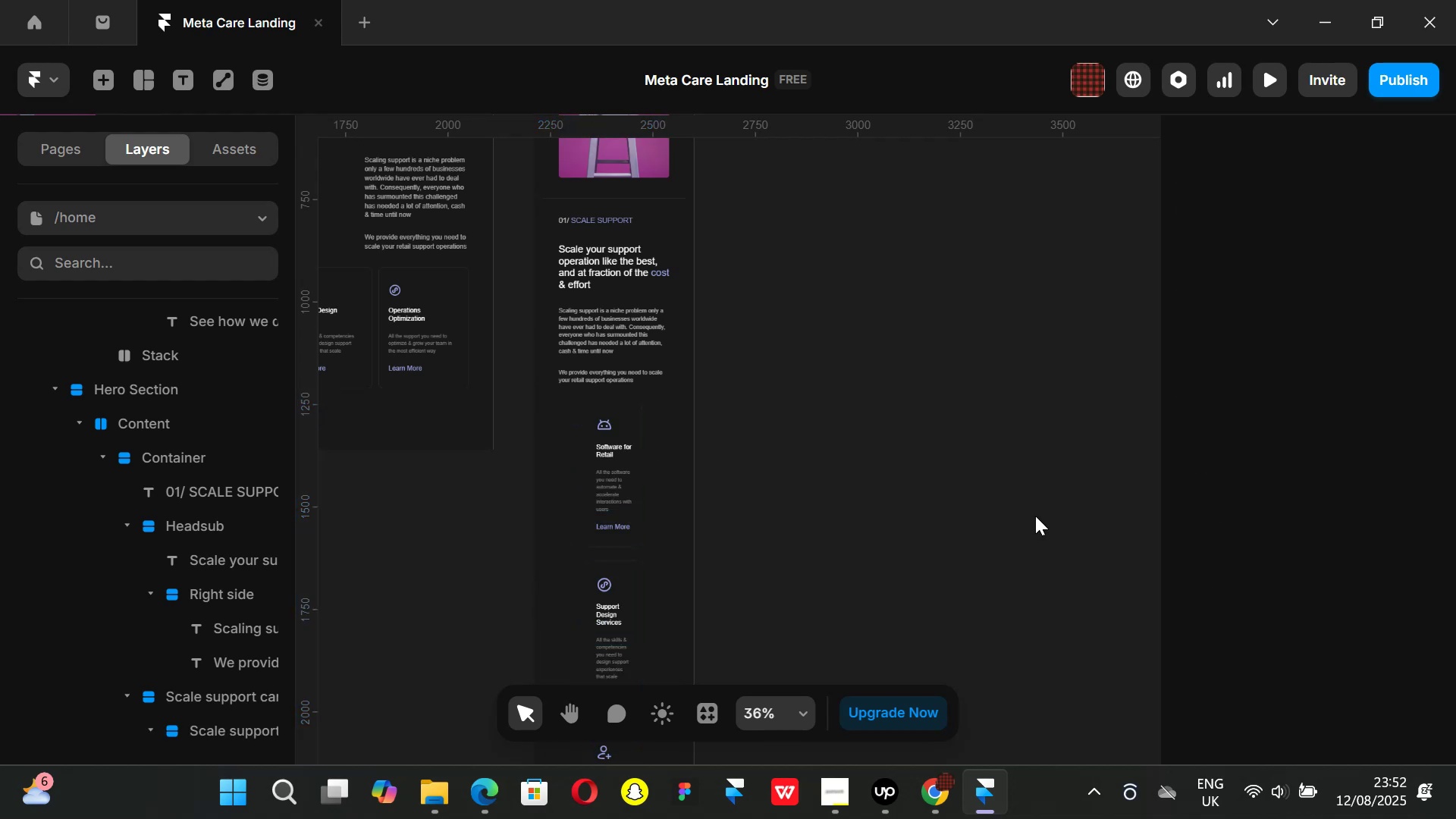 
key(Control+Z)
 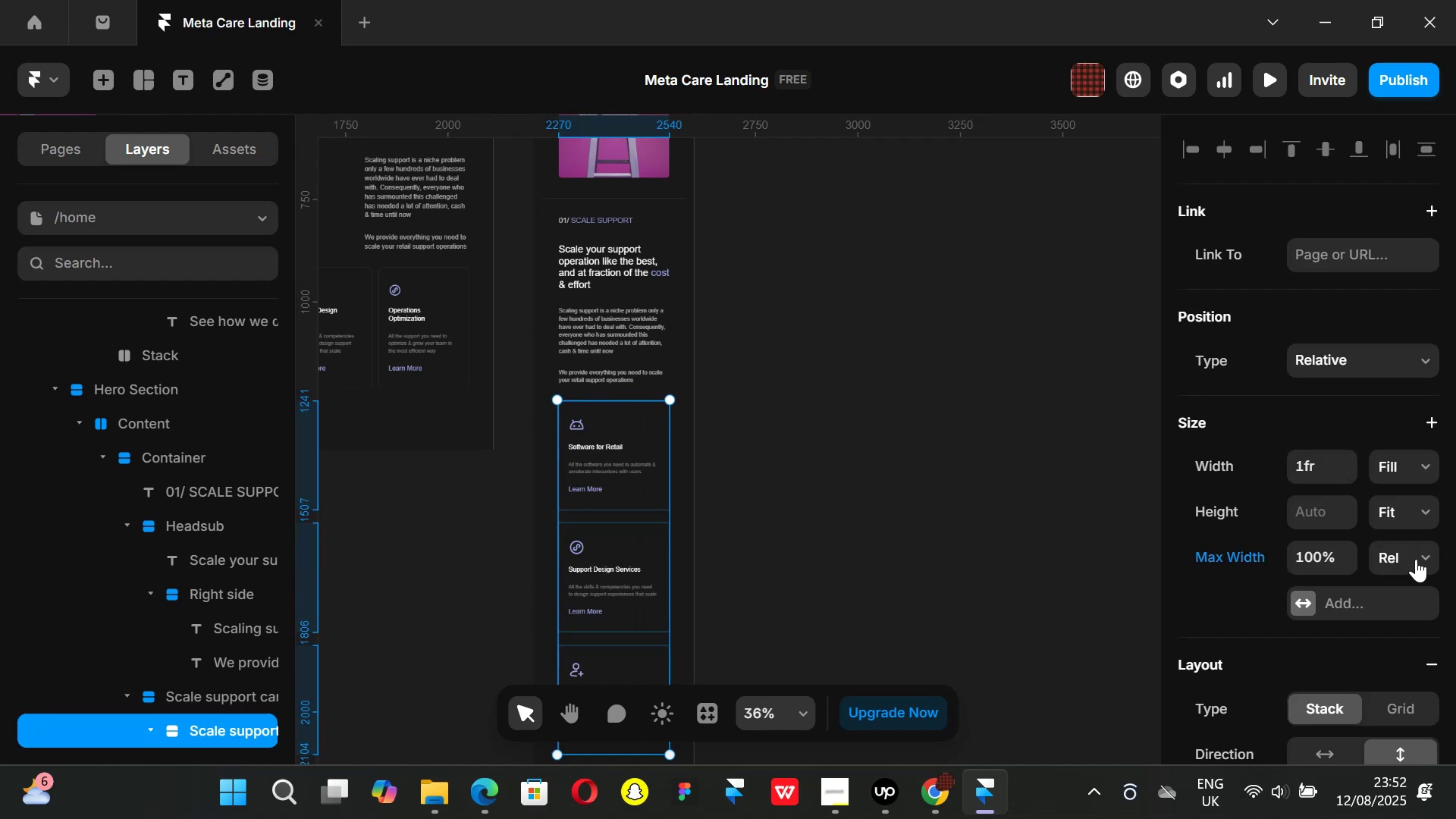 
left_click([1426, 555])
 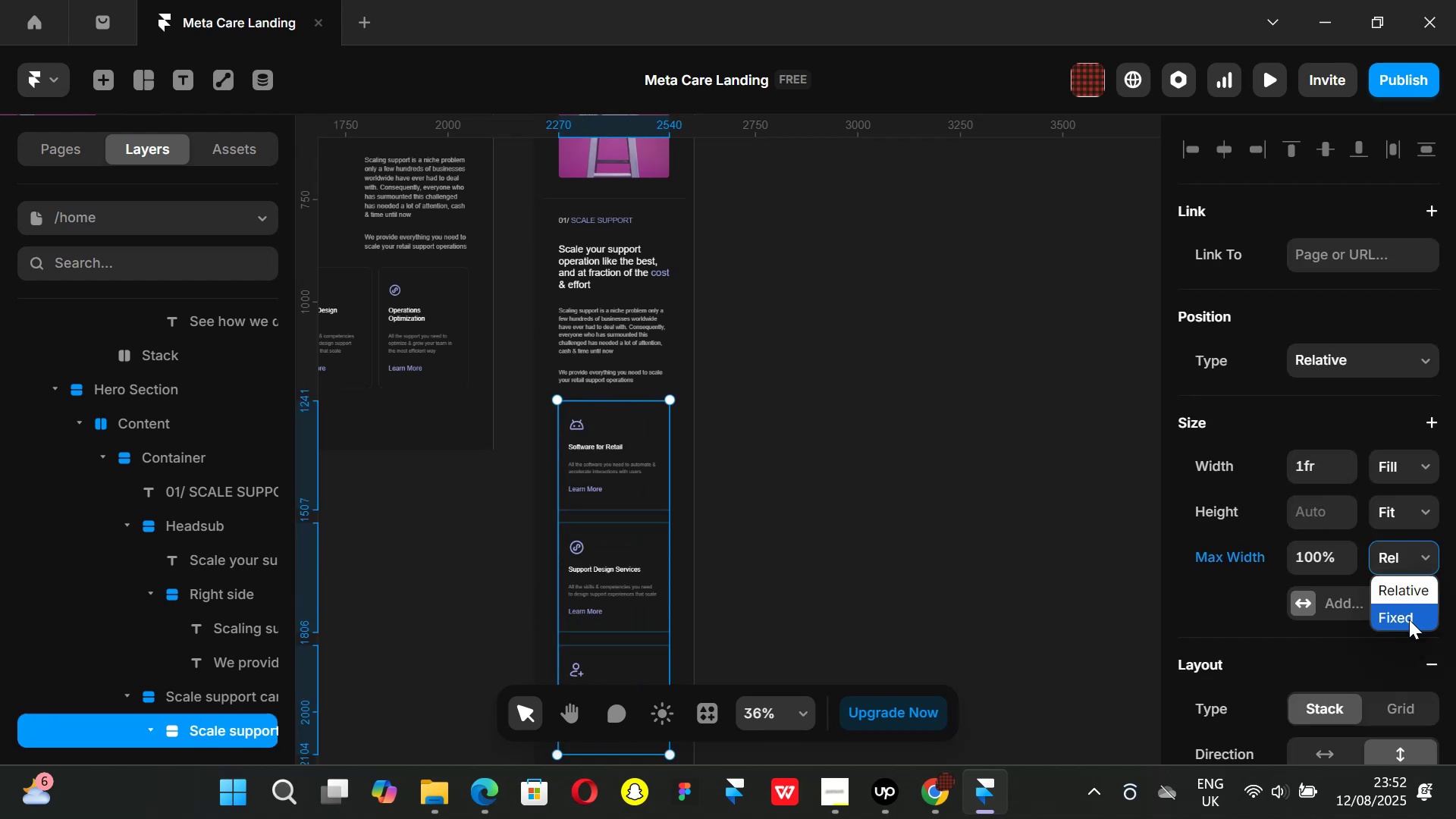 
left_click([1409, 620])
 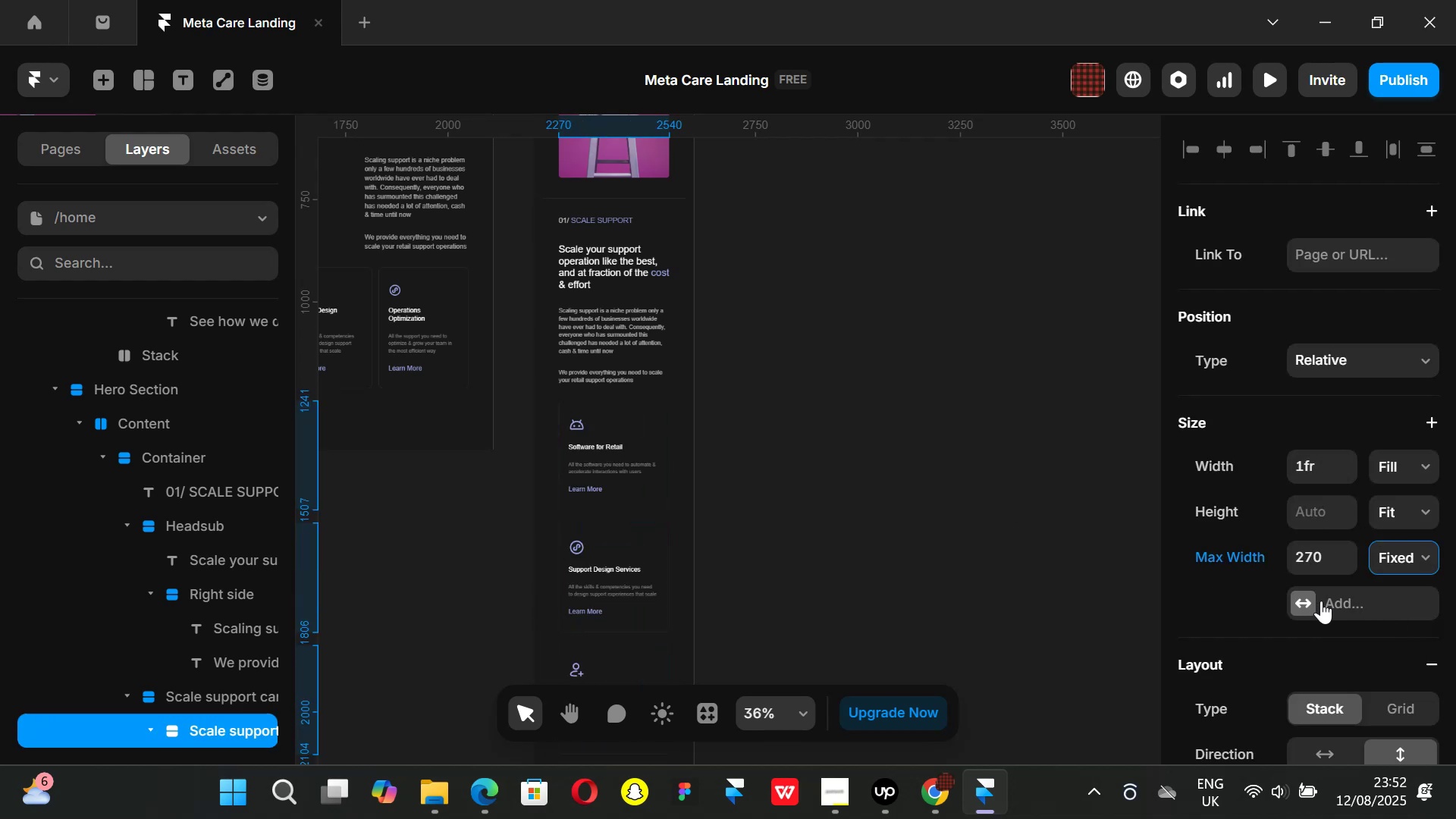 
mouse_move([1343, 557])
 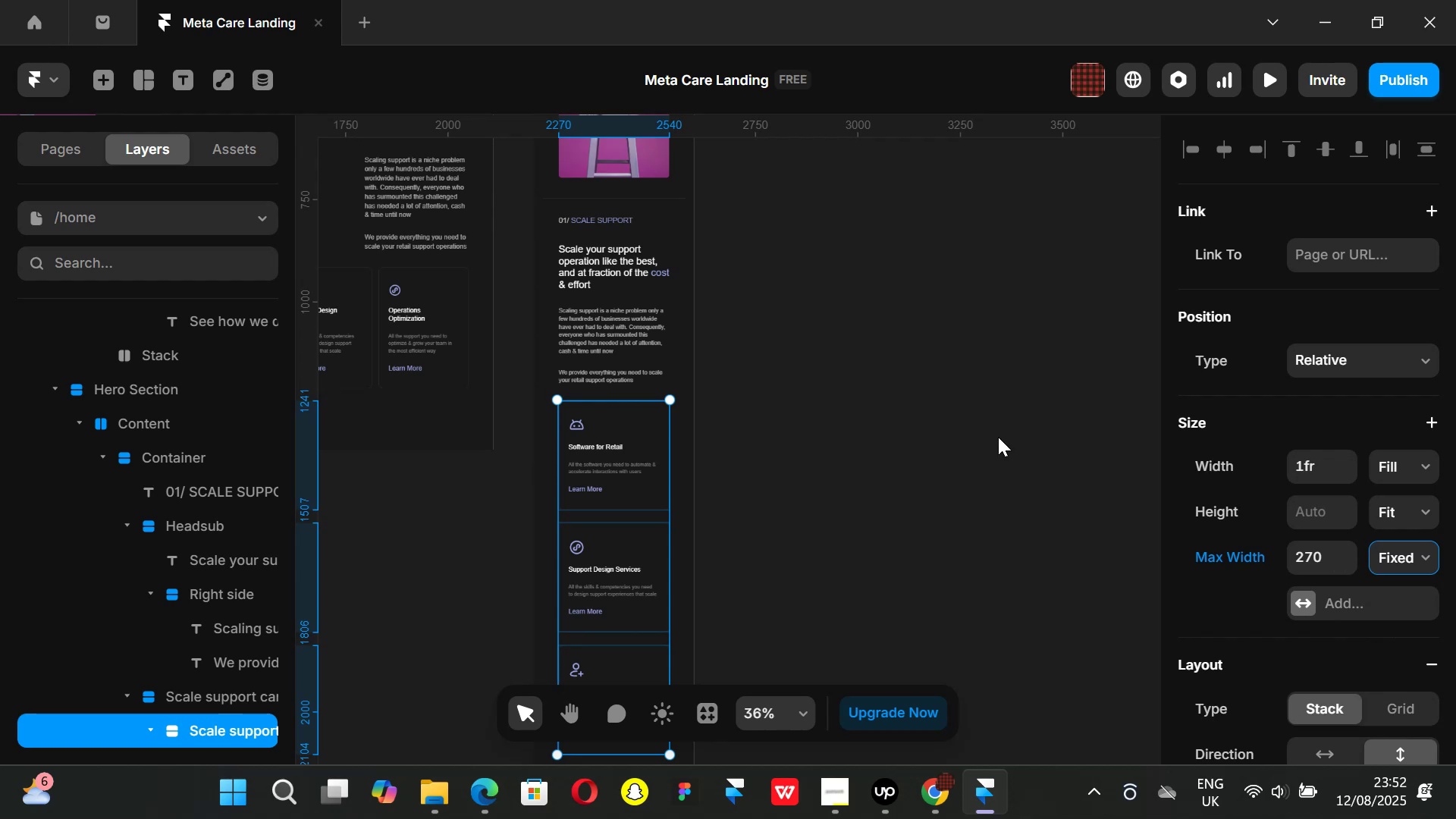 
left_click([998, 437])
 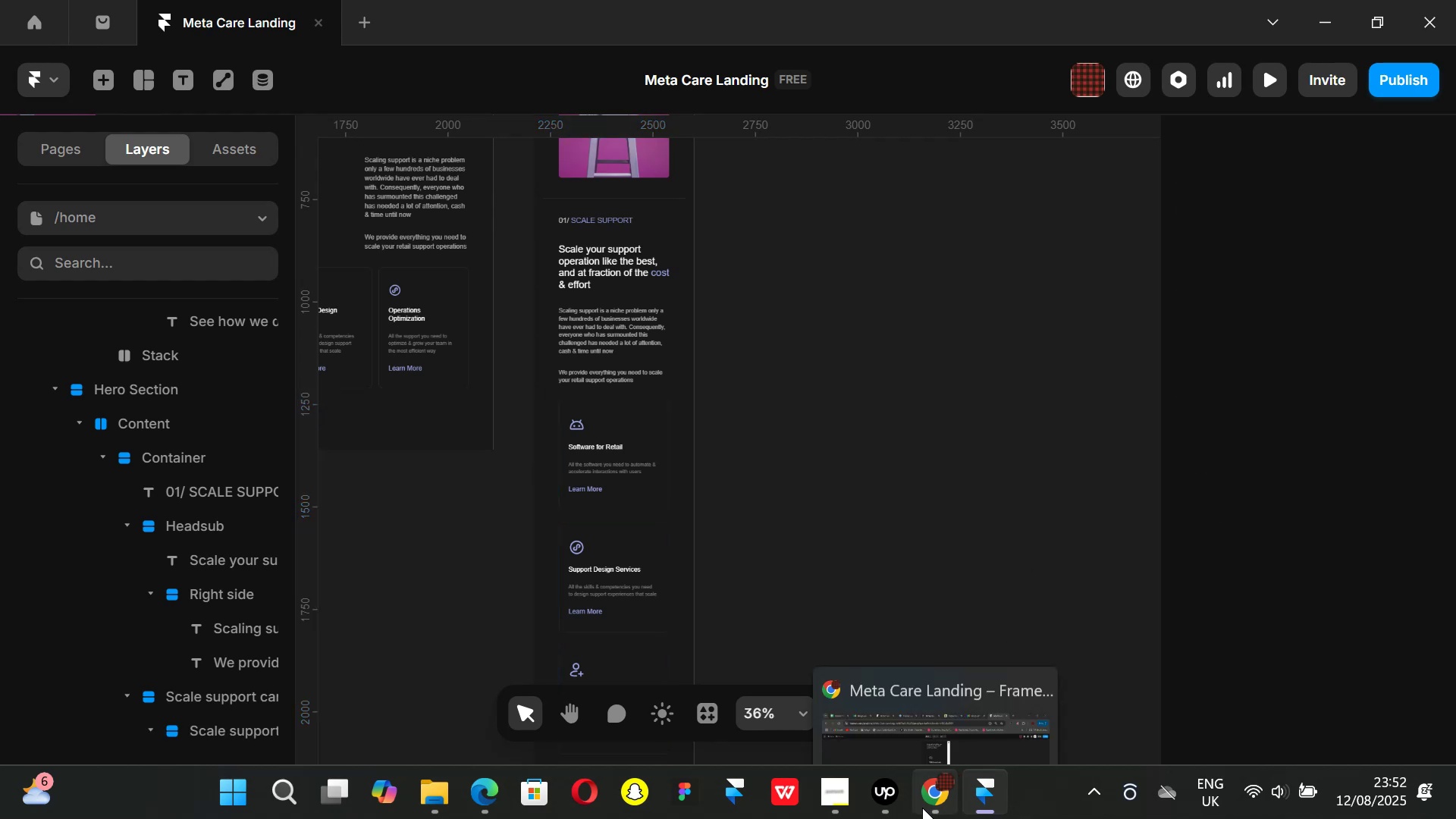 
left_click([922, 808])
 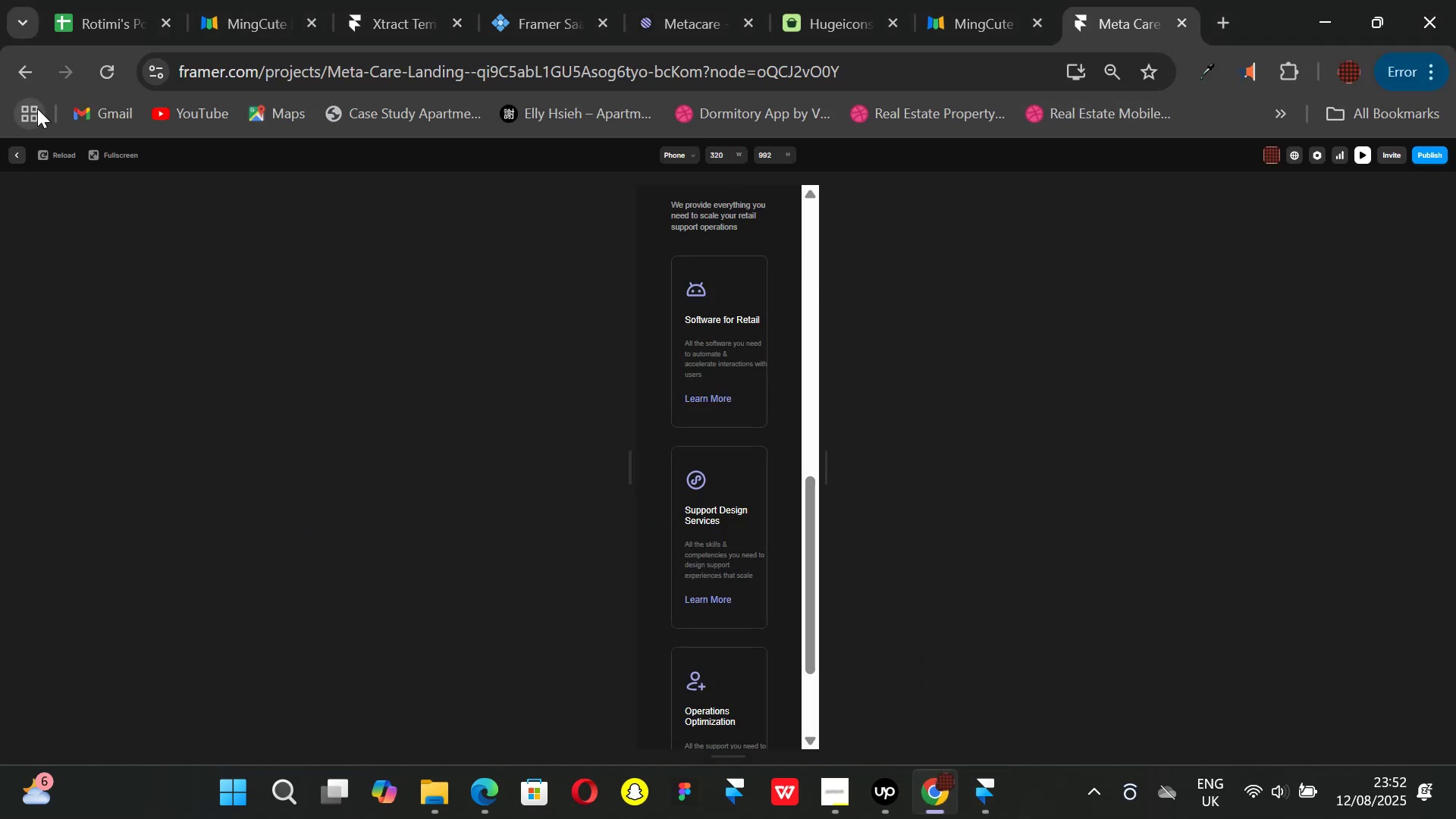 
left_click([20, 152])
 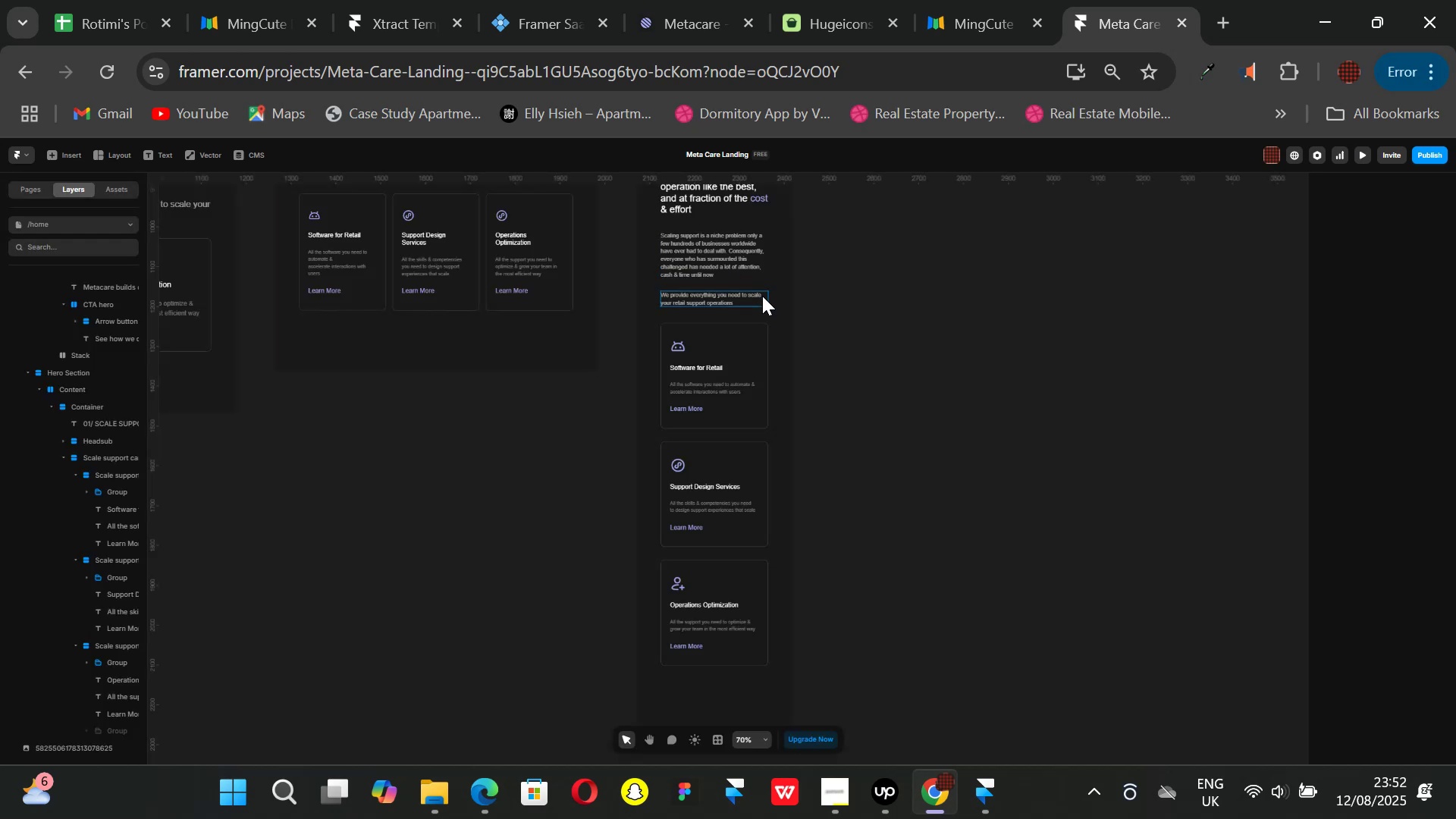 
key(Control+ControlLeft)
 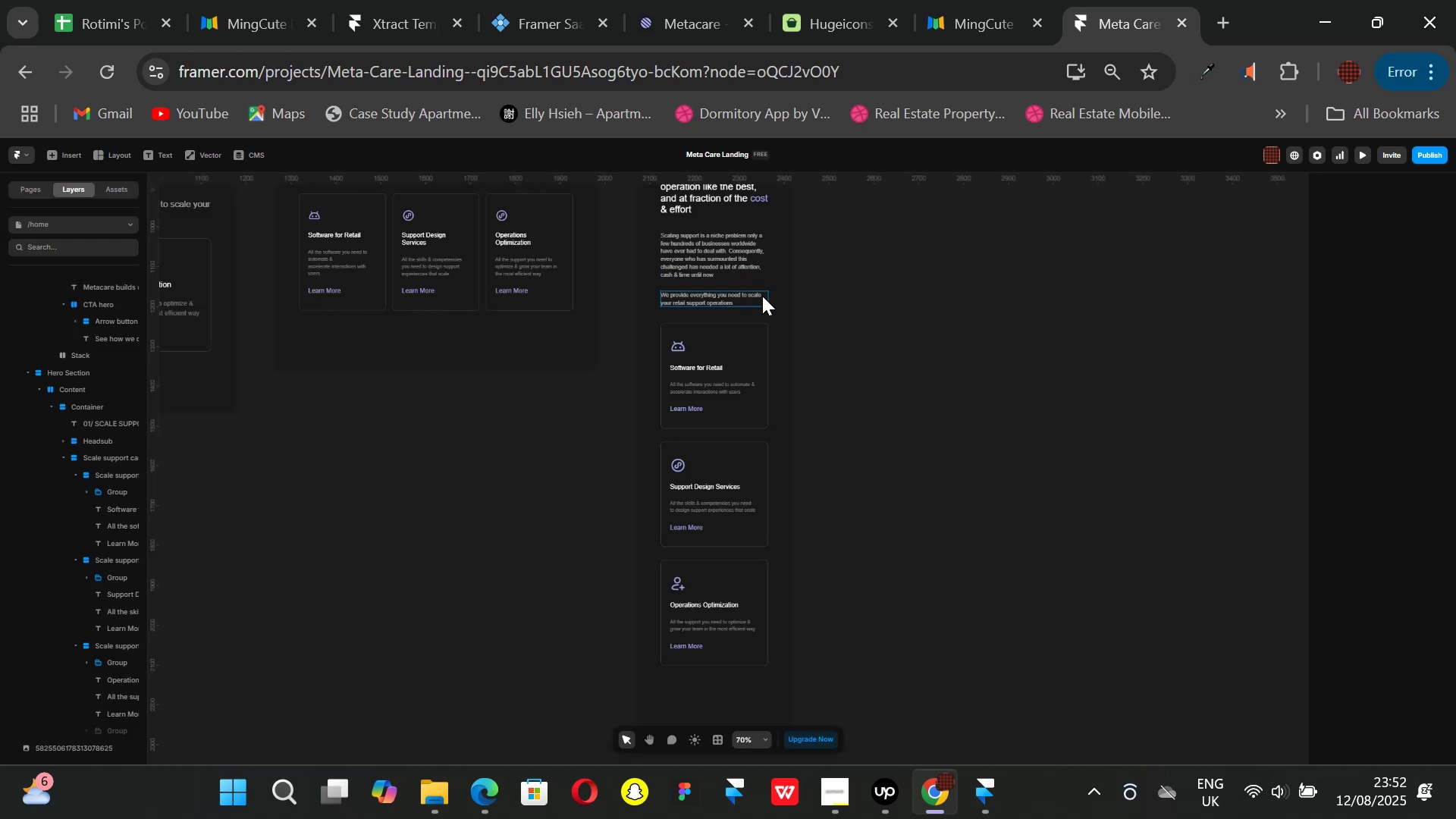 
key(Control+P)
 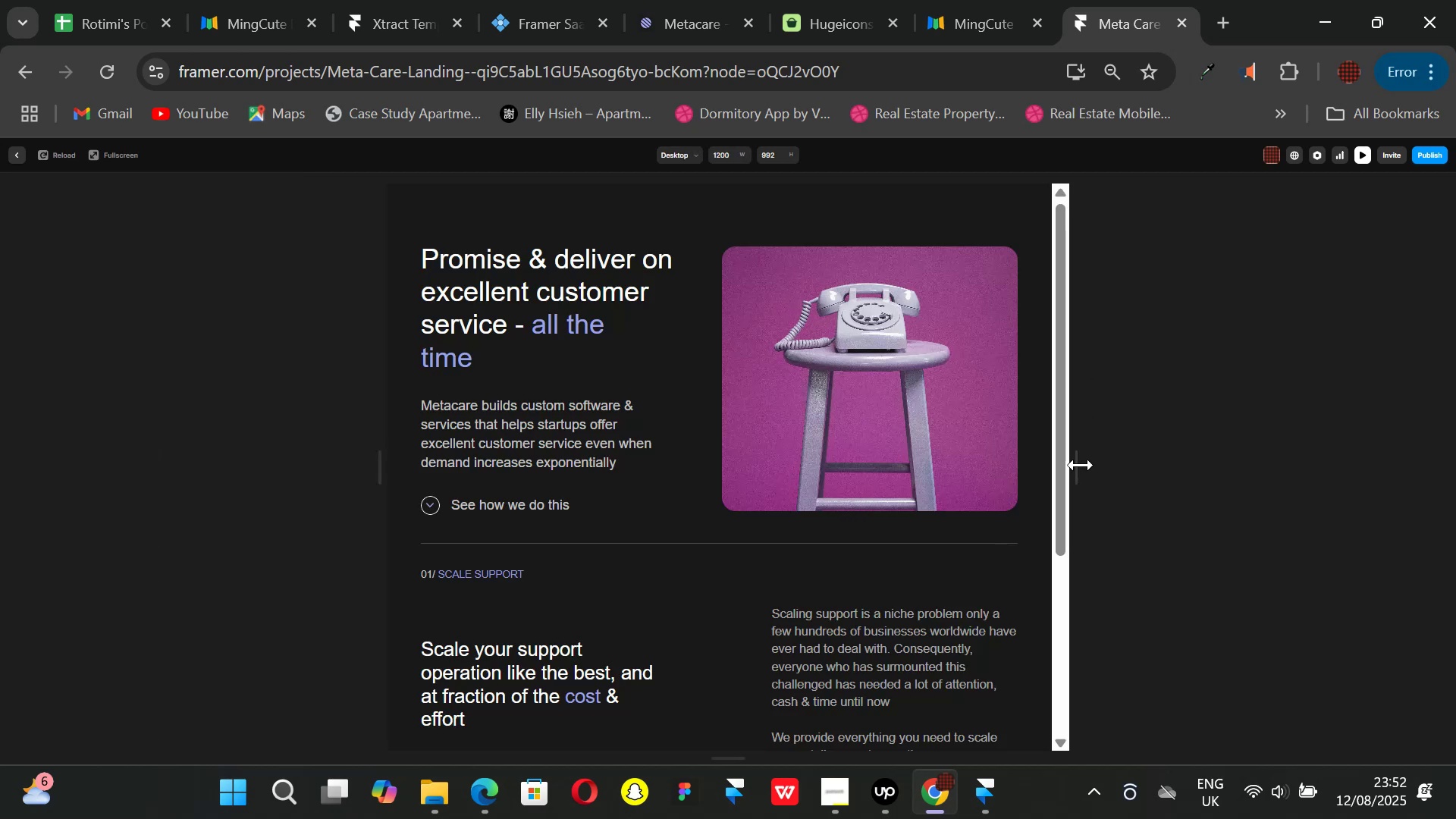 
left_click_drag(start_coordinate=[1082, 475], to_coordinate=[1055, 474])
 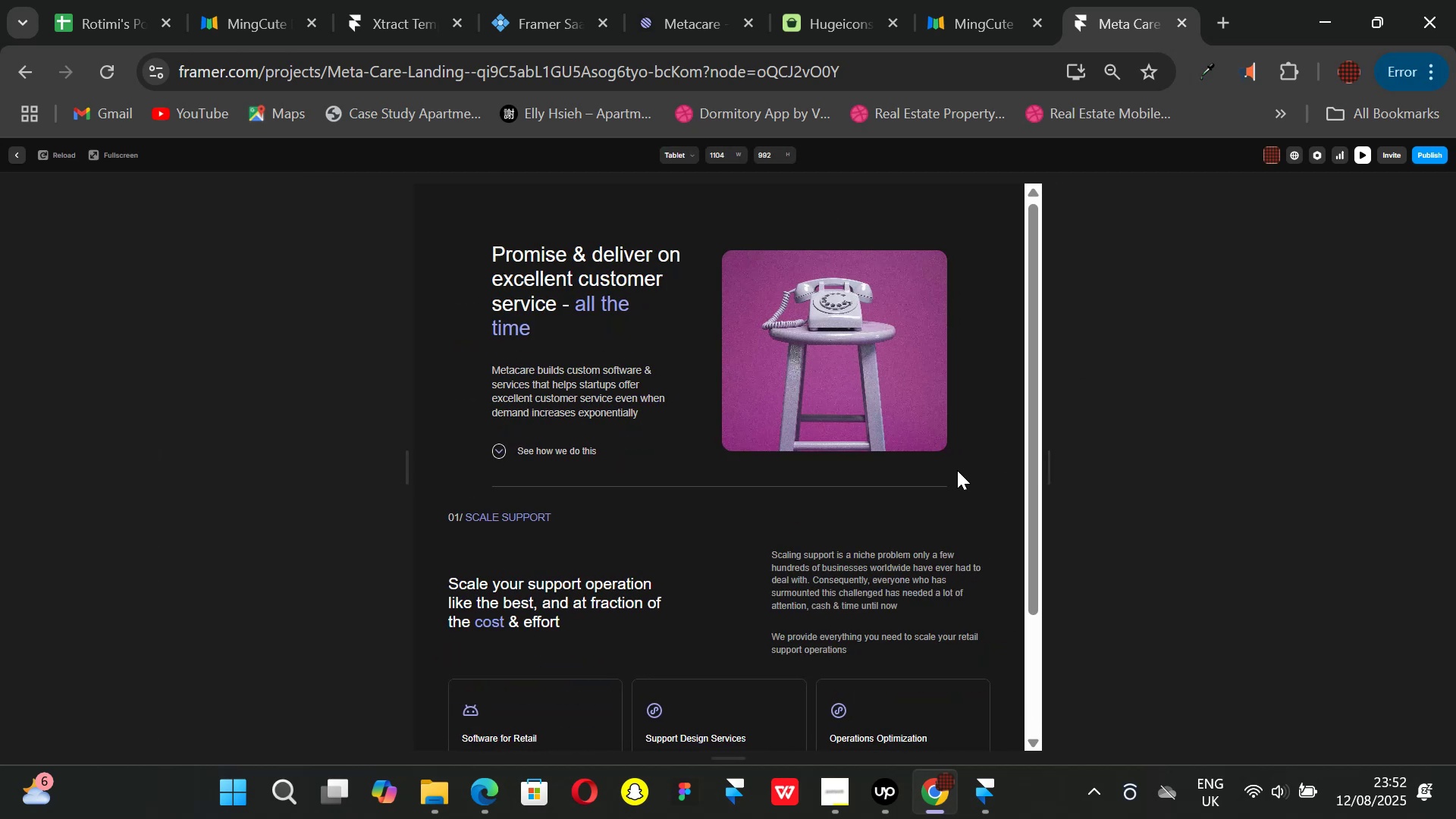 
scroll: coordinate [957, 470], scroll_direction: down, amount: 1.0
 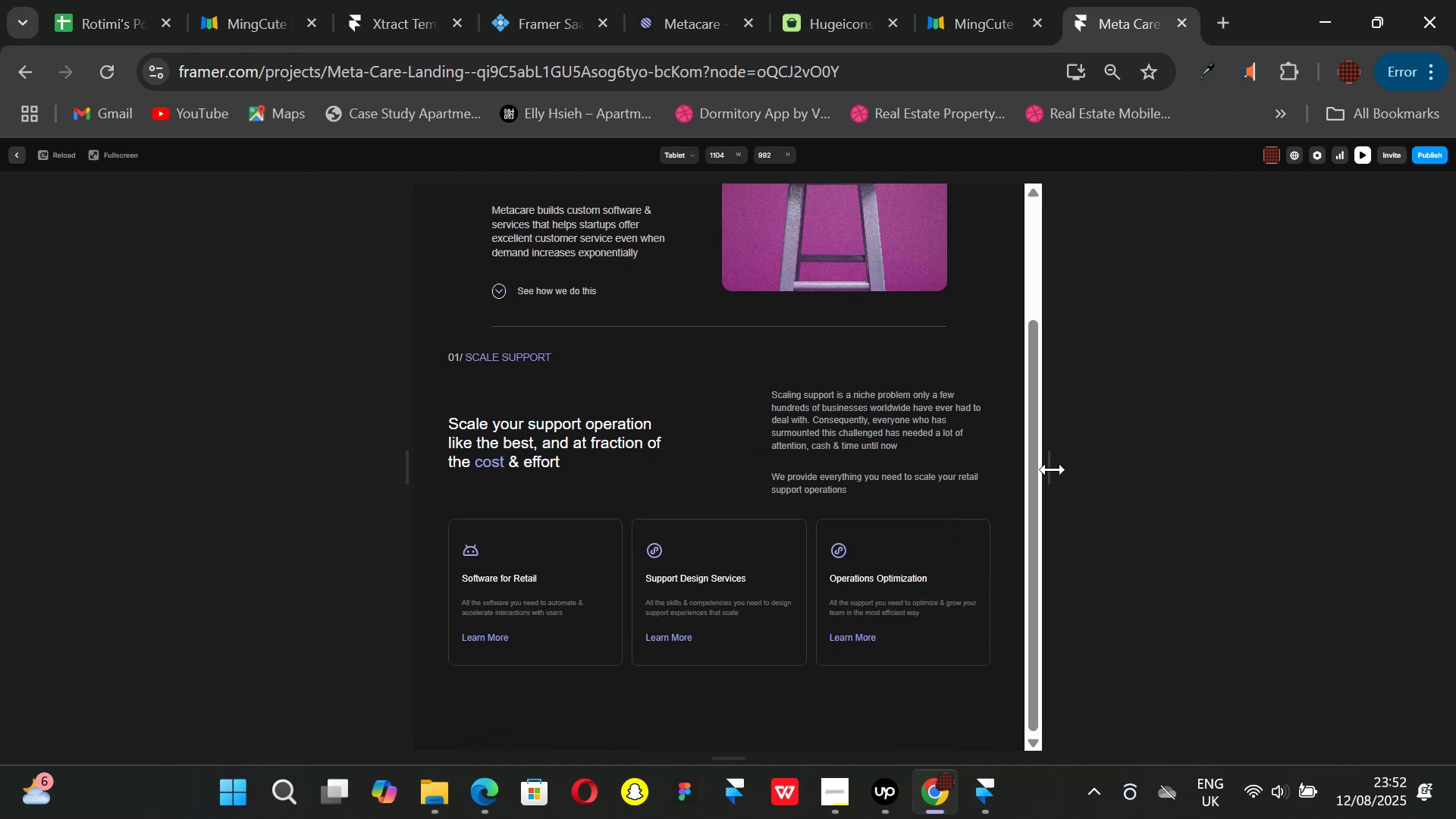 
left_click_drag(start_coordinate=[1053, 470], to_coordinate=[972, 471])
 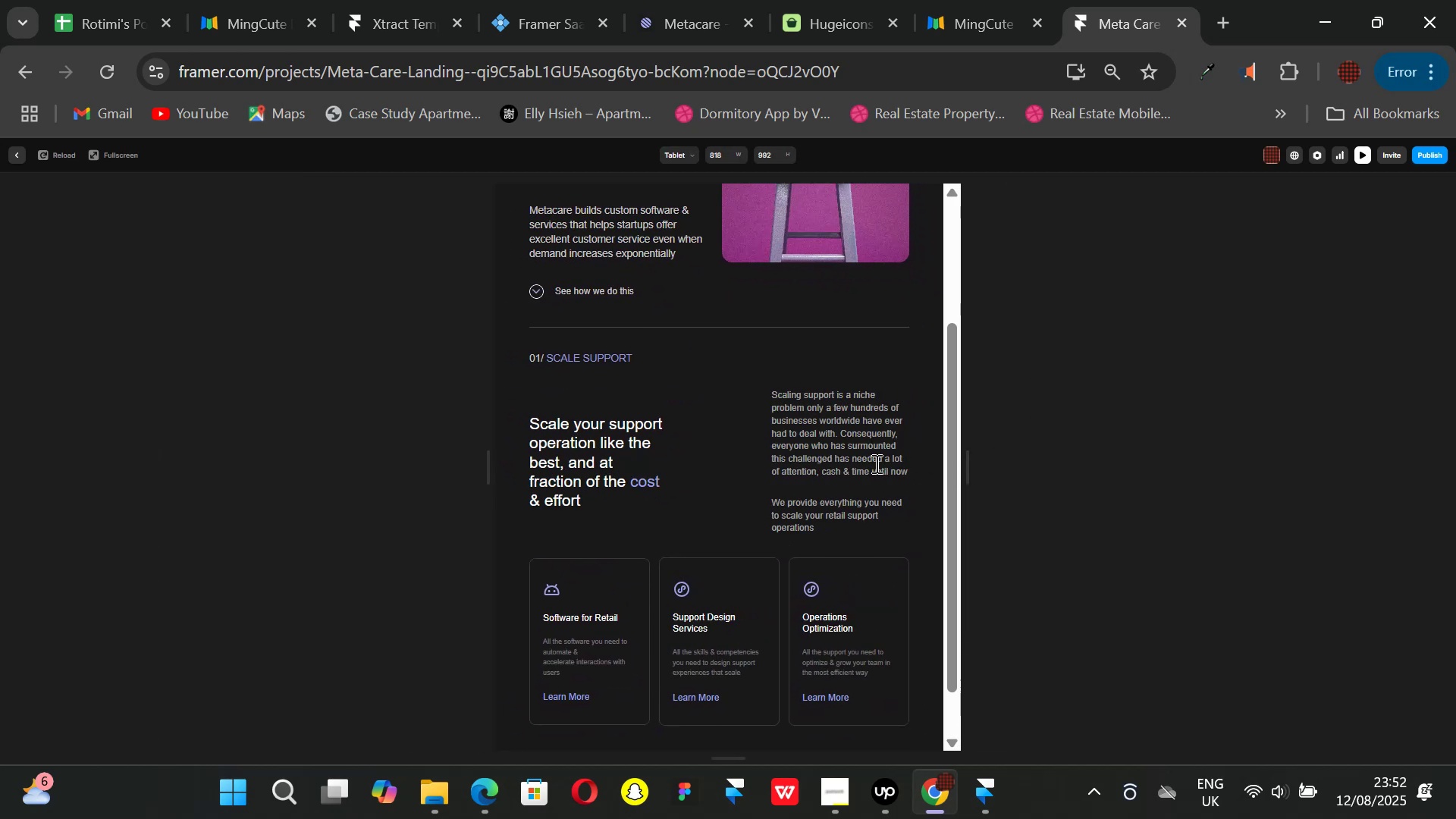 
scroll: coordinate [874, 463], scroll_direction: down, amount: 2.0
 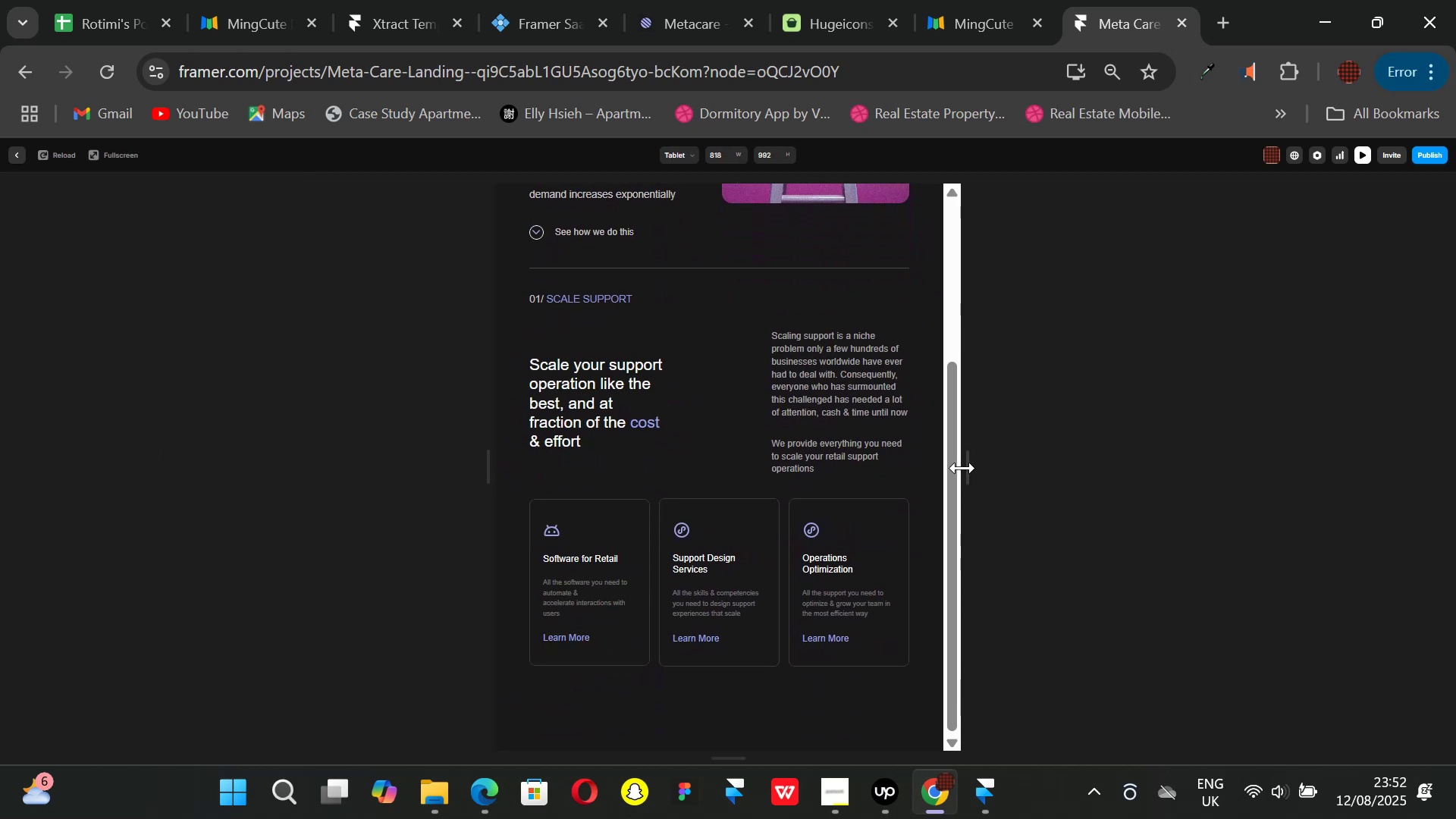 
left_click_drag(start_coordinate=[971, 473], to_coordinate=[948, 472])
 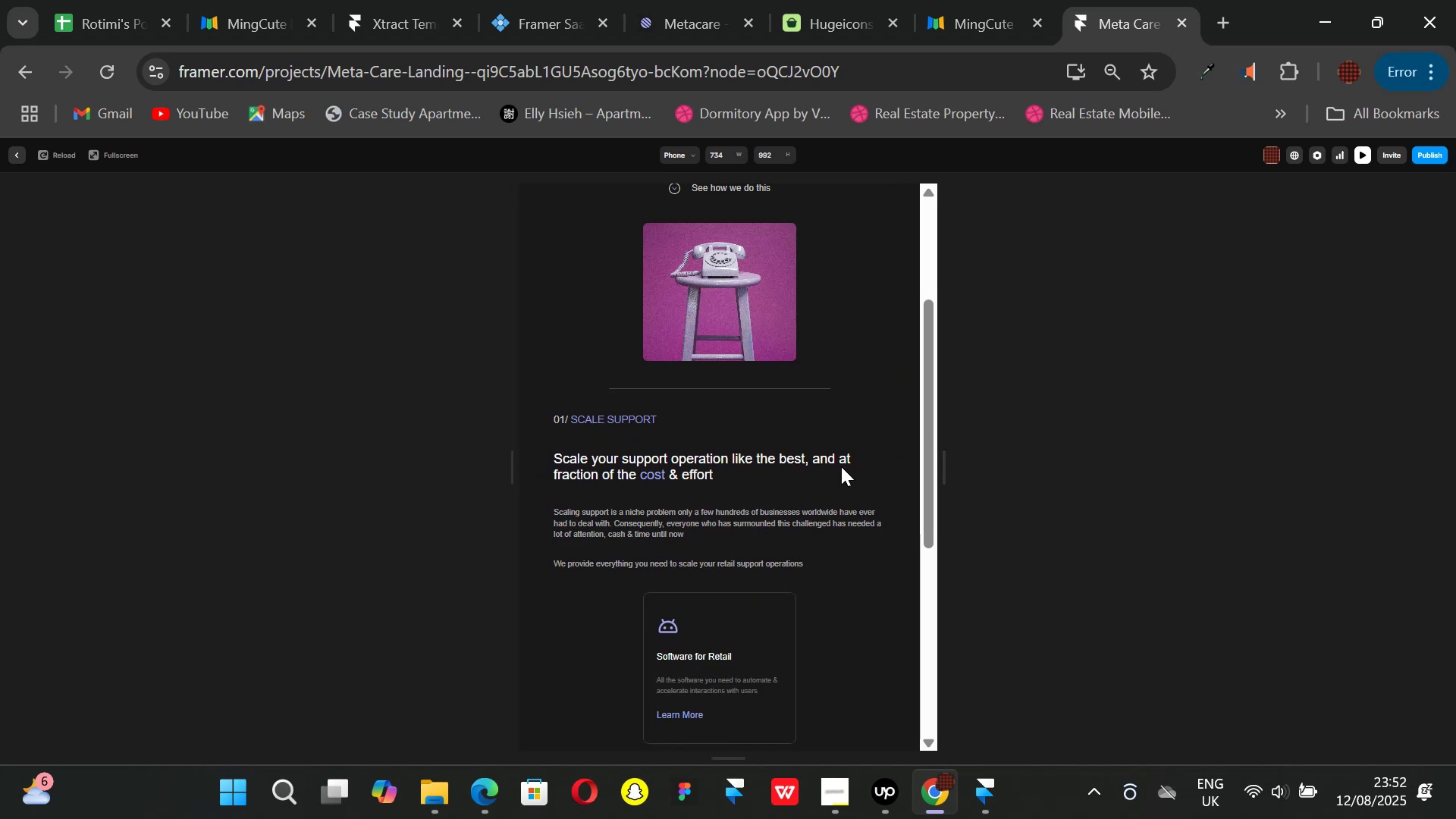 
scroll: coordinate [841, 466], scroll_direction: down, amount: 1.0
 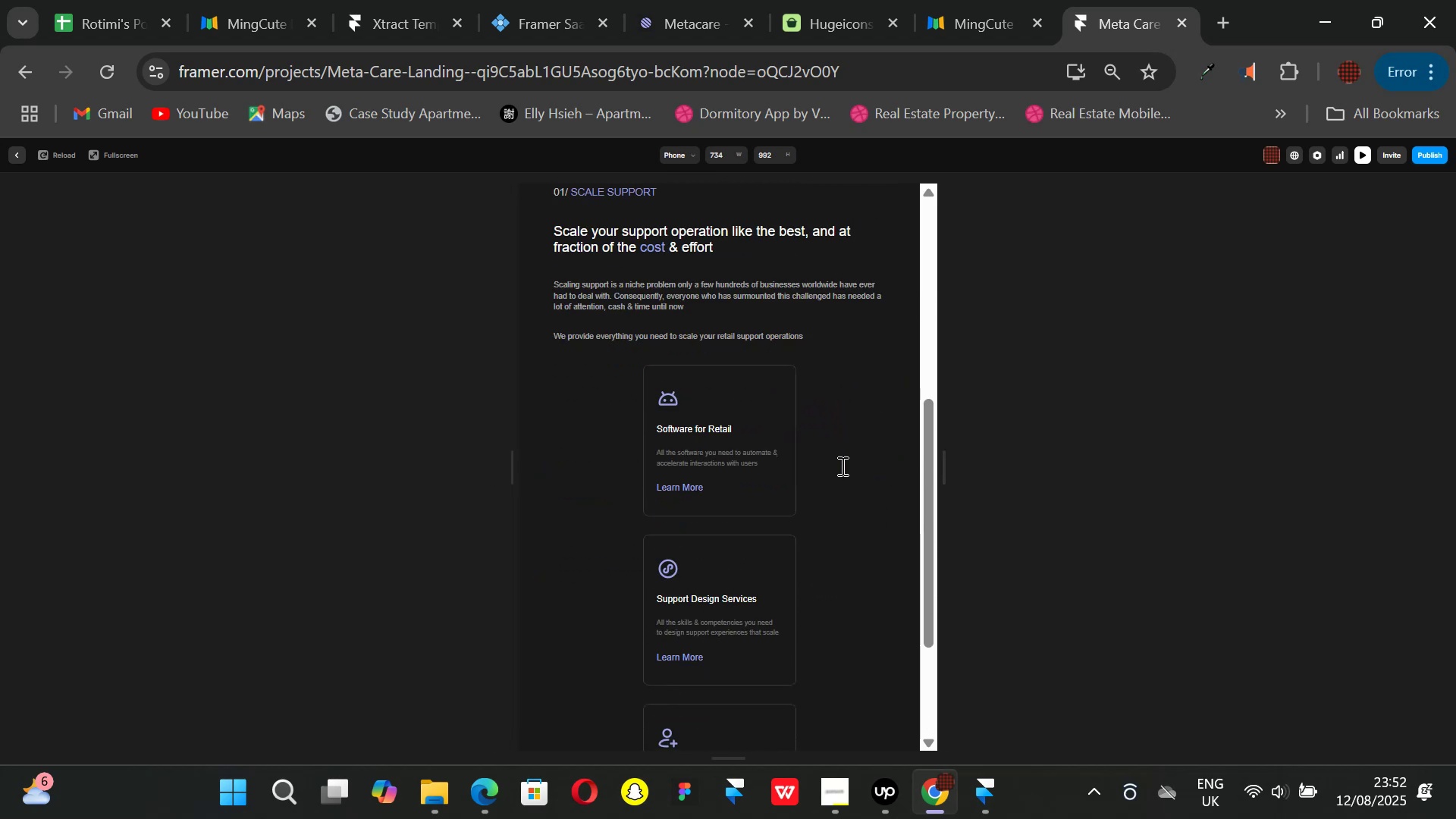 
scroll: coordinate [841, 466], scroll_direction: up, amount: 1.0
 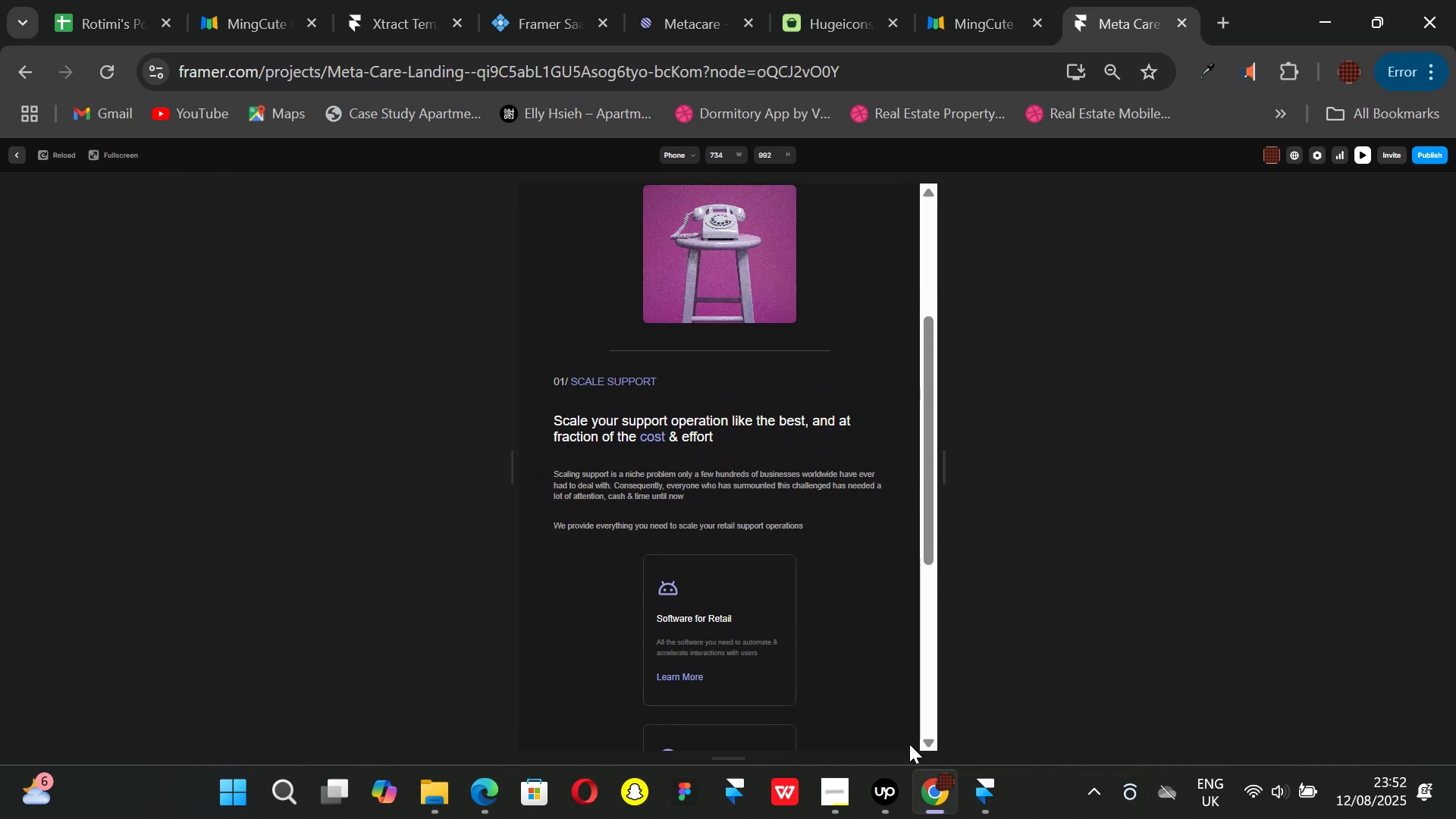 
left_click([985, 800])
 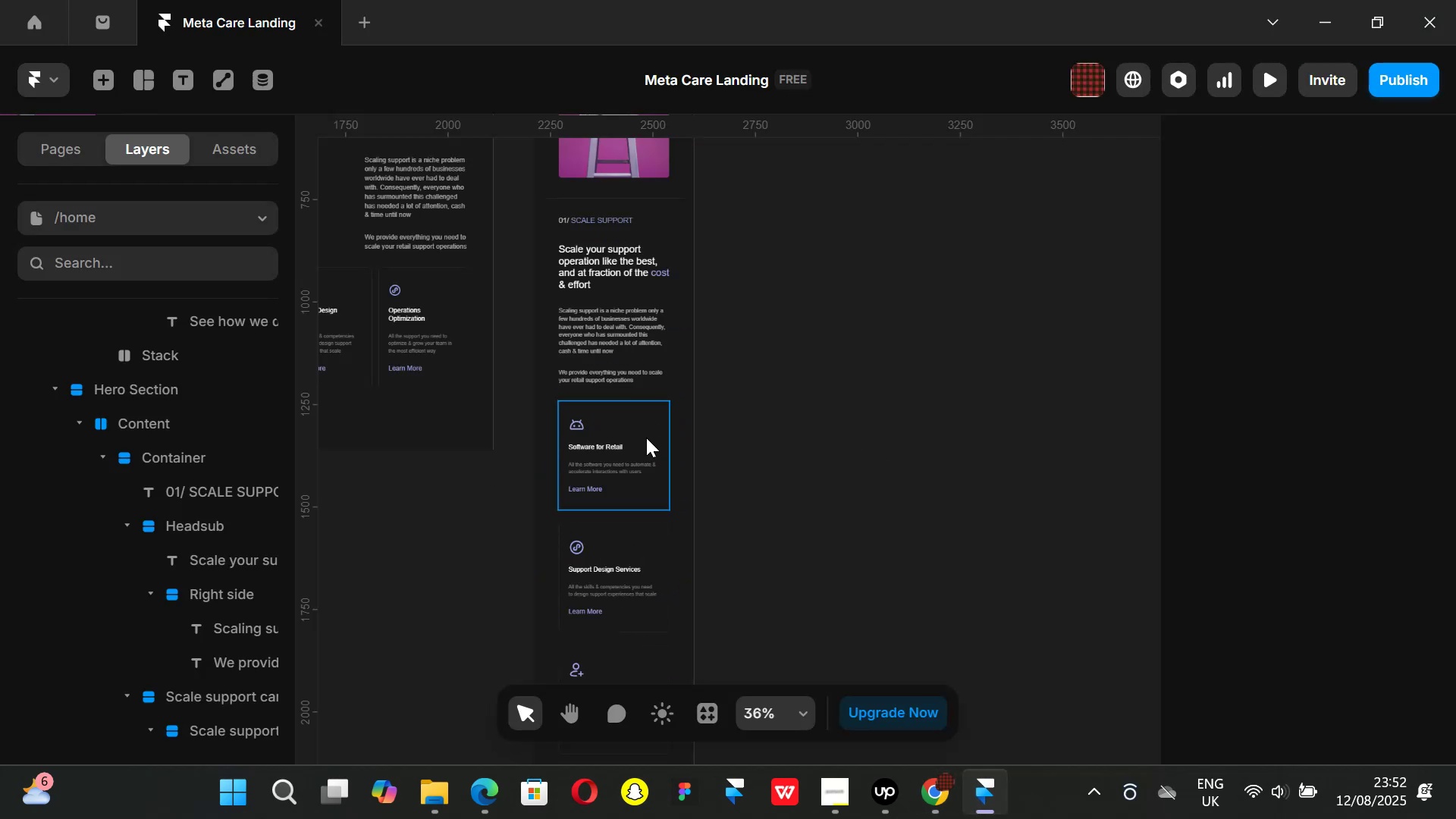 
left_click([646, 438])
 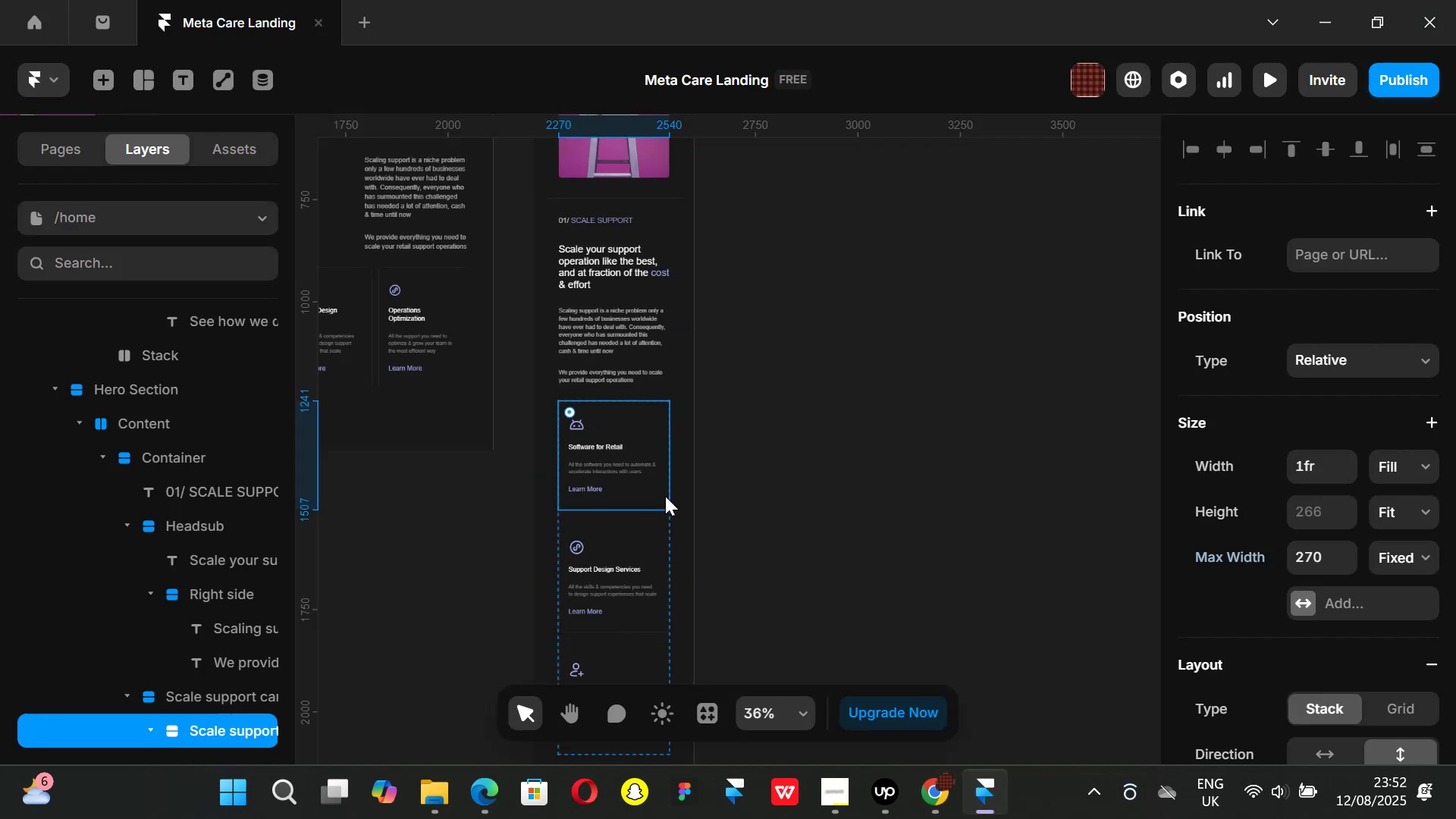 
hold_key(key=ShiftLeft, duration=1.31)
left_click([666, 560])
 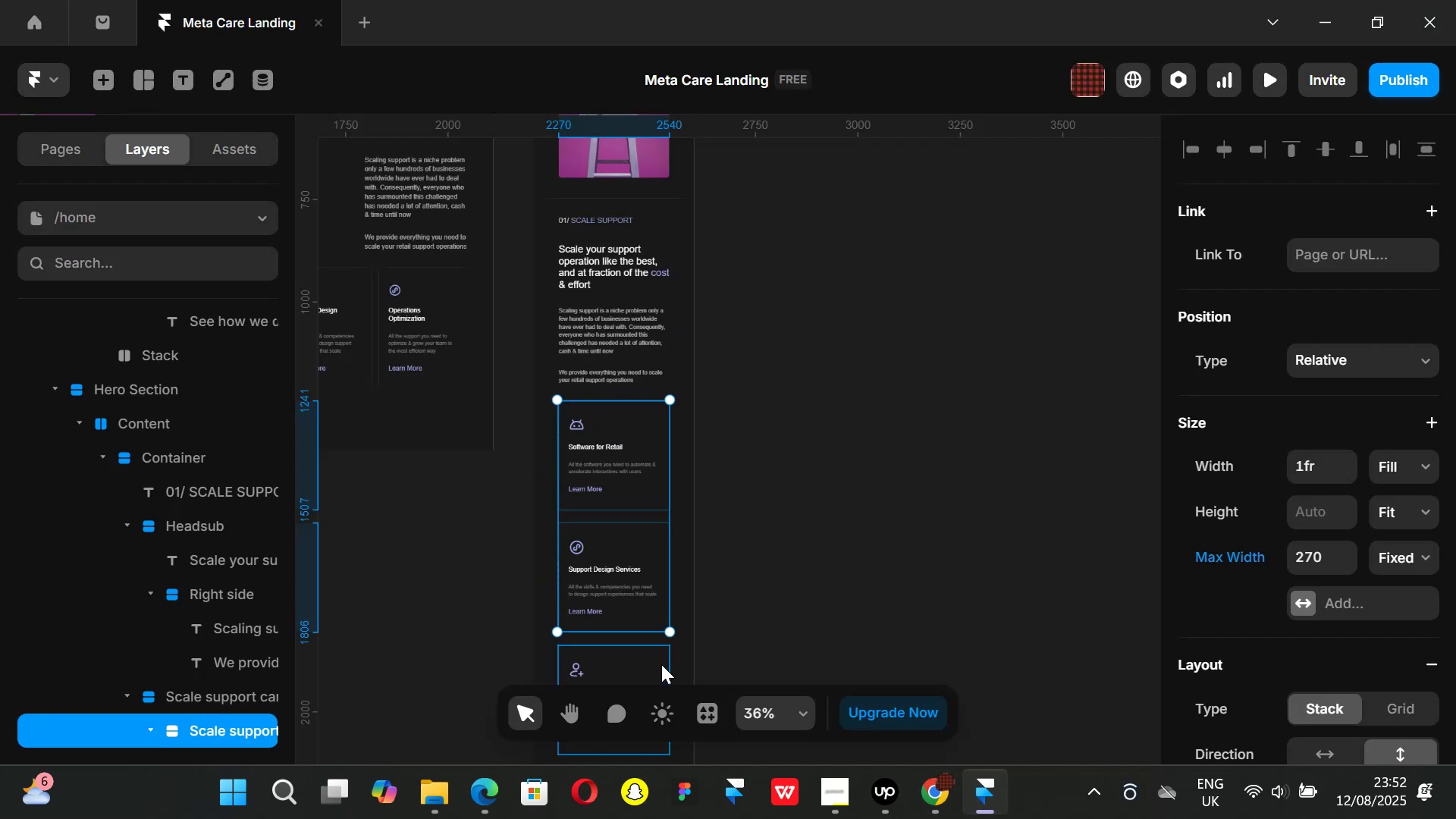 
left_click([661, 664])
 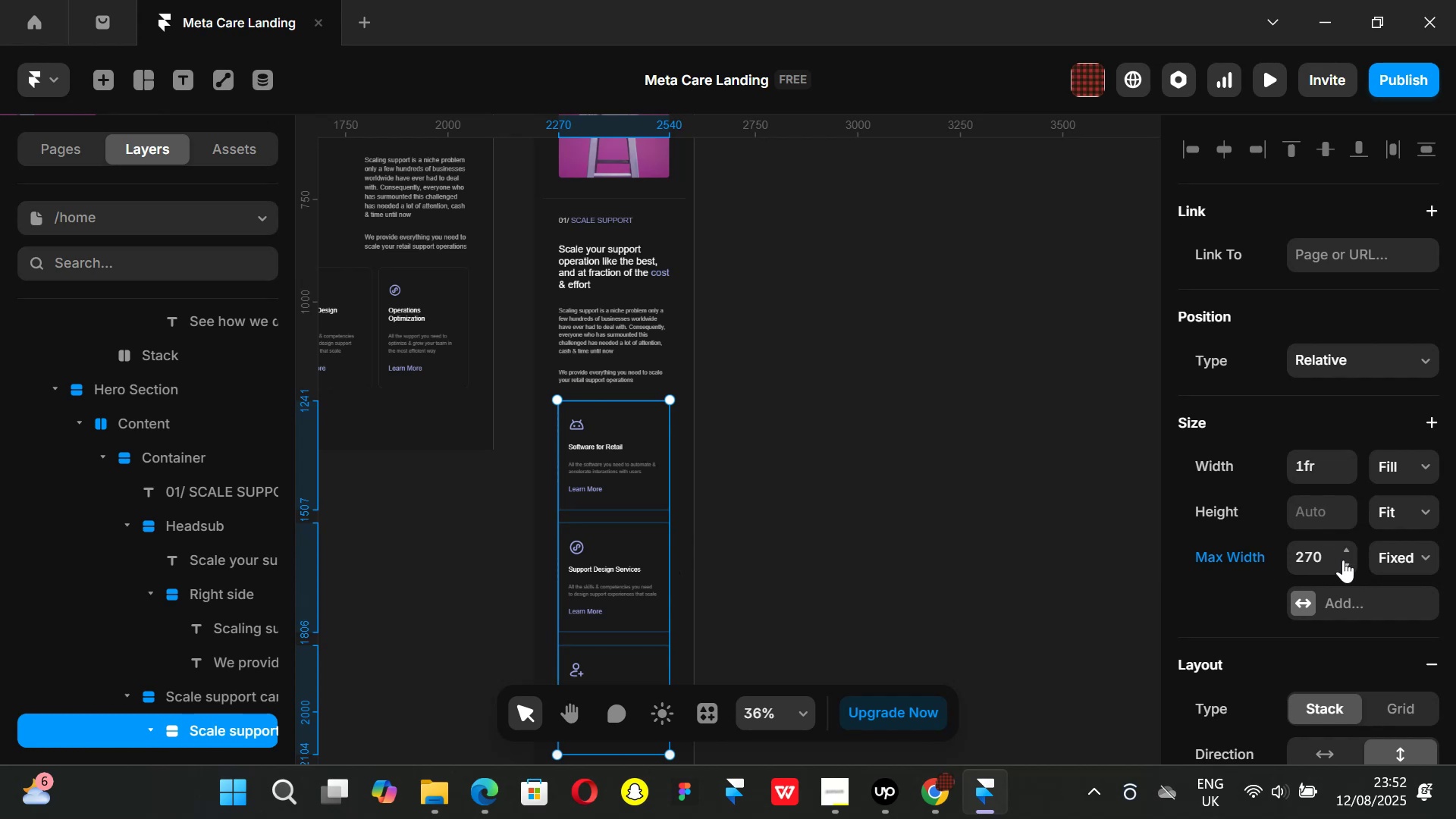 
left_click_drag(start_coordinate=[1345, 560], to_coordinate=[1347, 457])
 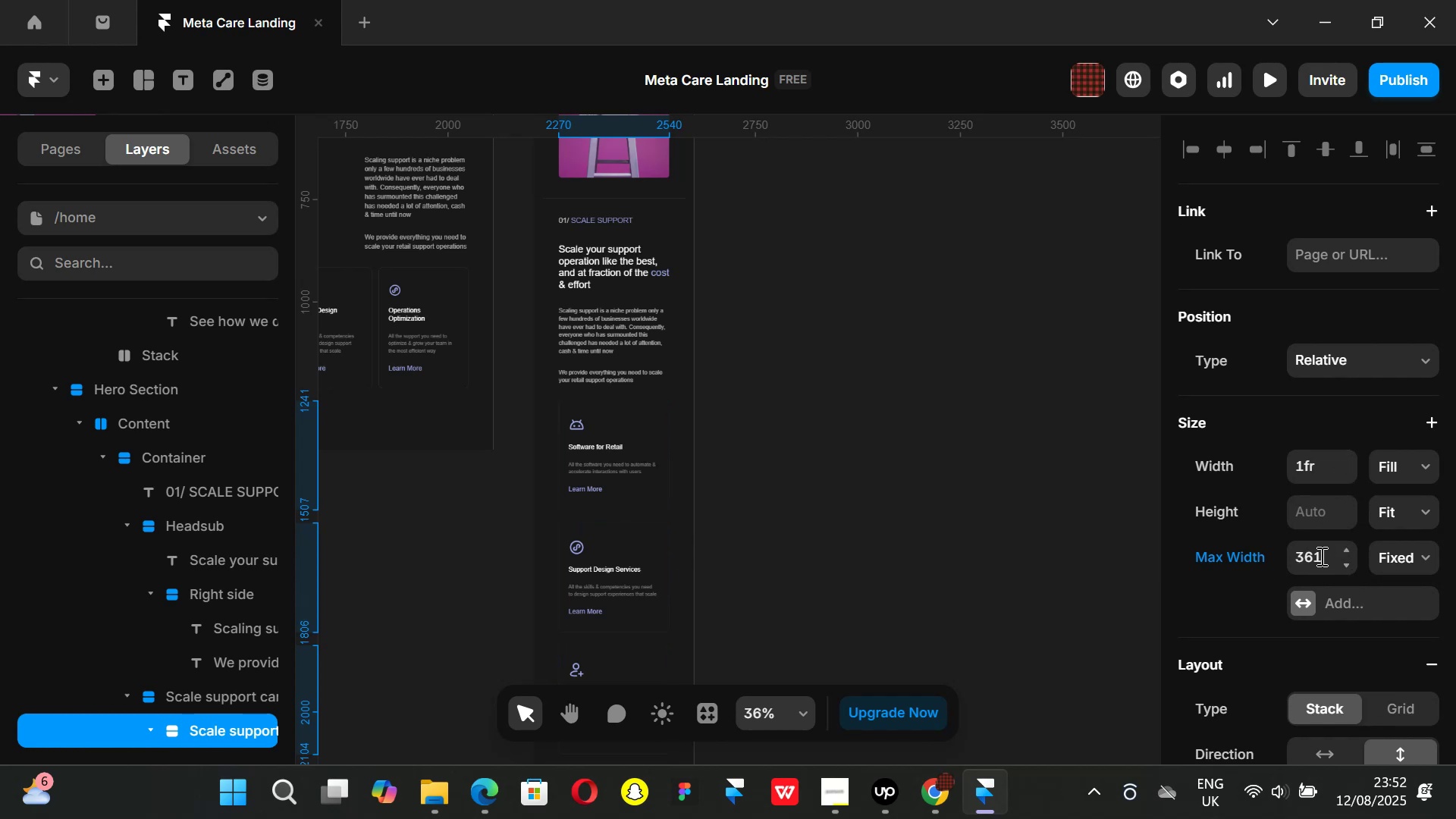 
left_click([1320, 556])
 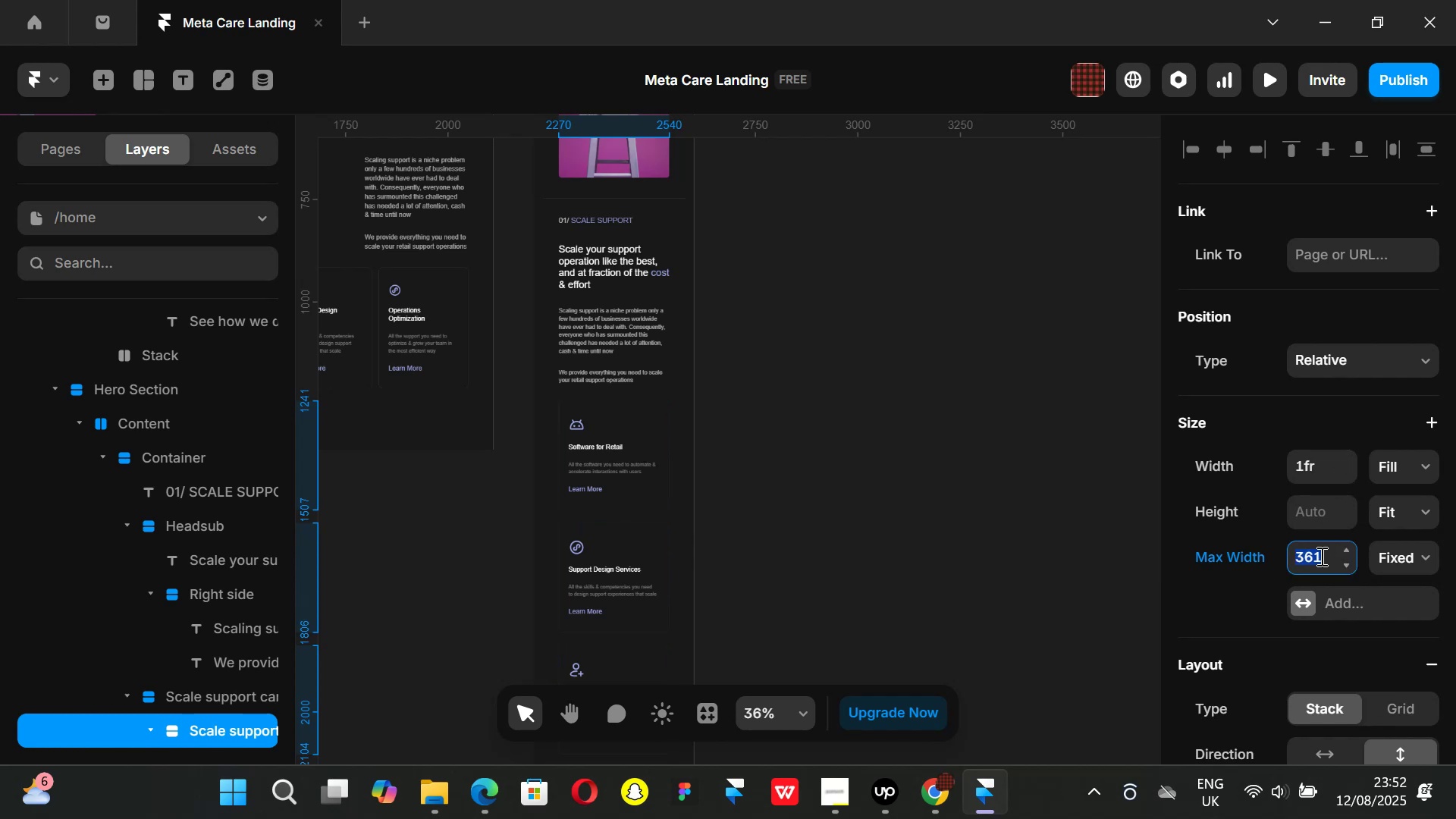 
type(500)
 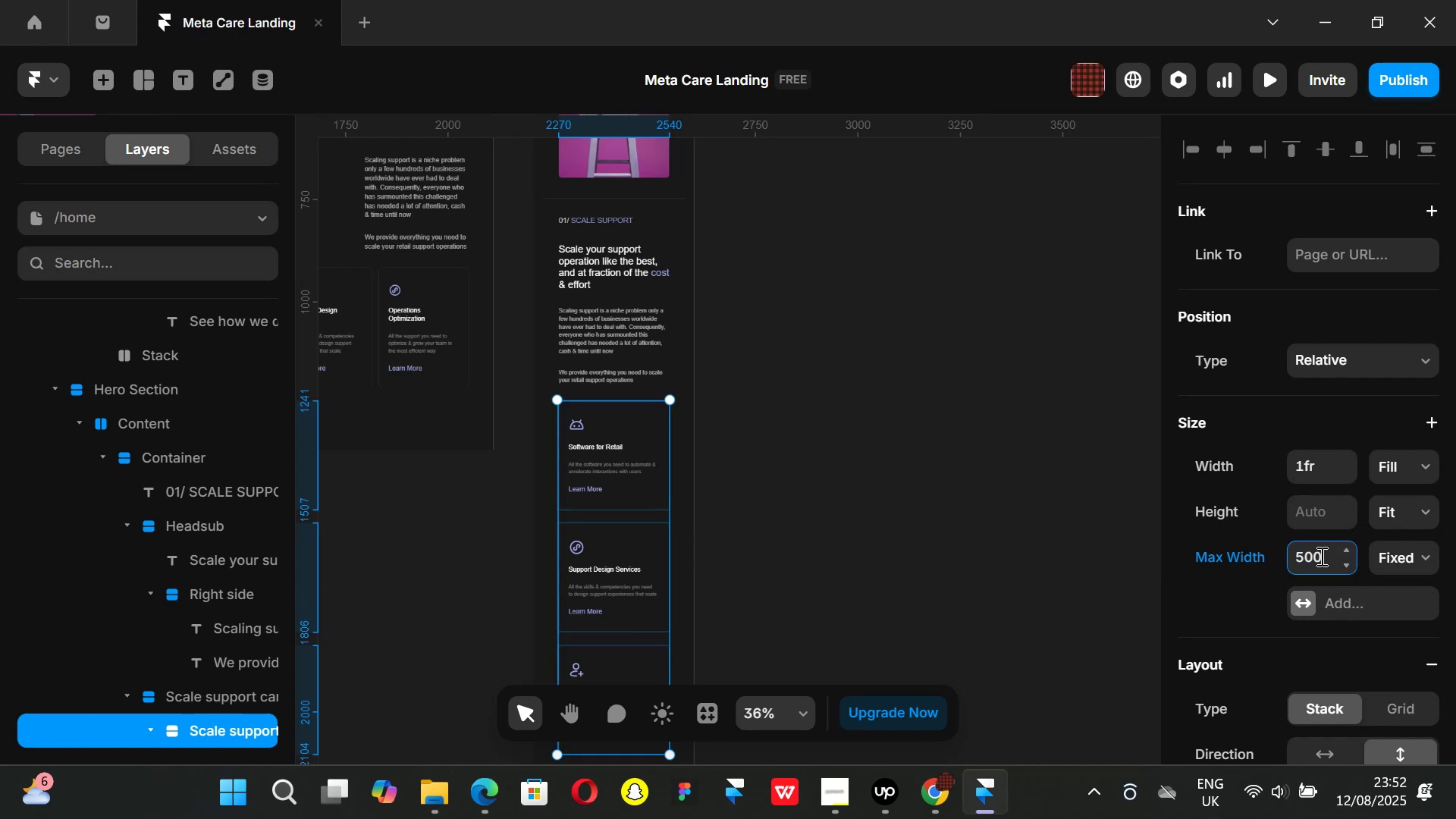 
key(Enter)
 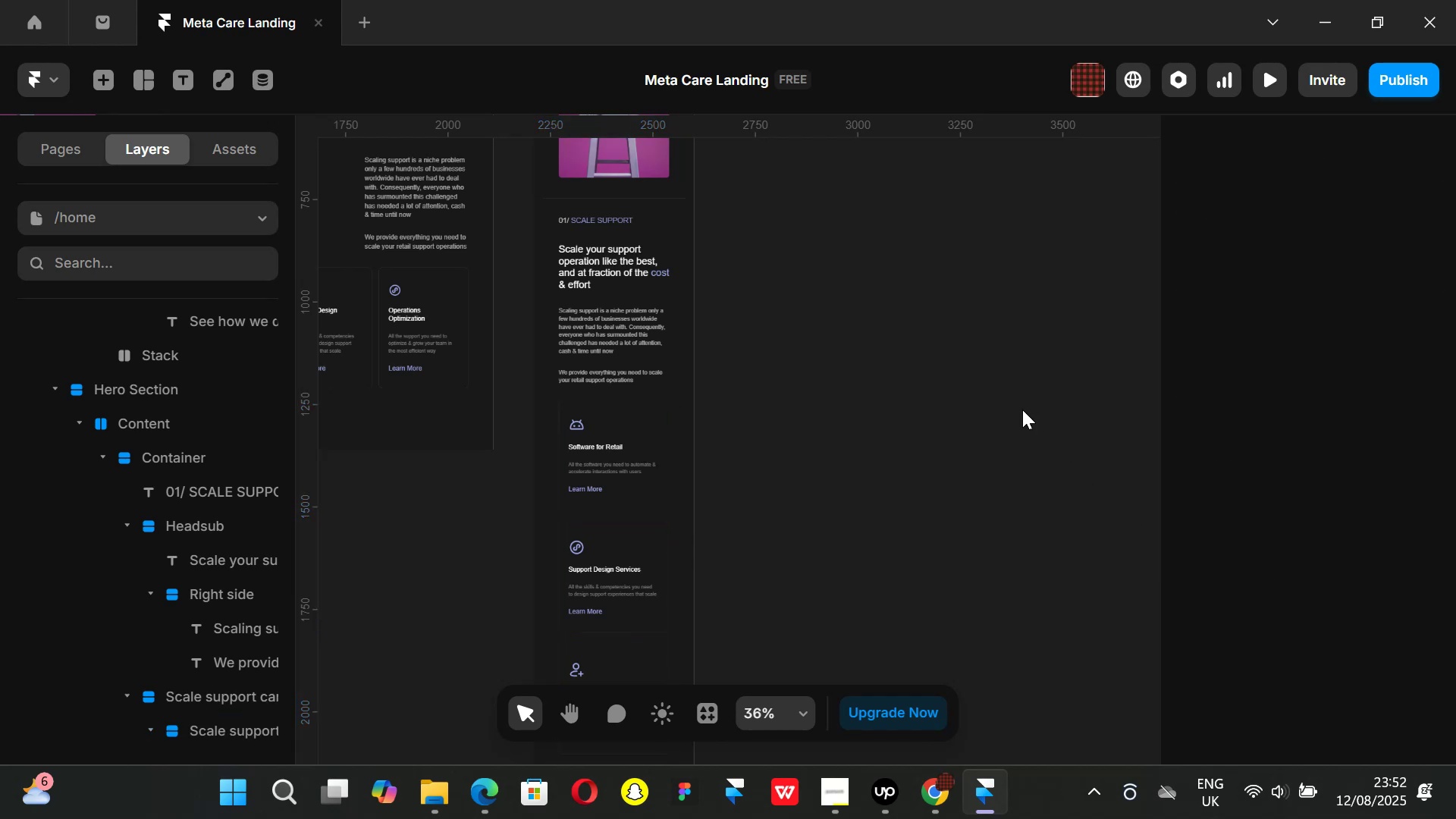 
key(Control+ControlLeft)
 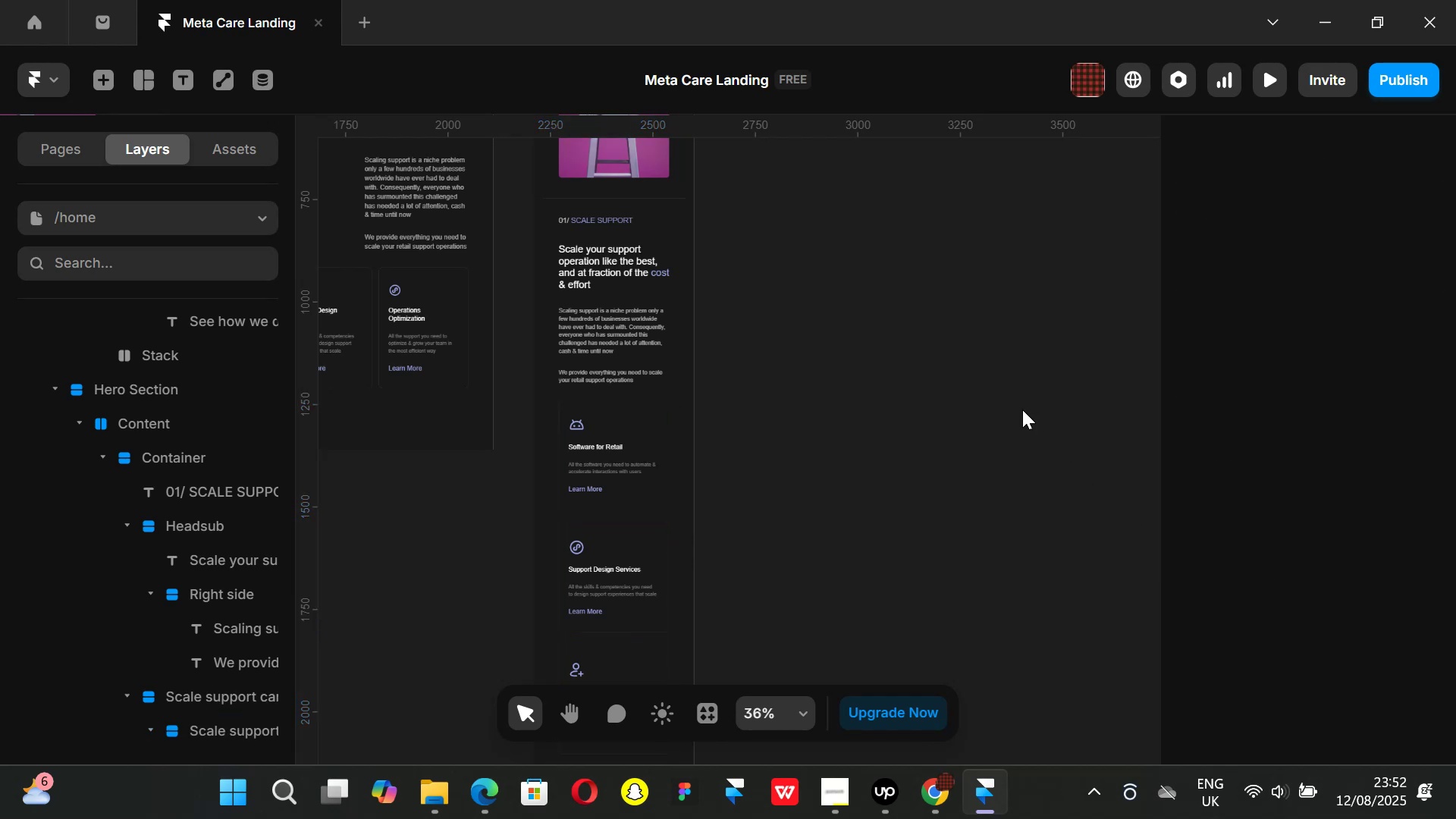 
key(Control+P)
 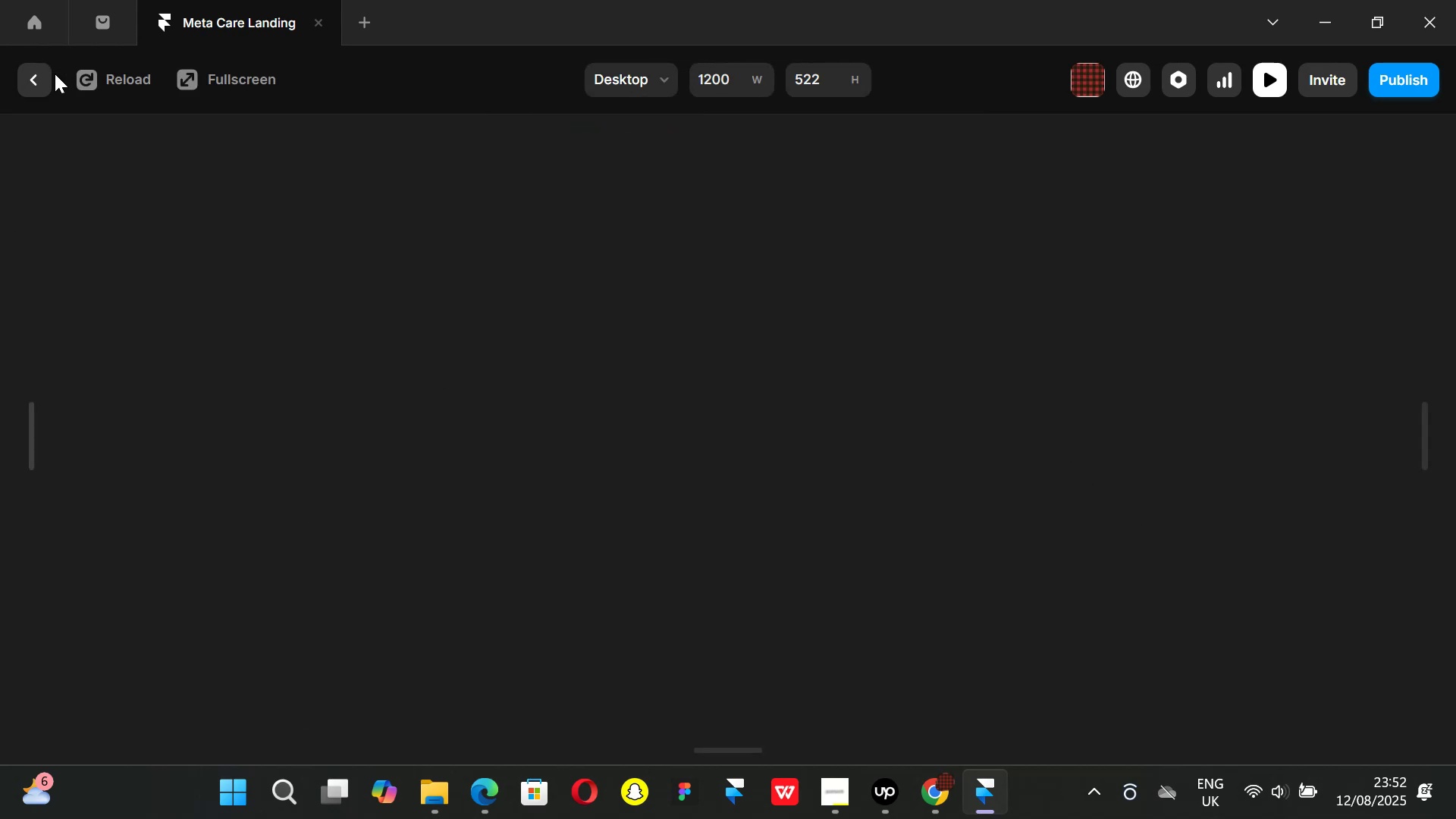 
left_click([30, 74])
 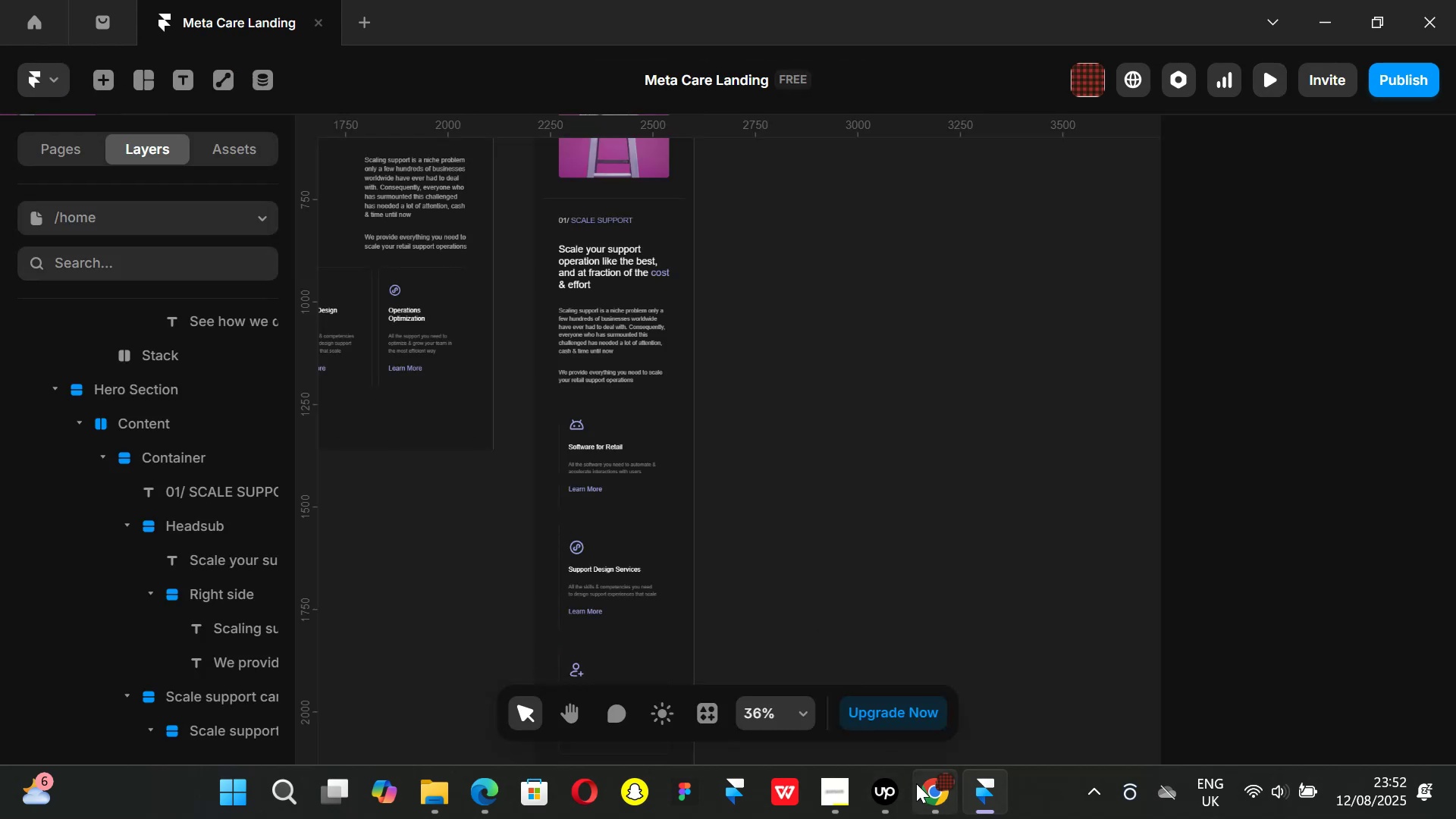 
left_click([919, 787])
 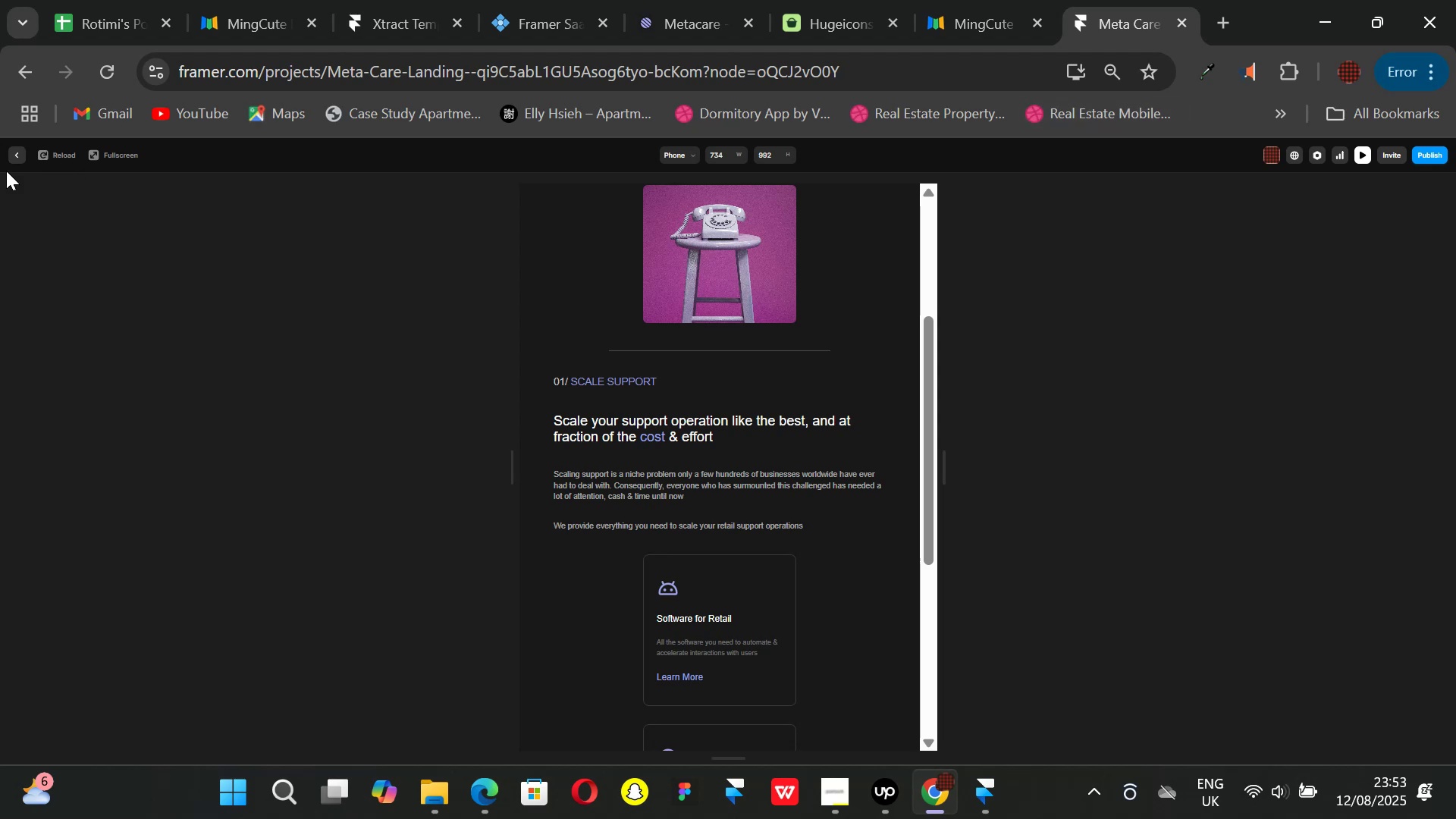 
left_click([15, 155])
 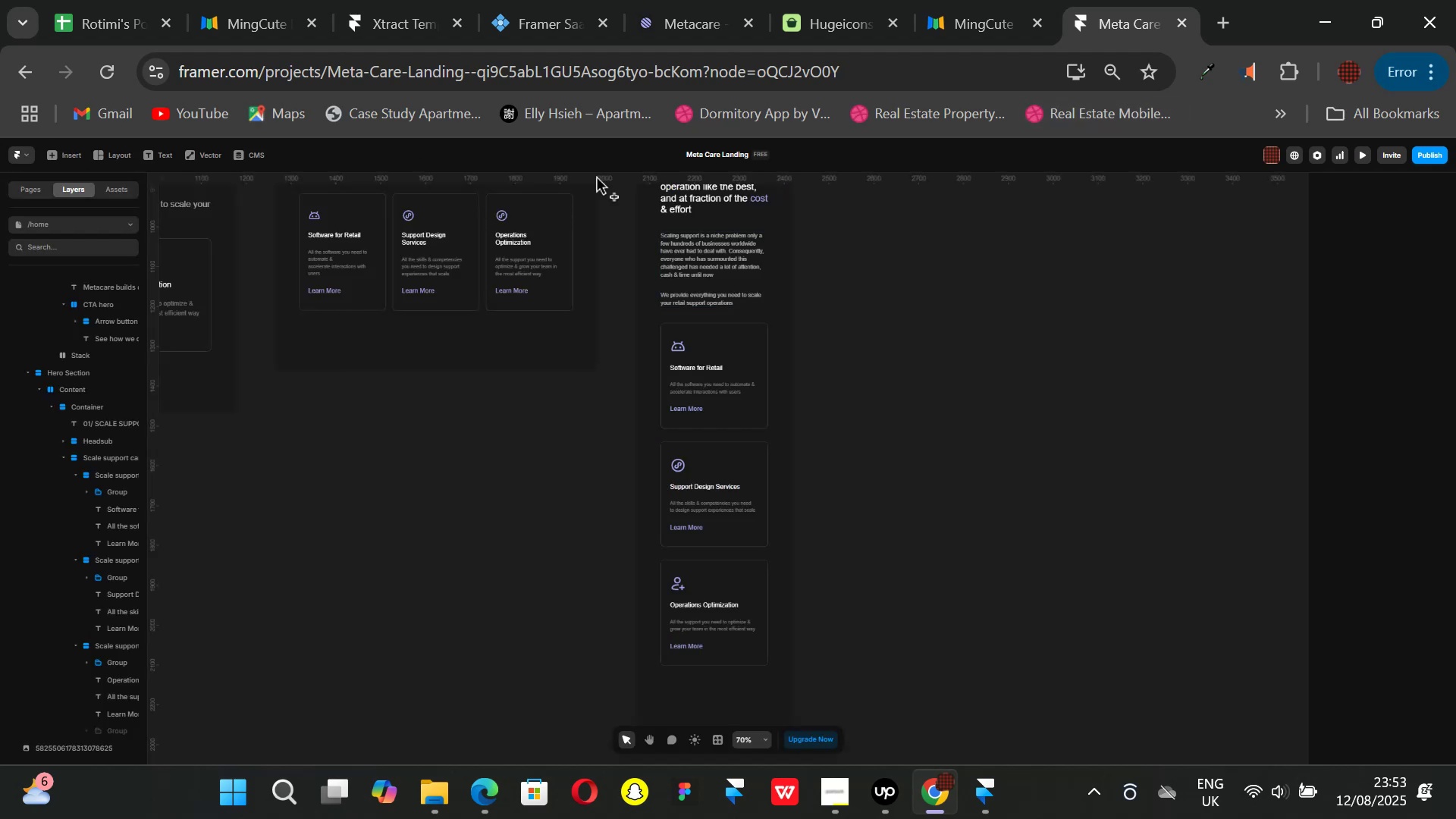 
key(Control+ControlLeft)
 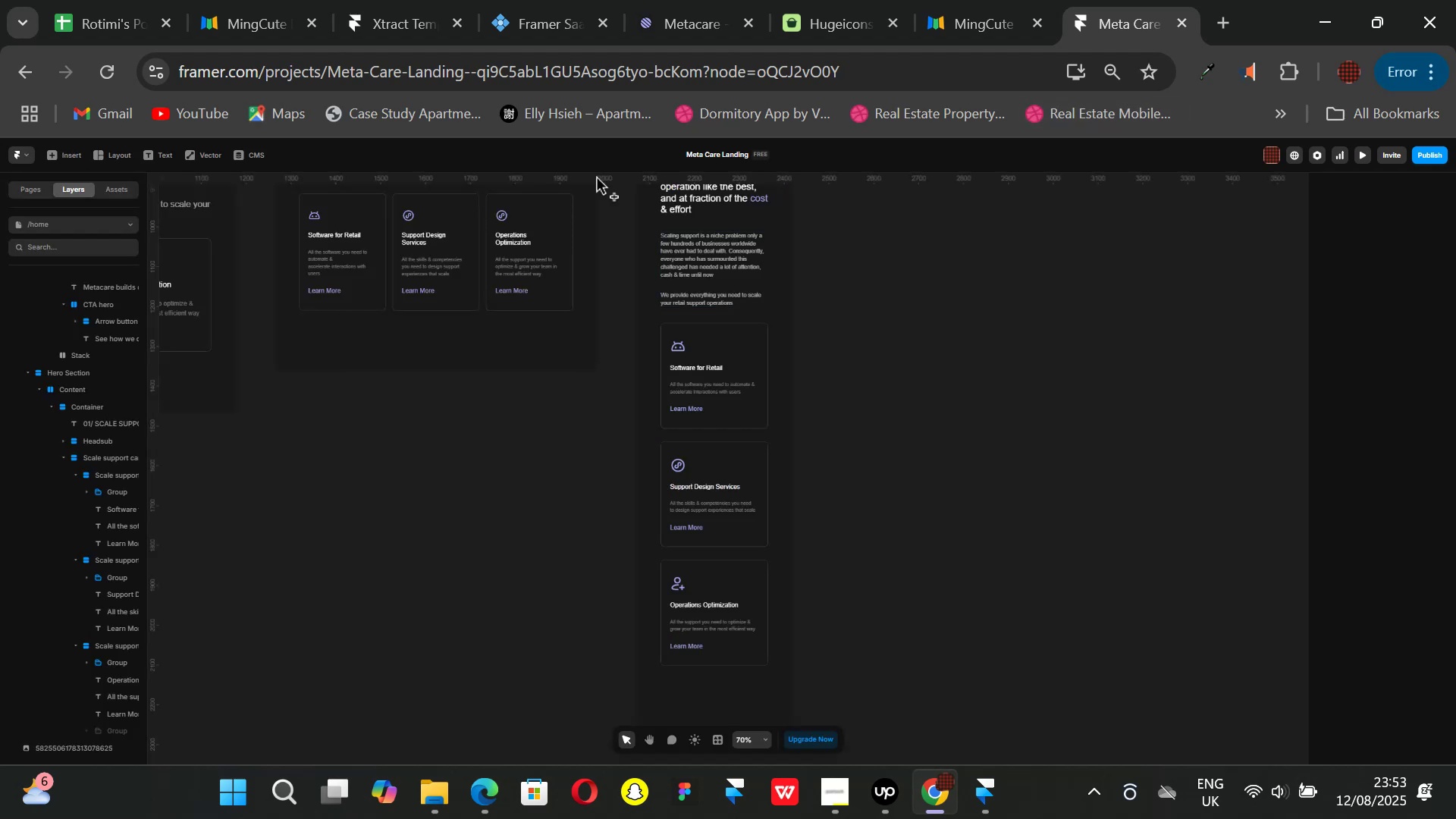 
key(Control+P)
 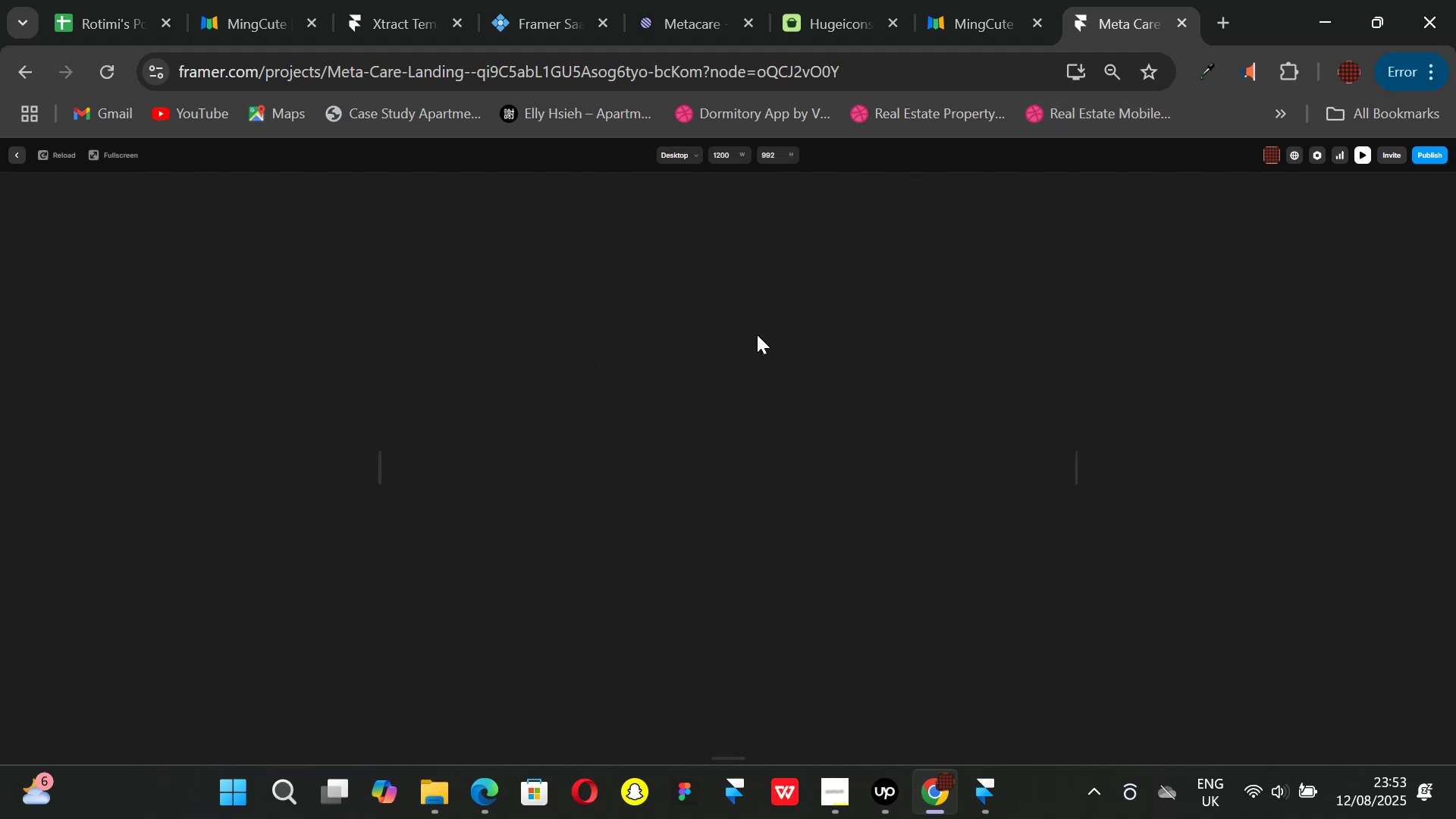 
scroll: coordinate [754, 391], scroll_direction: down, amount: 8.0
 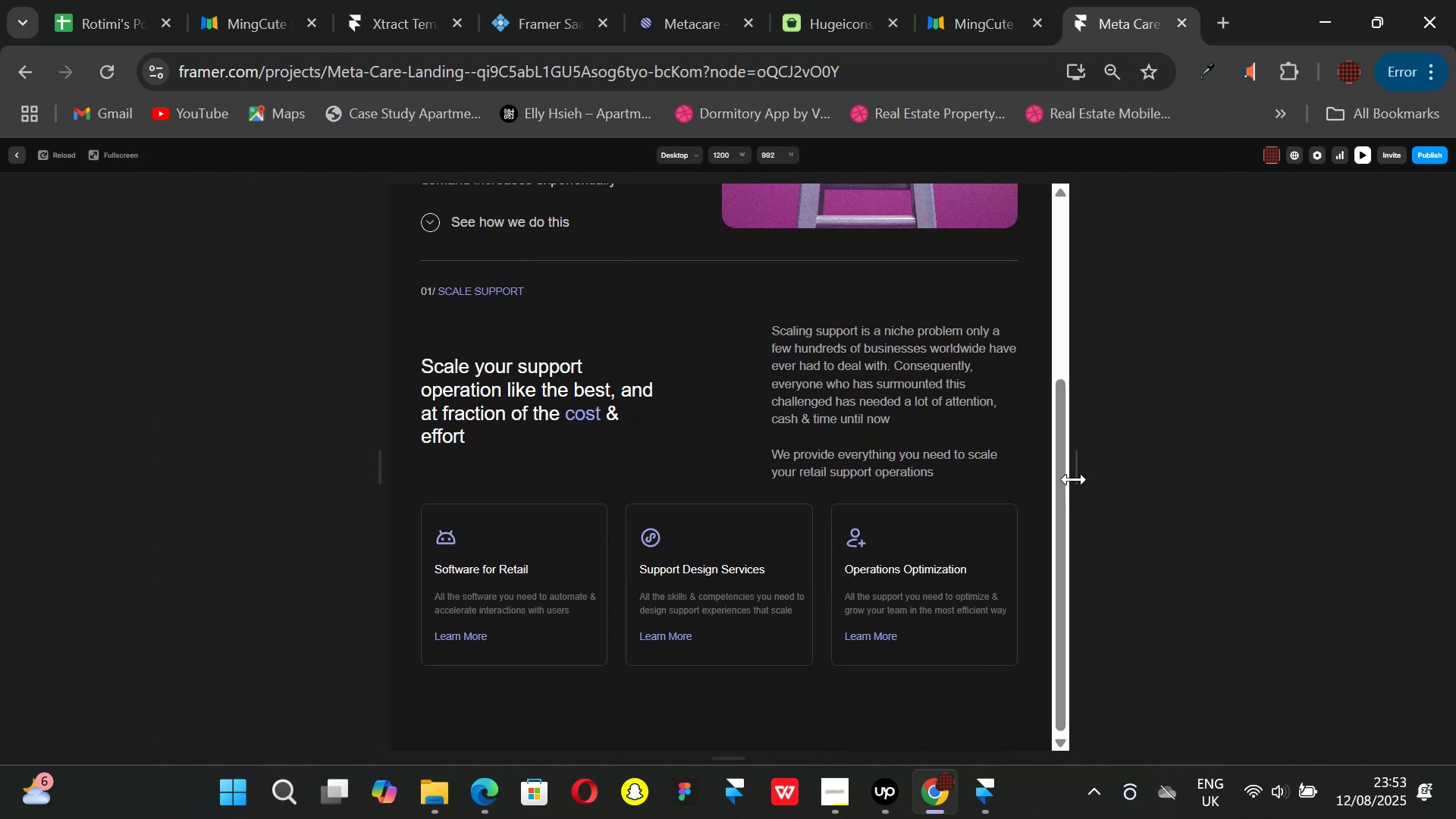 
left_click_drag(start_coordinate=[1076, 473], to_coordinate=[963, 462])
 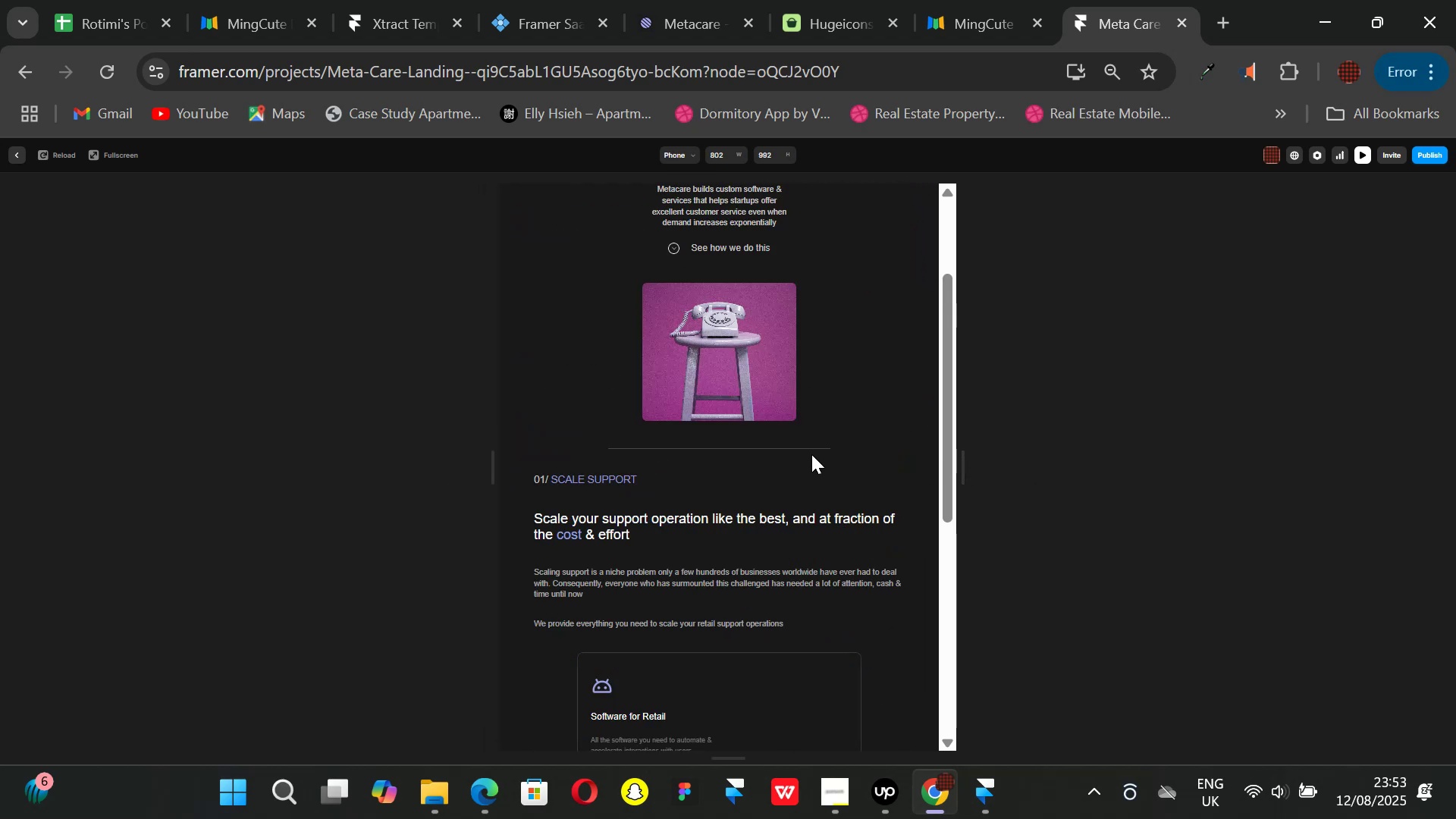 
scroll: coordinate [811, 454], scroll_direction: down, amount: 2.0
 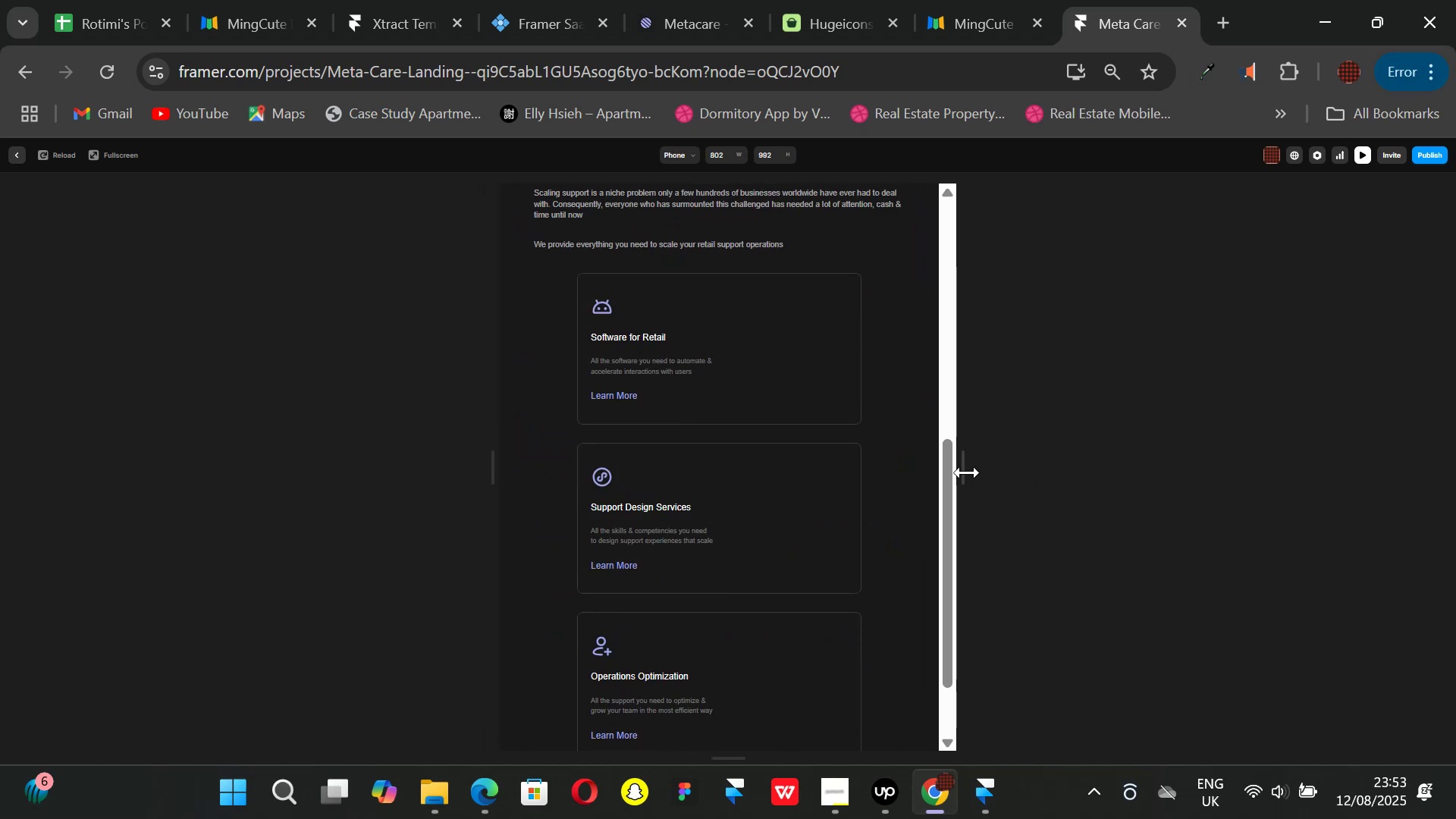 
scroll: coordinate [778, 420], scroll_direction: up, amount: 1.0
 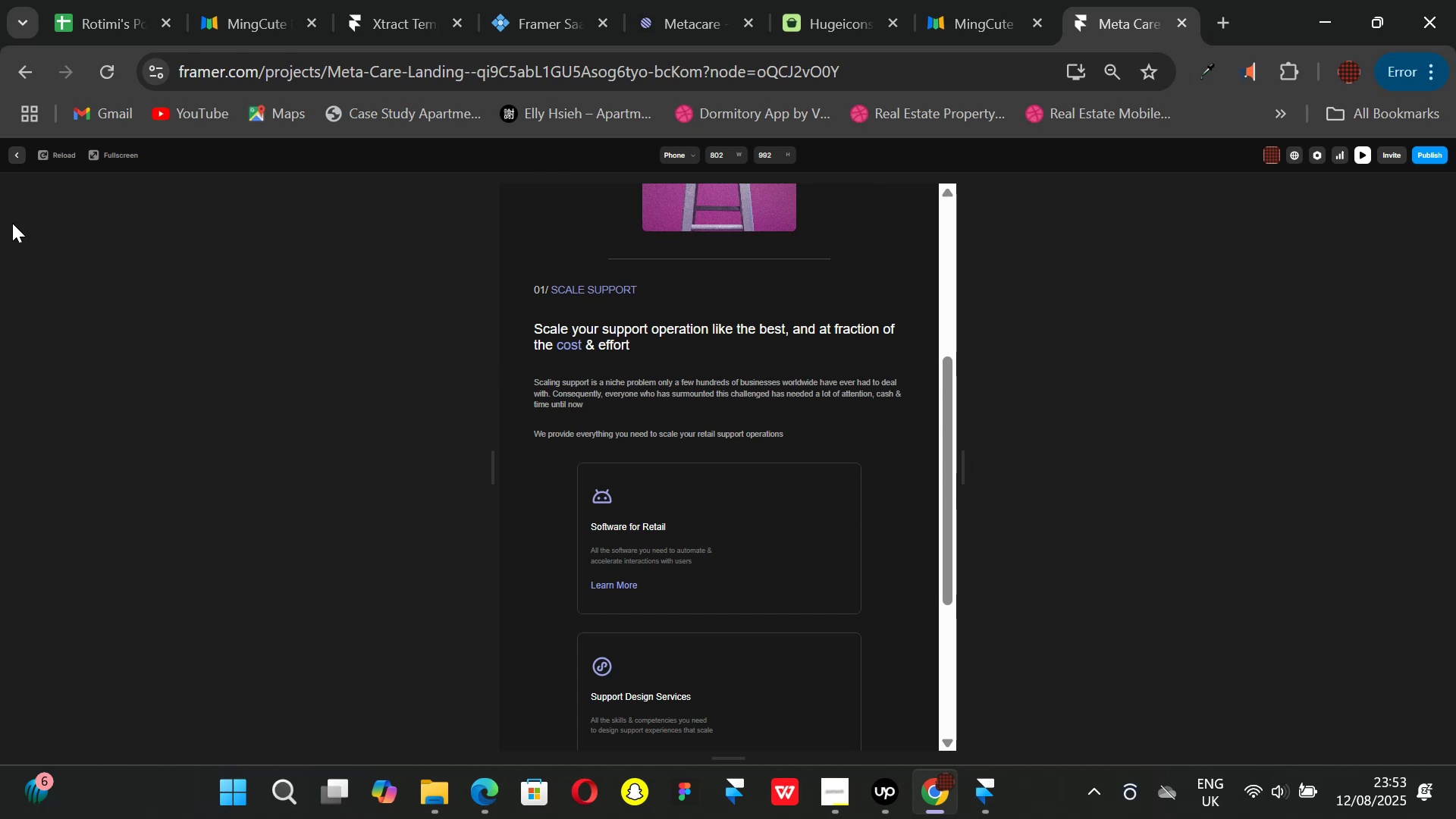 
wait(6.97)
 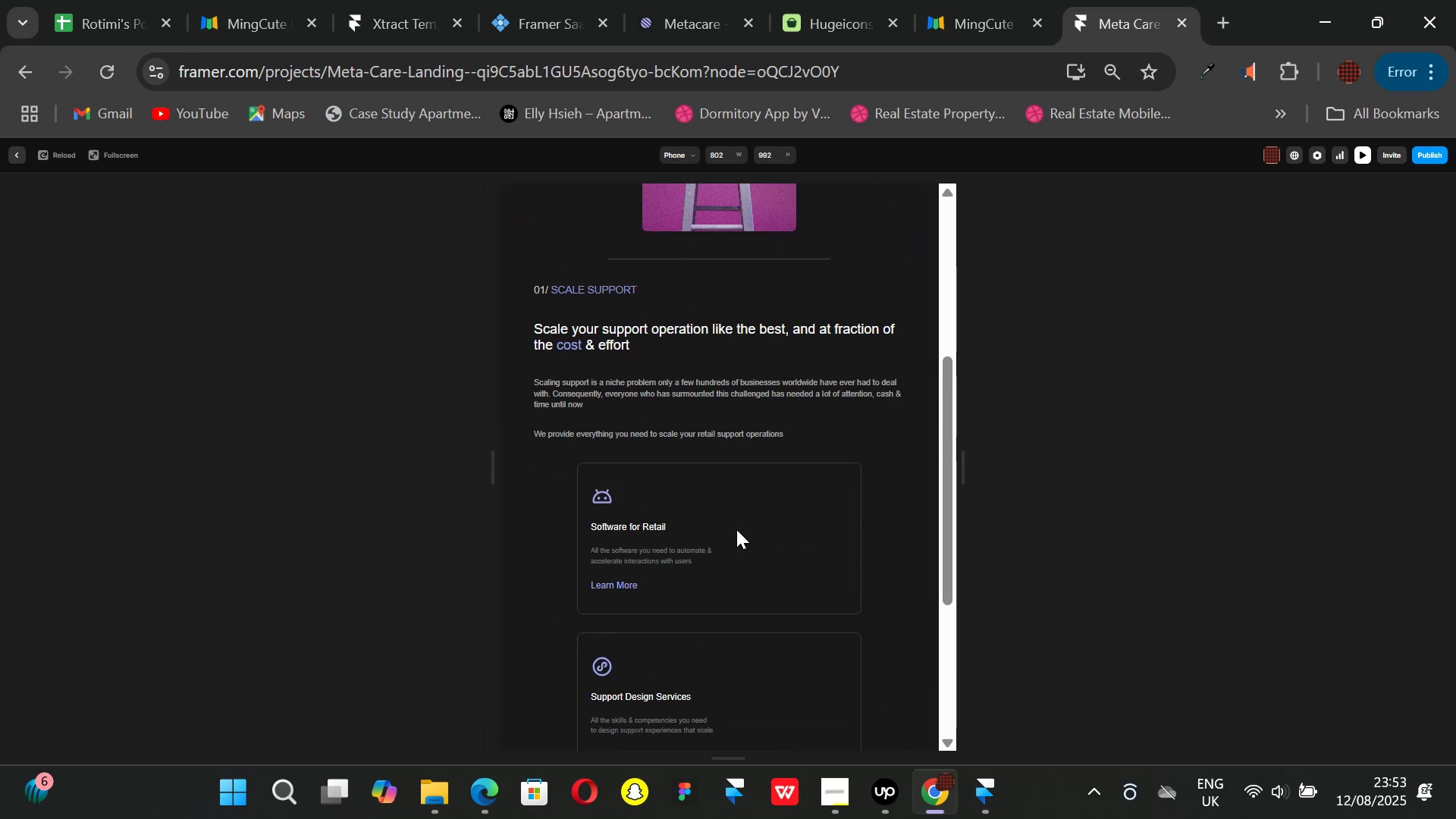 
left_click([990, 801])
 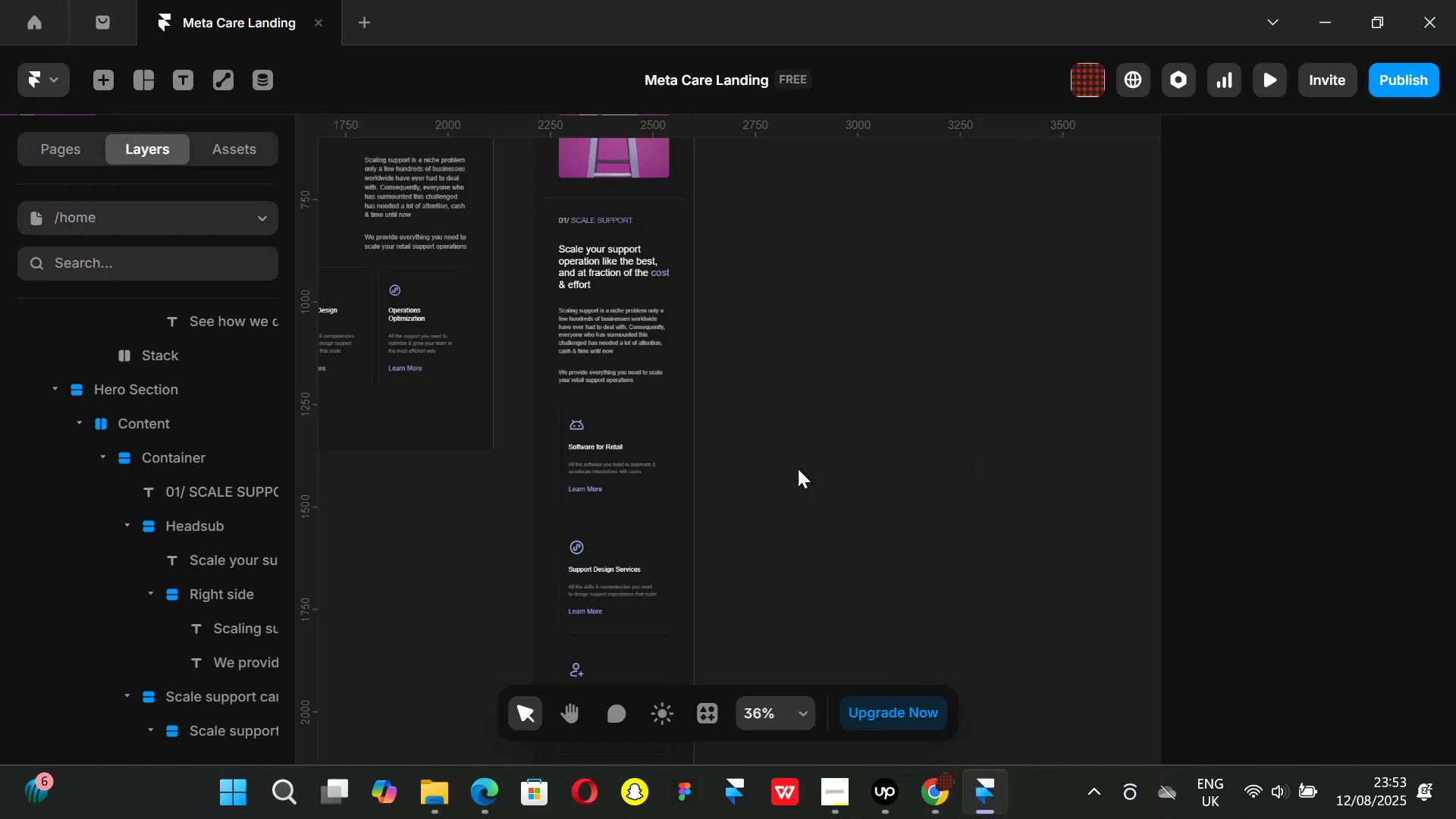 
scroll: coordinate [764, 429], scroll_direction: up, amount: 2.0
 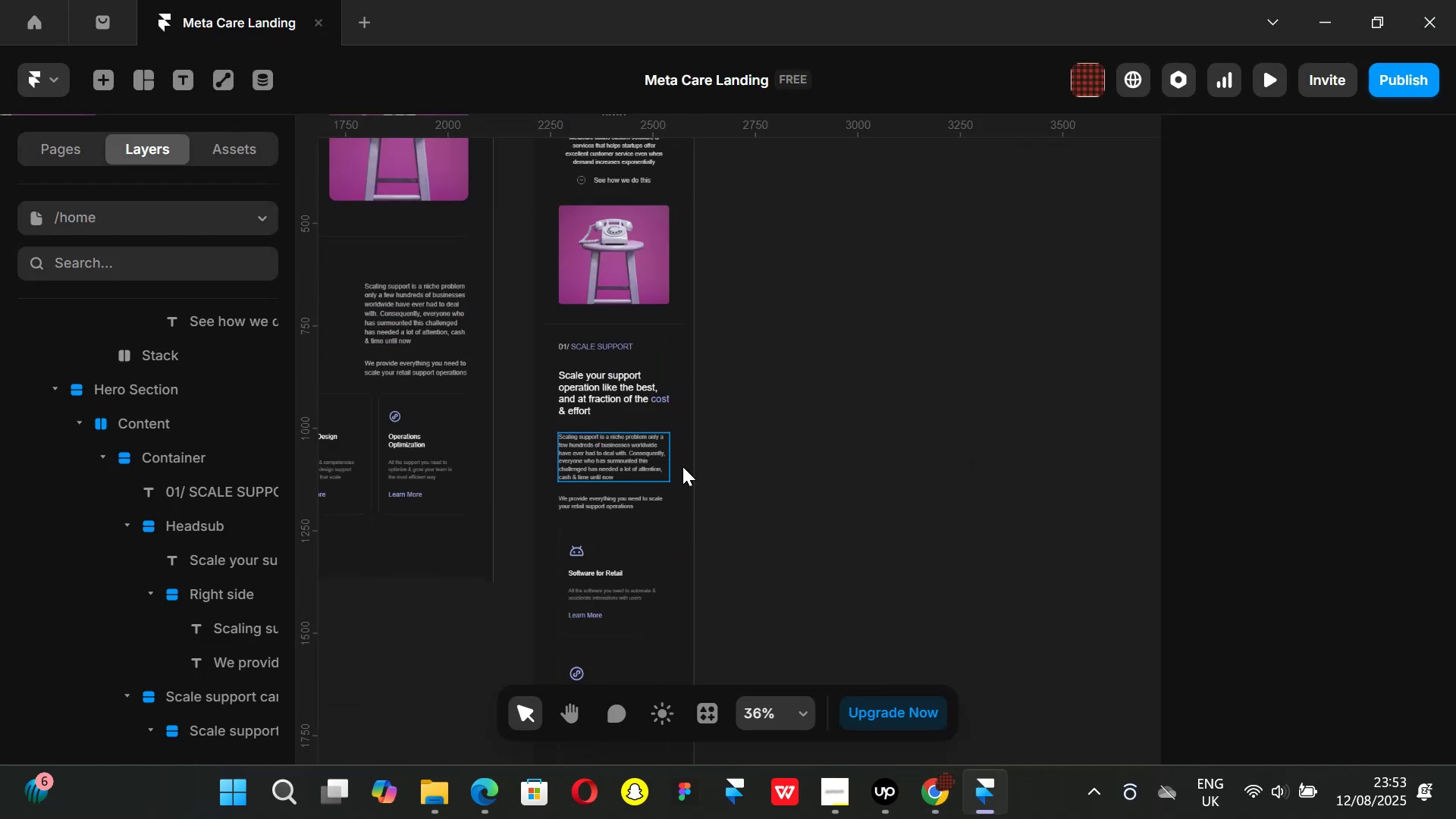 
scroll: coordinate [692, 460], scroll_direction: down, amount: 1.0
 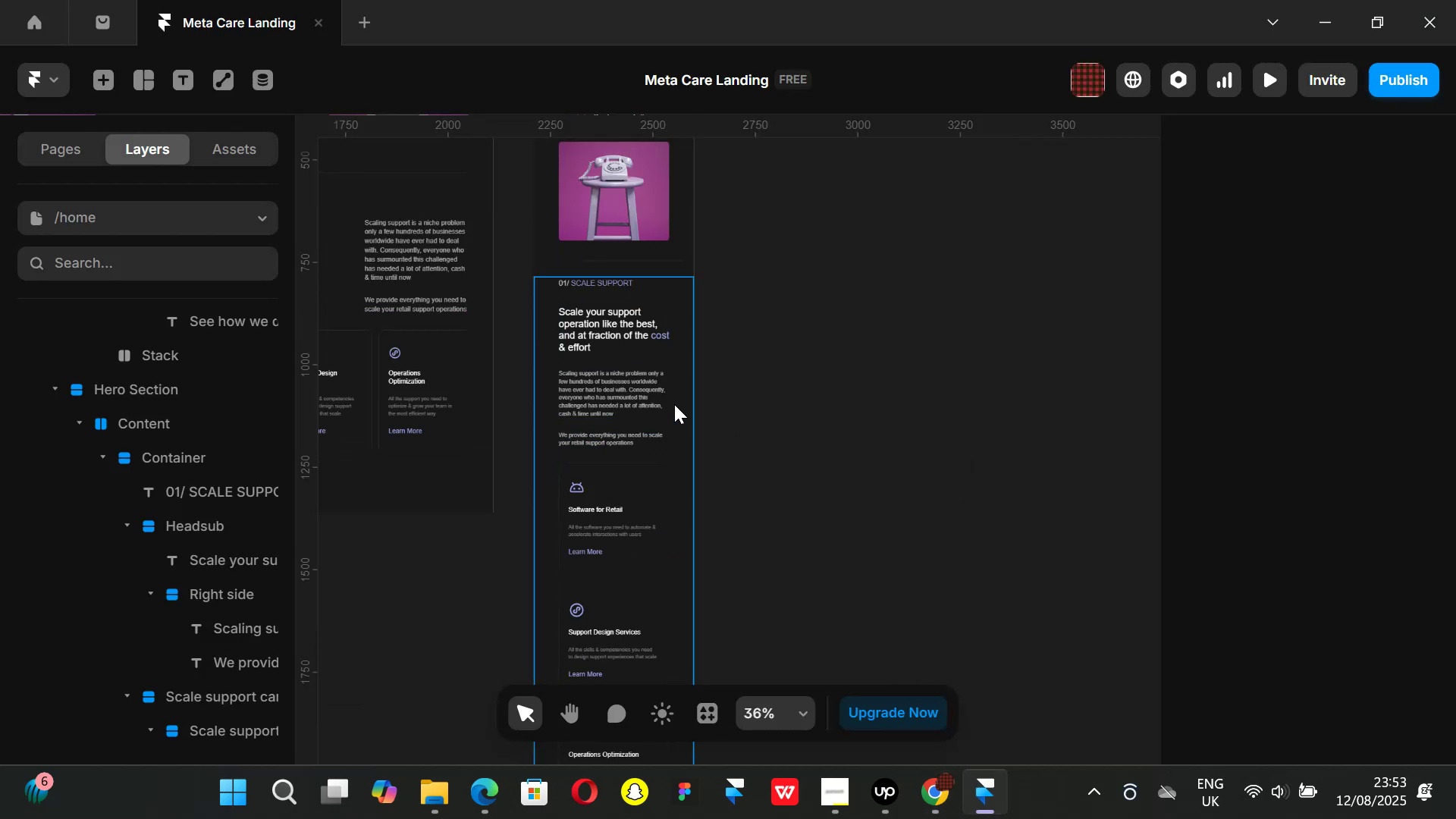 
left_click([633, 331])
 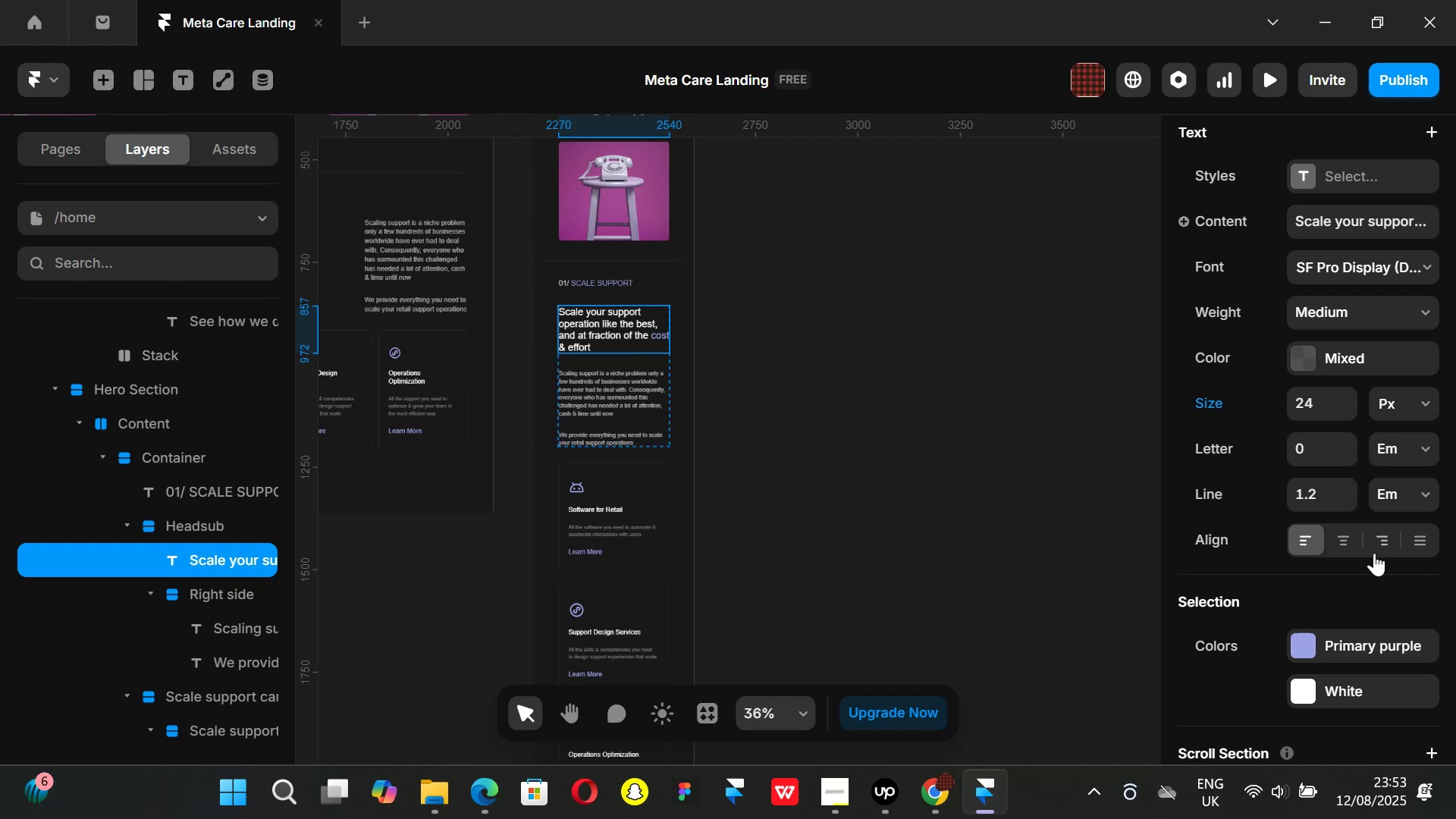 
scroll: coordinate [936, 436], scroll_direction: none, amount: 0.0
 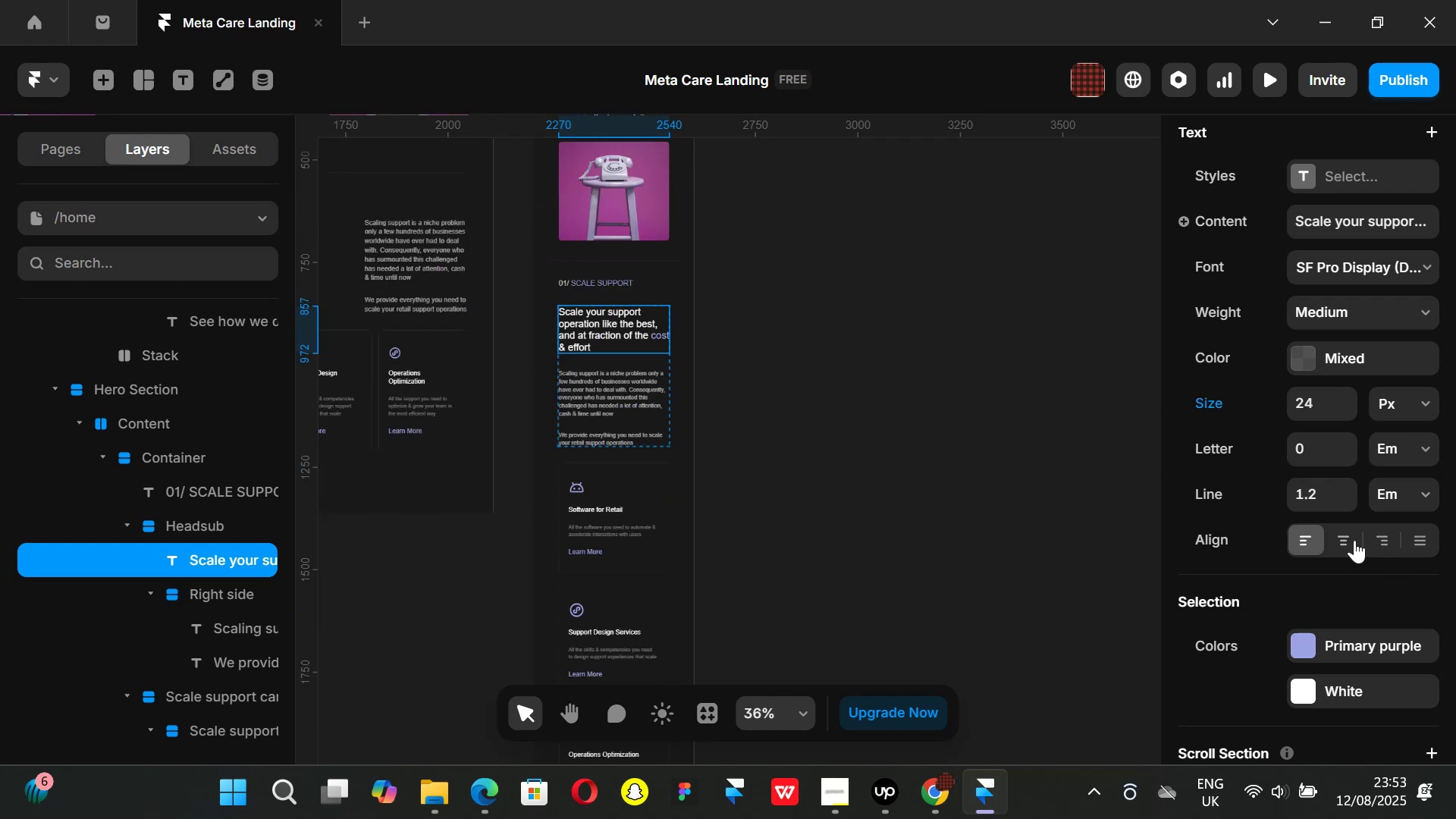 
left_click([1346, 537])
 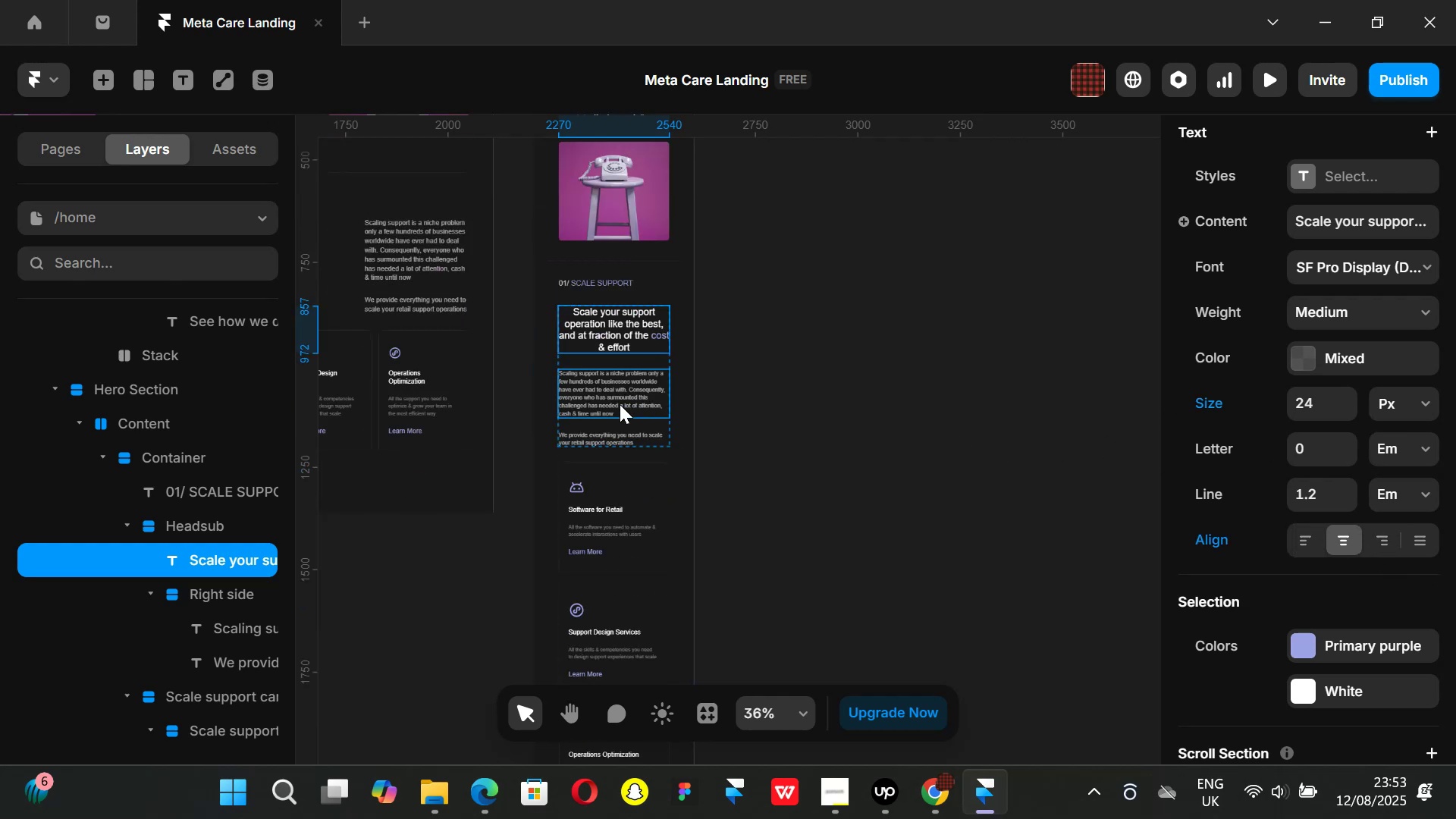 
left_click([620, 404])
 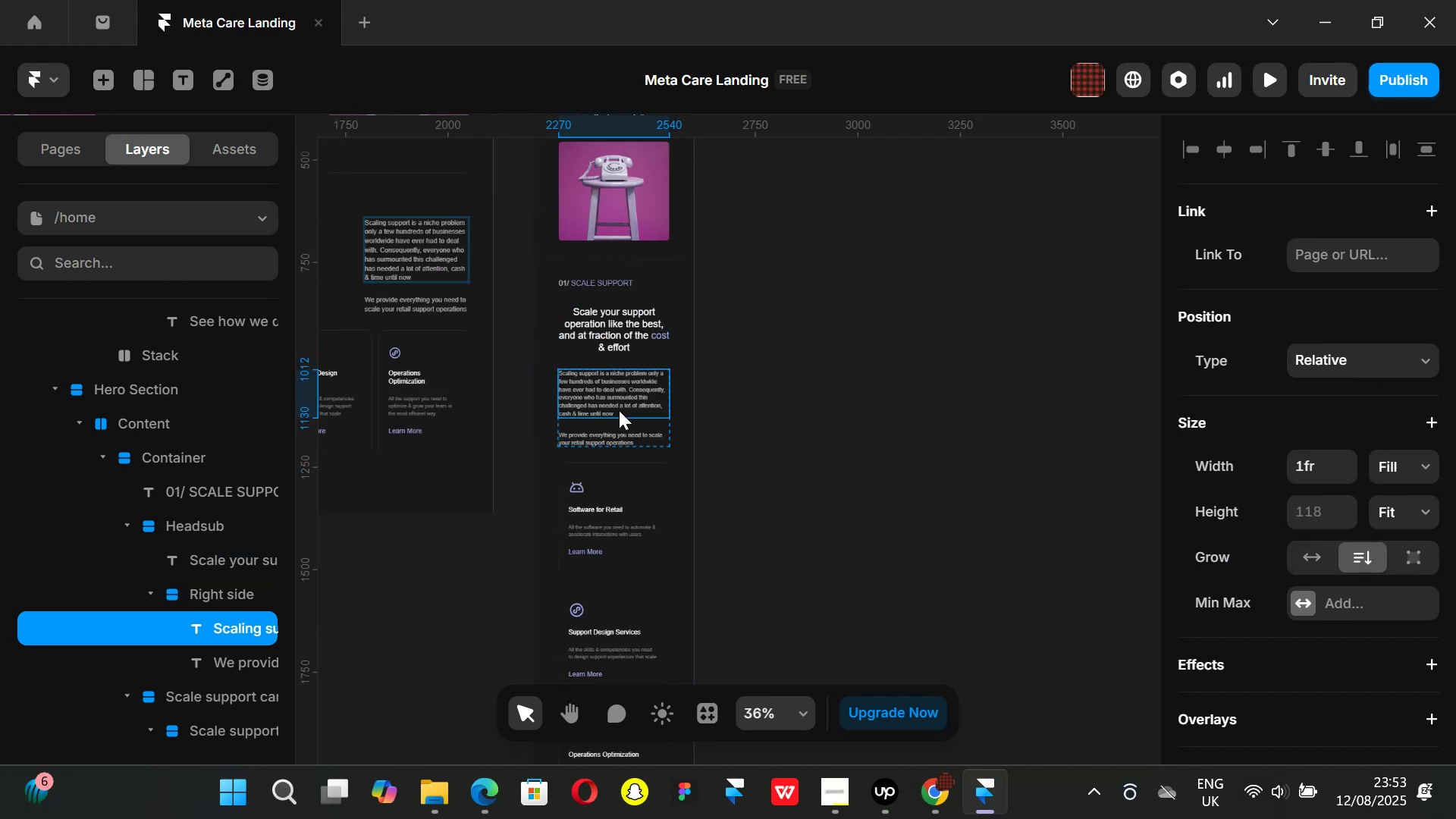 
hold_key(key=ShiftLeft, duration=0.57)
left_click([614, 435])
 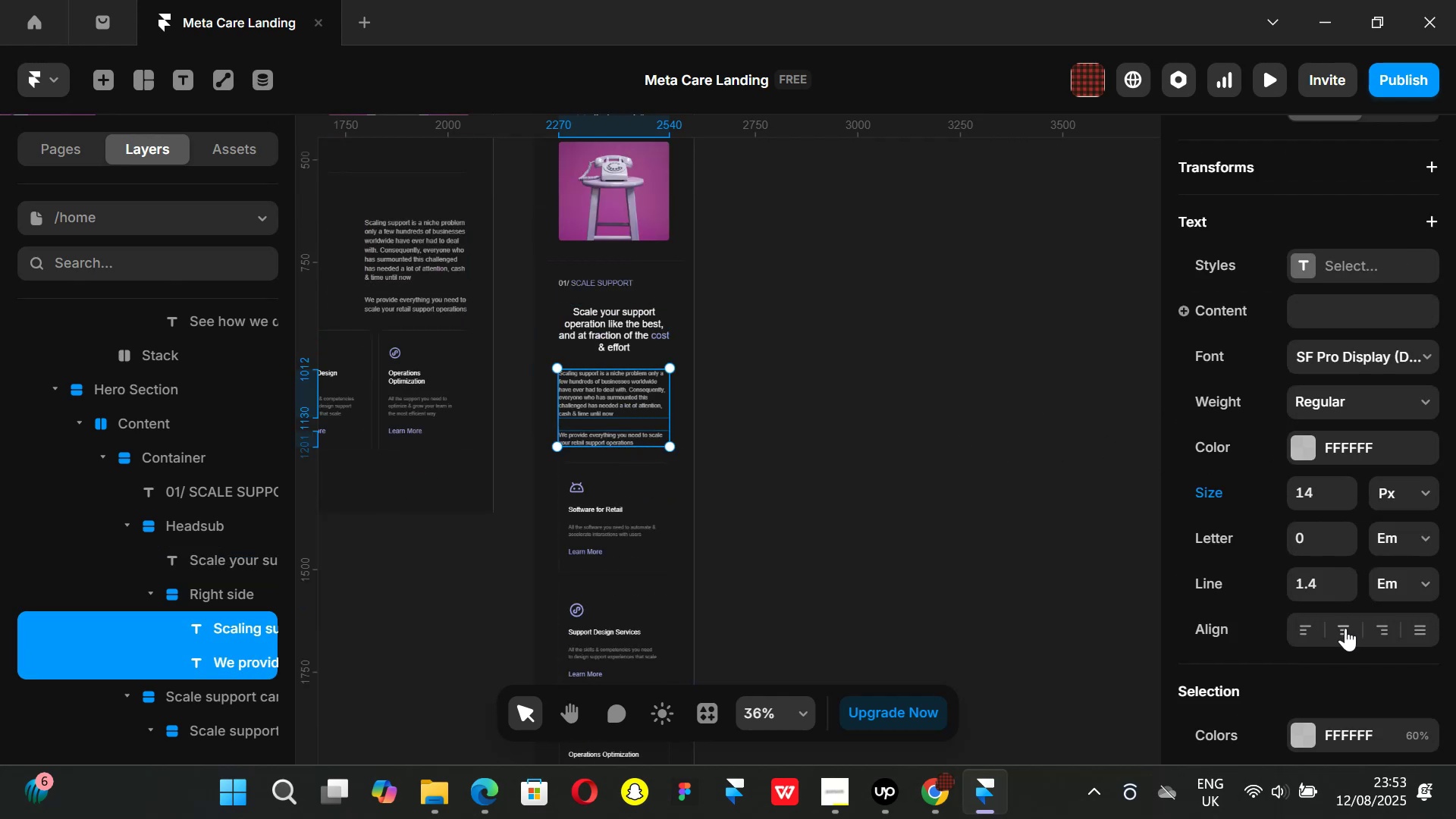 
left_click([1345, 629])
 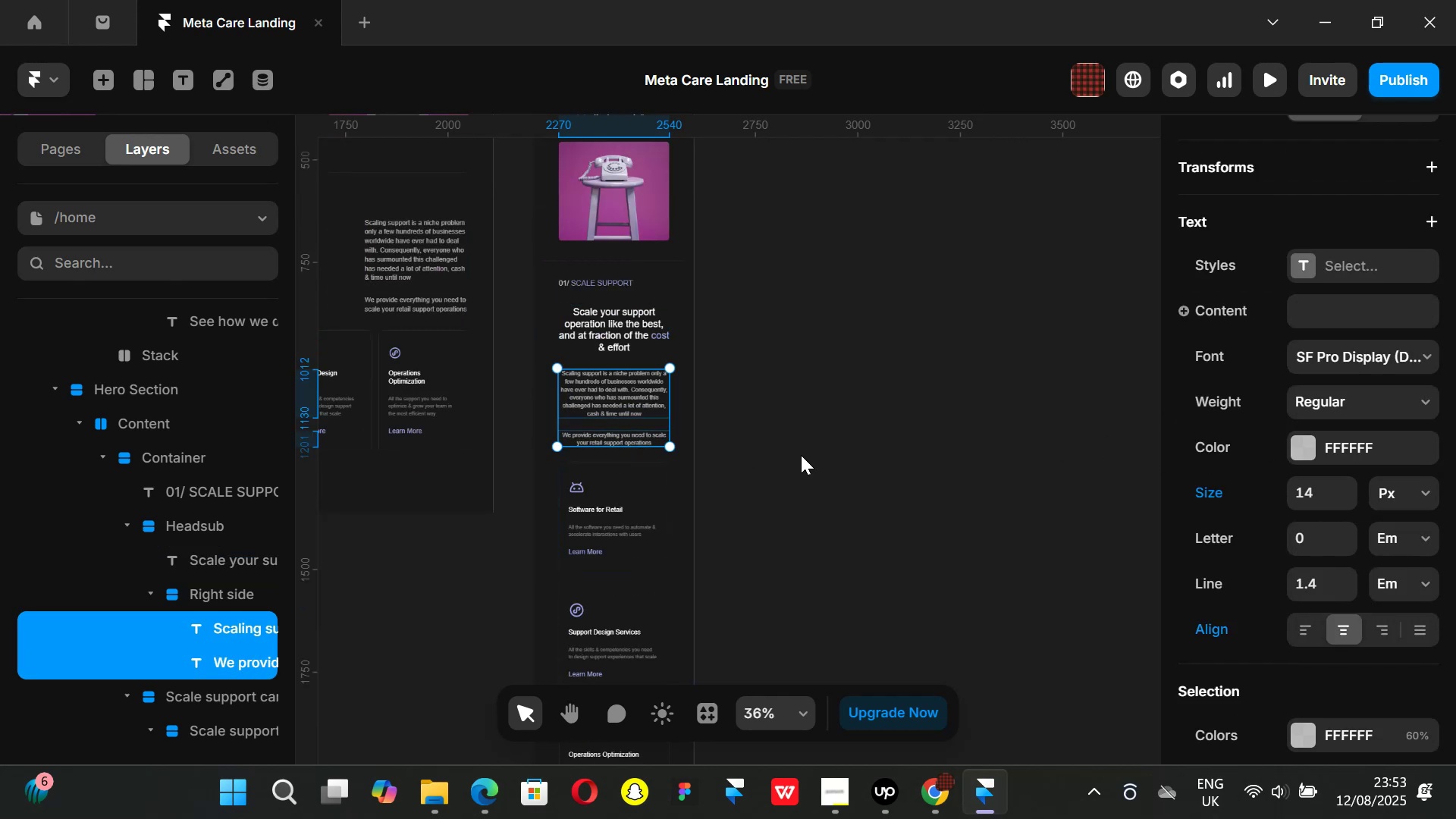 
left_click([801, 455])
 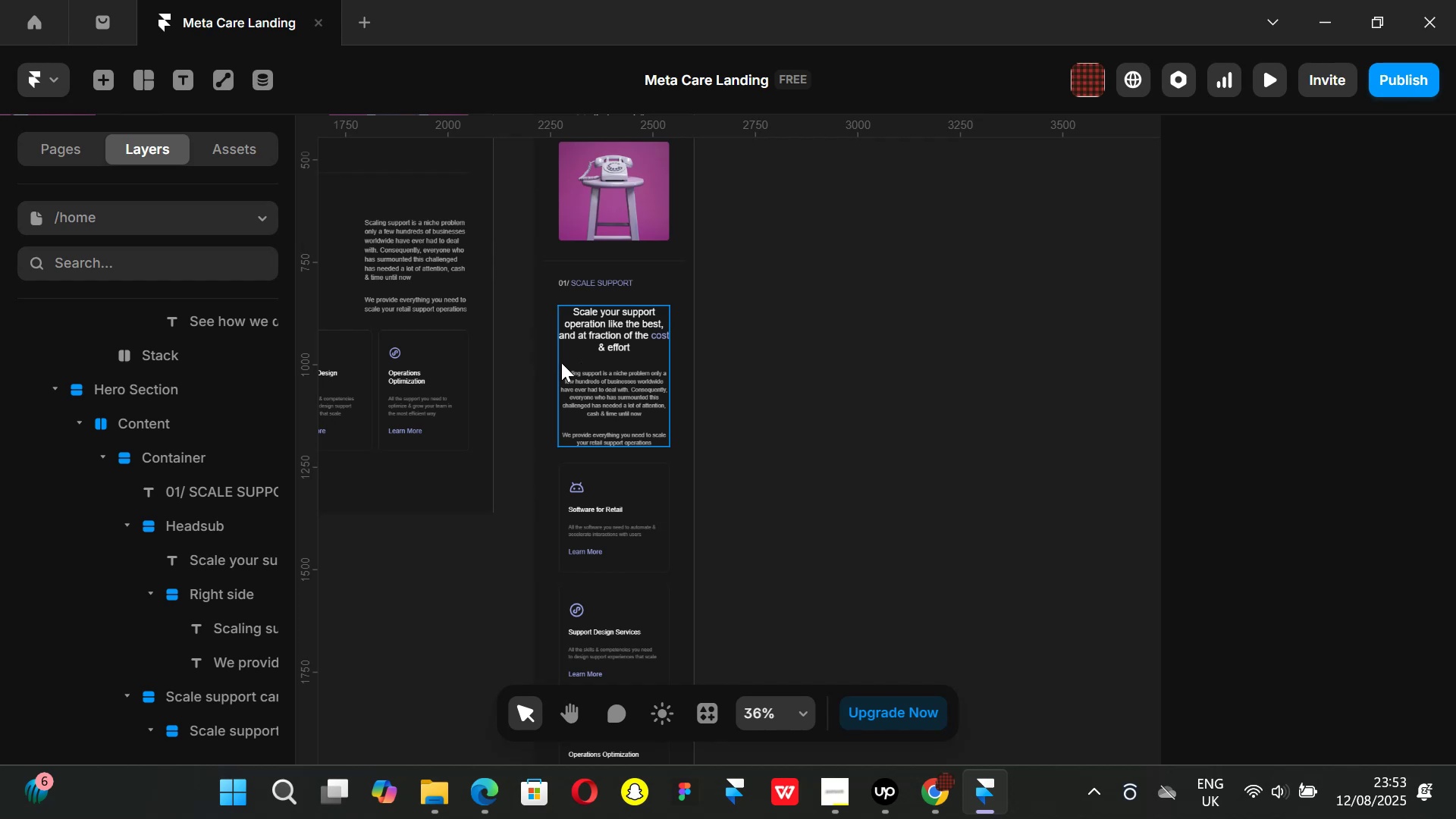 
left_click([561, 362])
 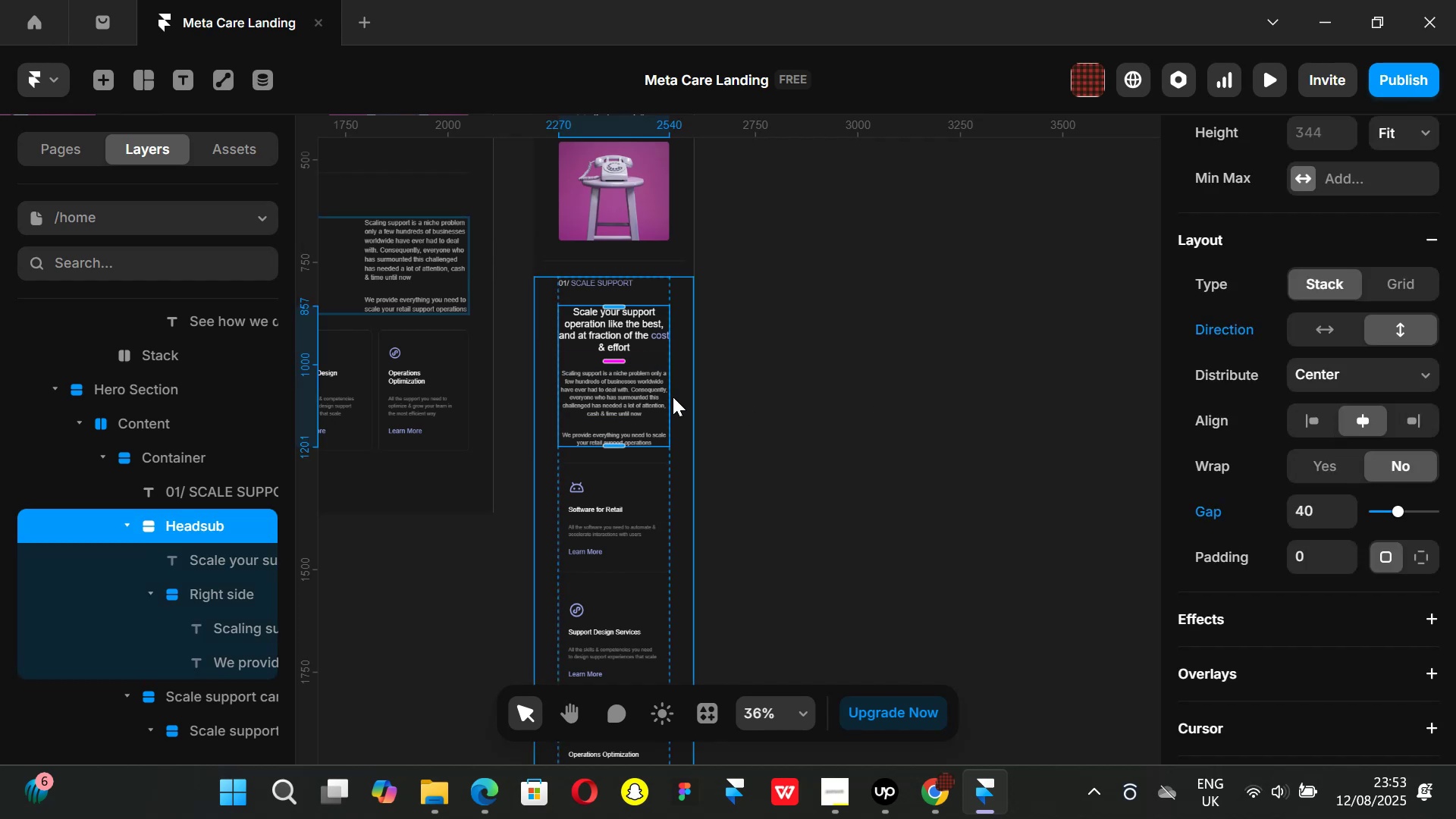 
left_click([673, 397])
 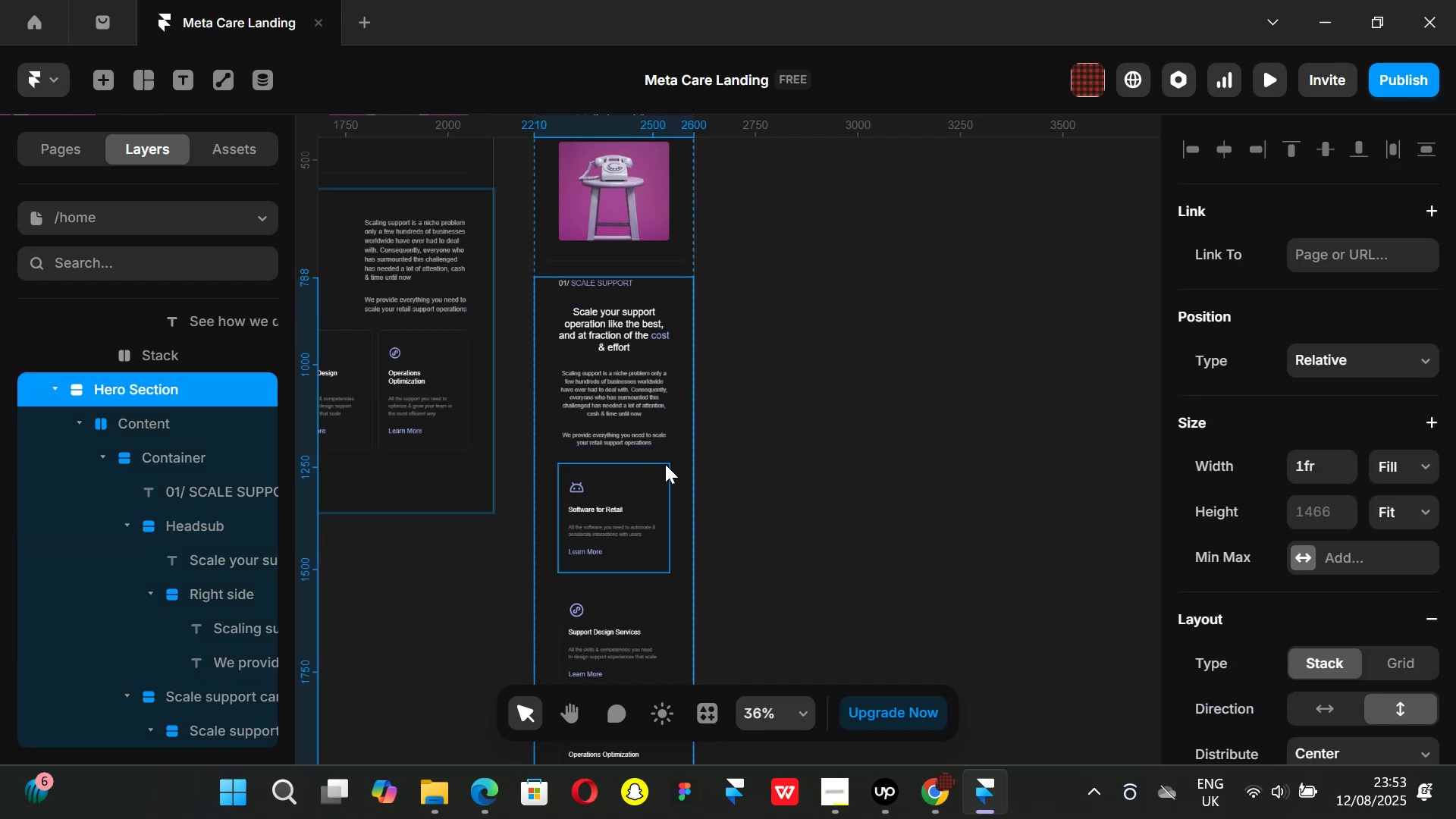 
left_click([665, 453])
 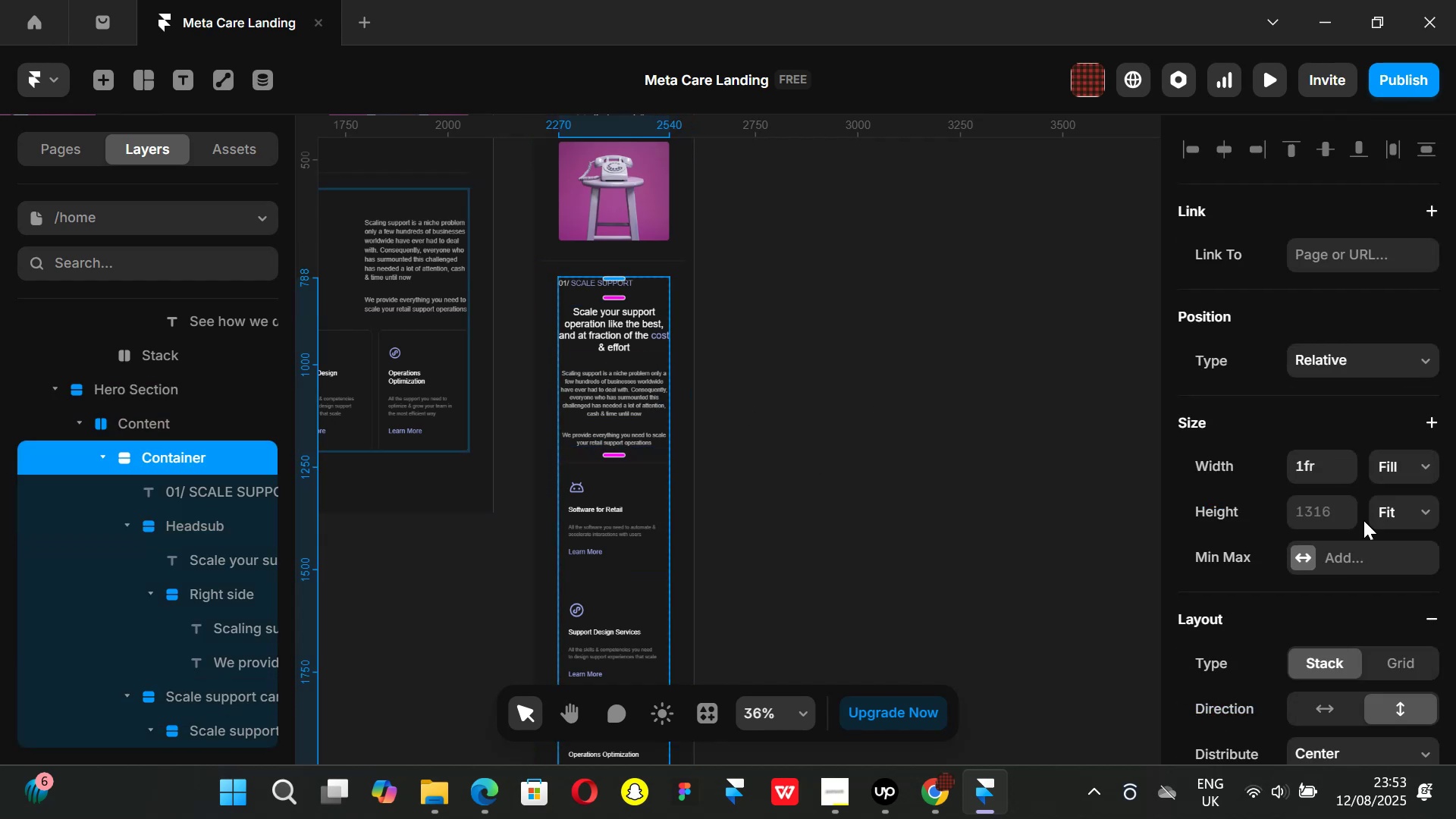 
scroll: coordinate [1361, 526], scroll_direction: down, amount: 2.0
 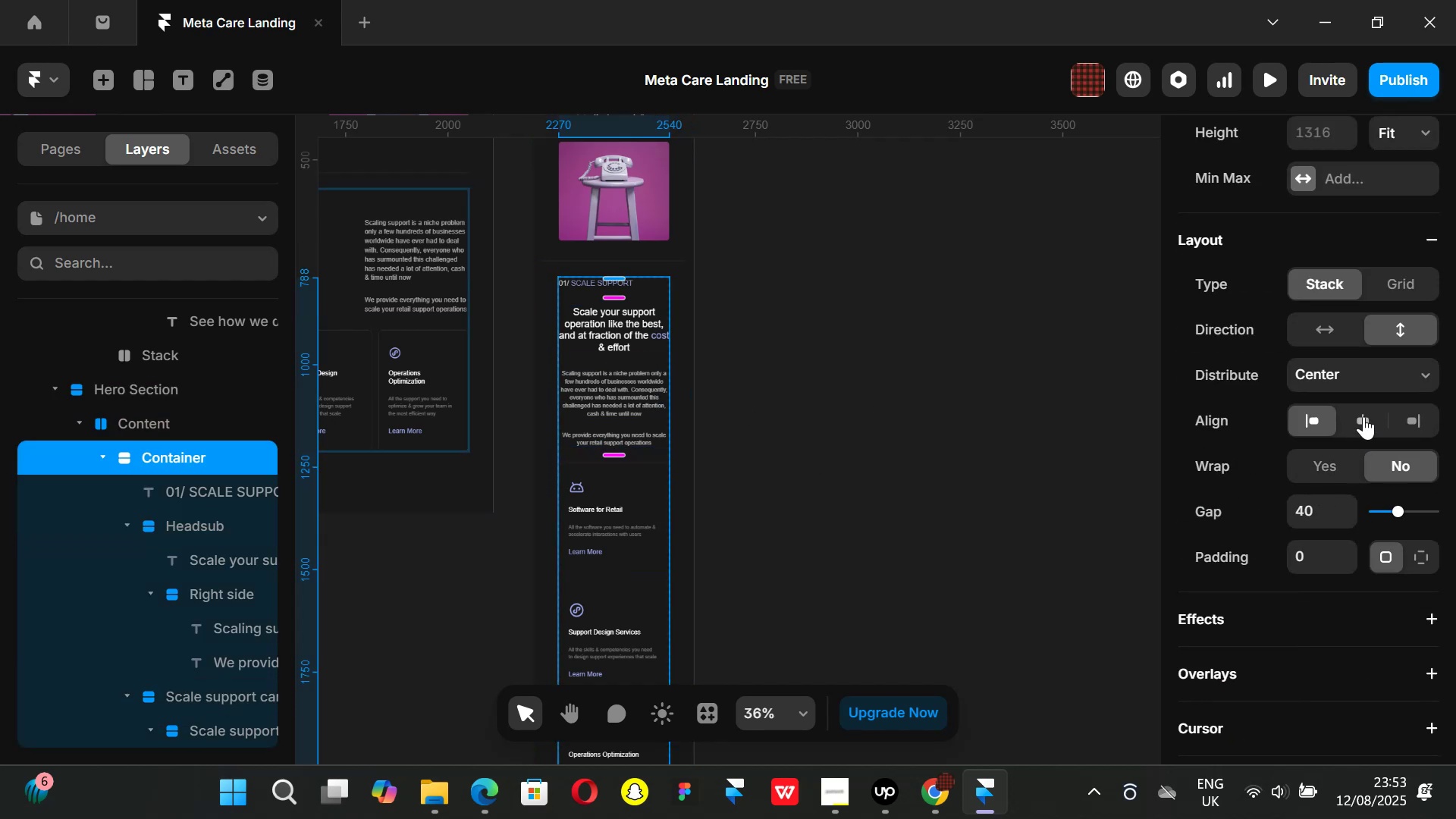 
left_click([1363, 416])
 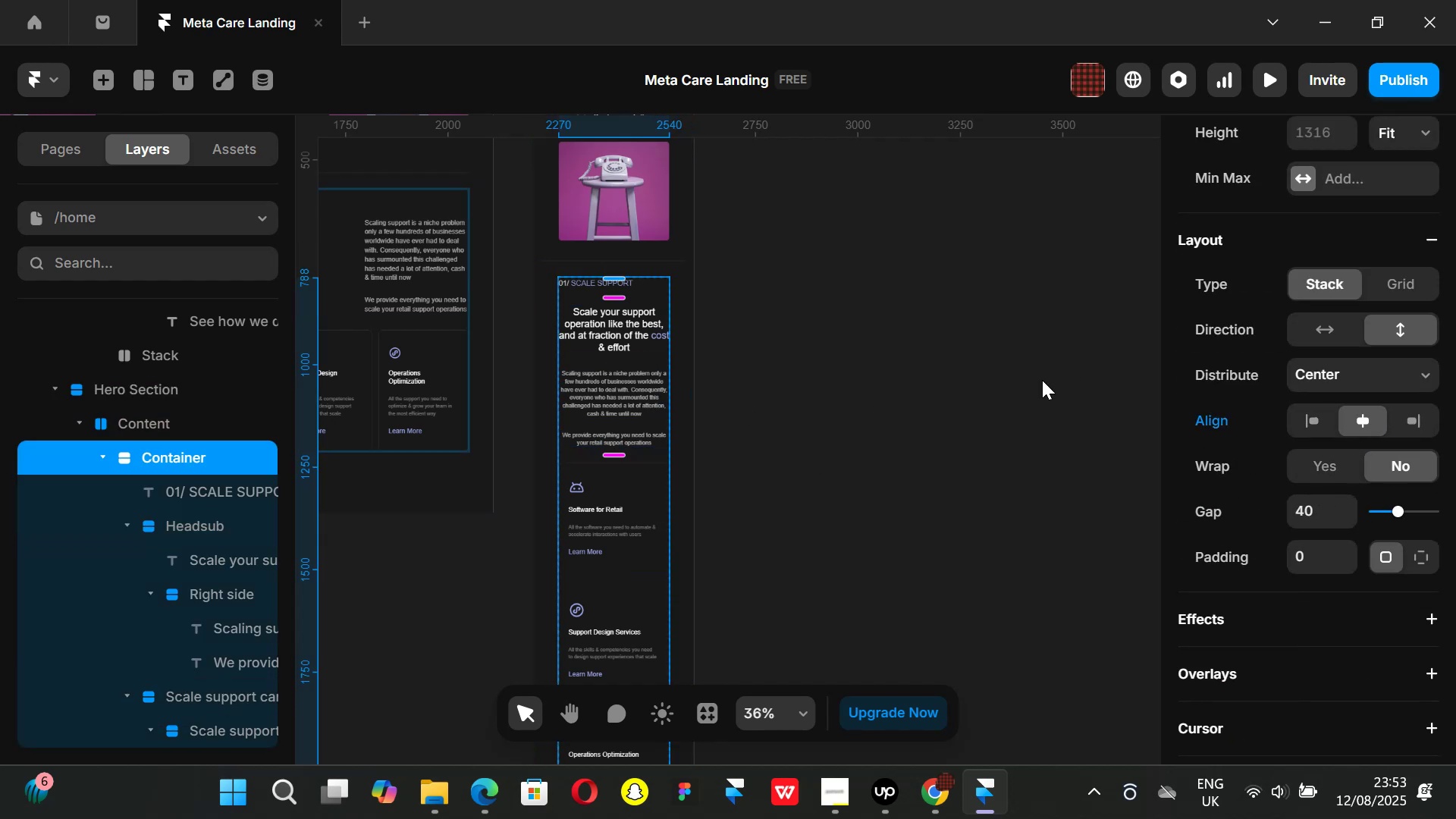 
left_click([1042, 380])
 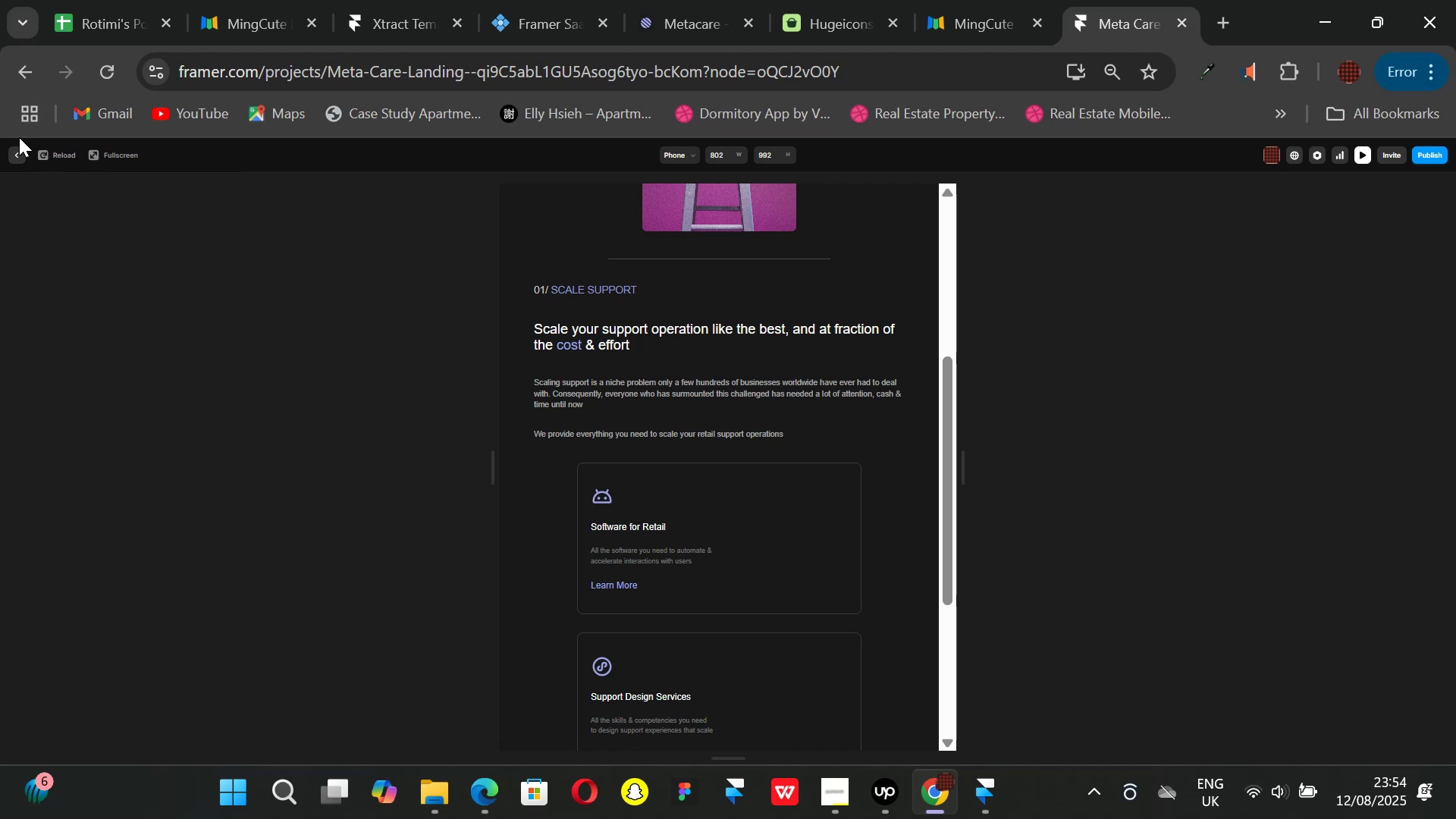 
left_click([14, 154])
 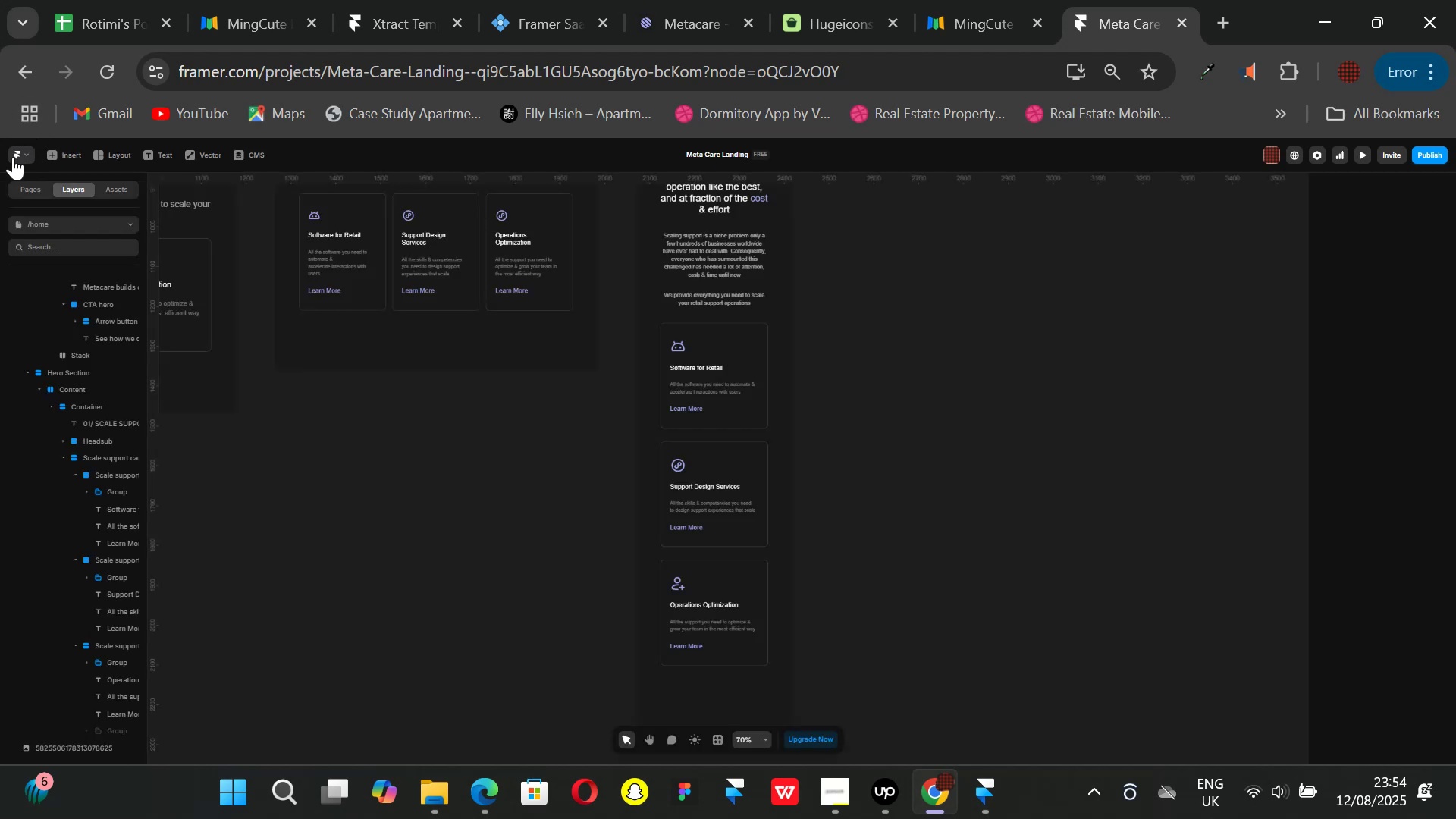 
key(Control+ControlLeft)
 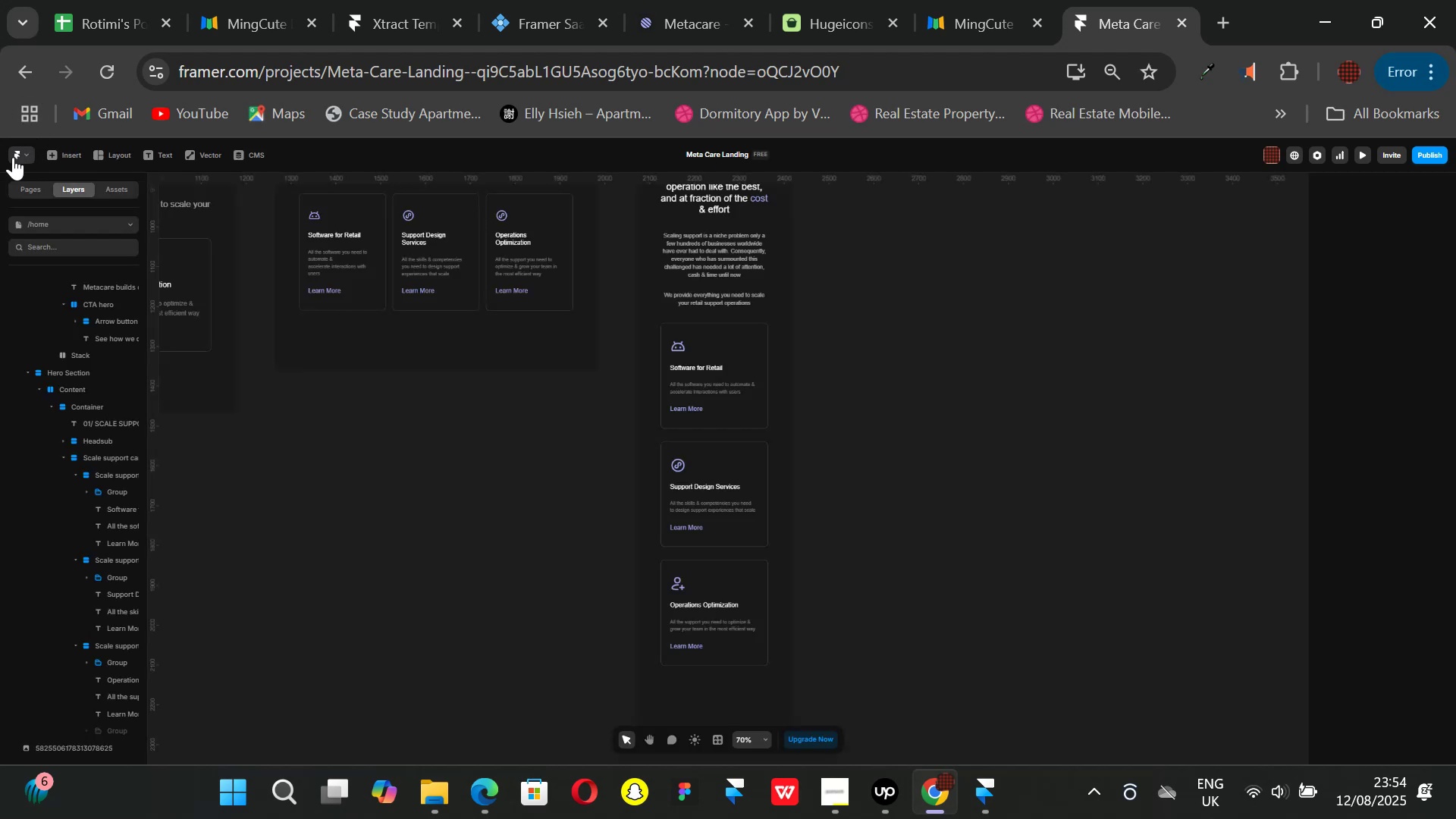 
key(Control+P)
 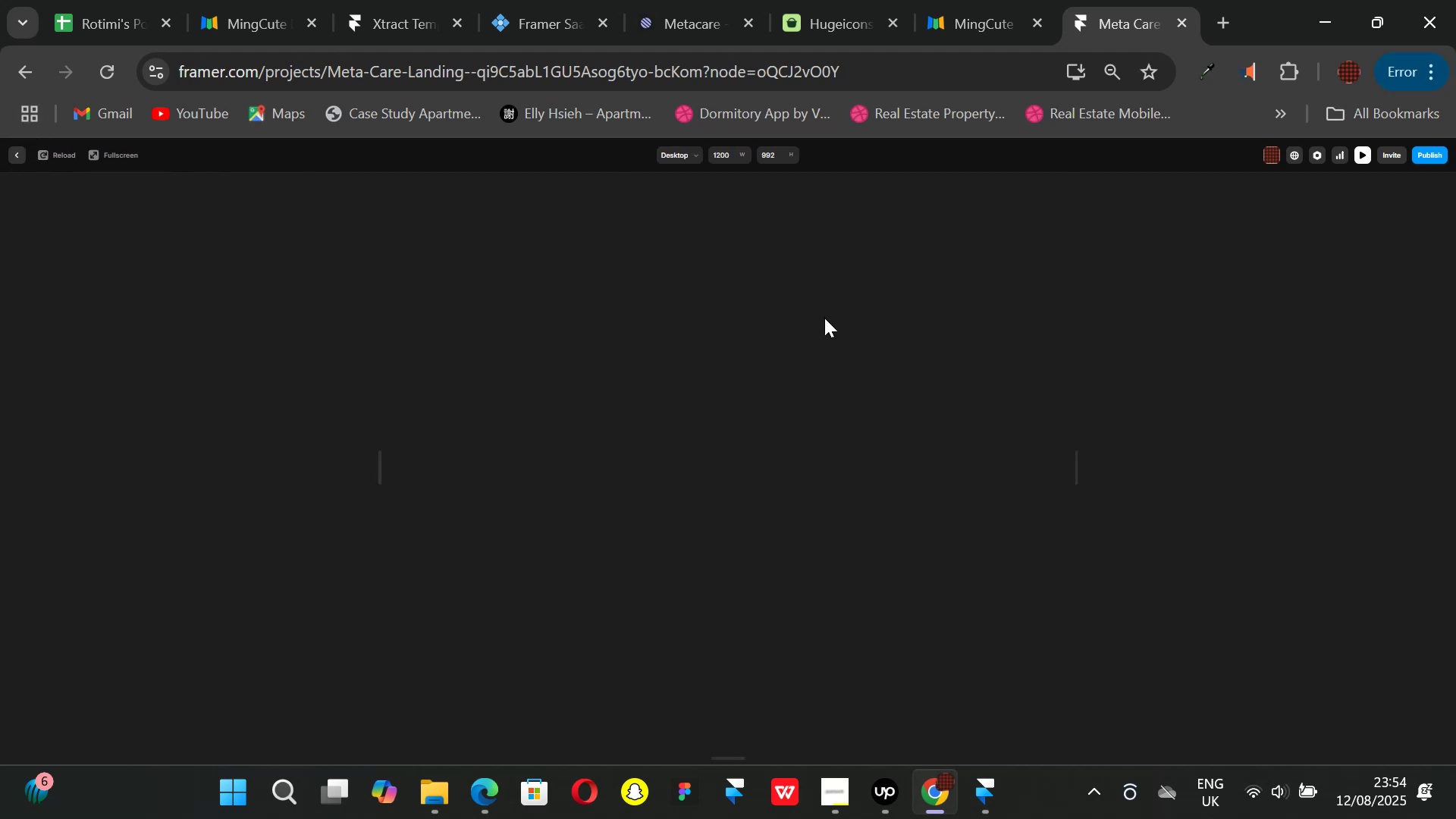 
scroll: coordinate [824, 320], scroll_direction: down, amount: 7.0
 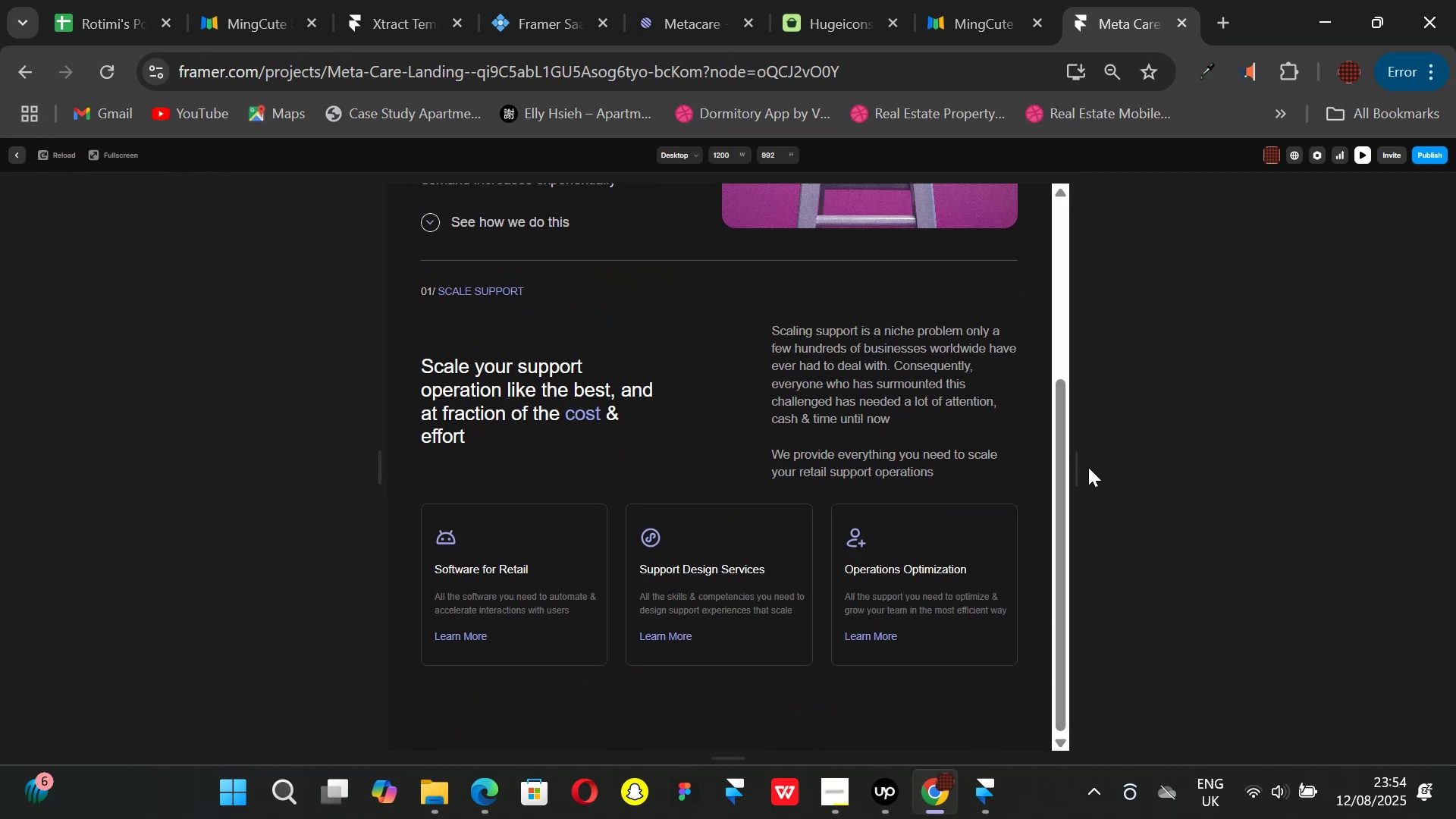 
left_click_drag(start_coordinate=[1082, 468], to_coordinate=[959, 458])
 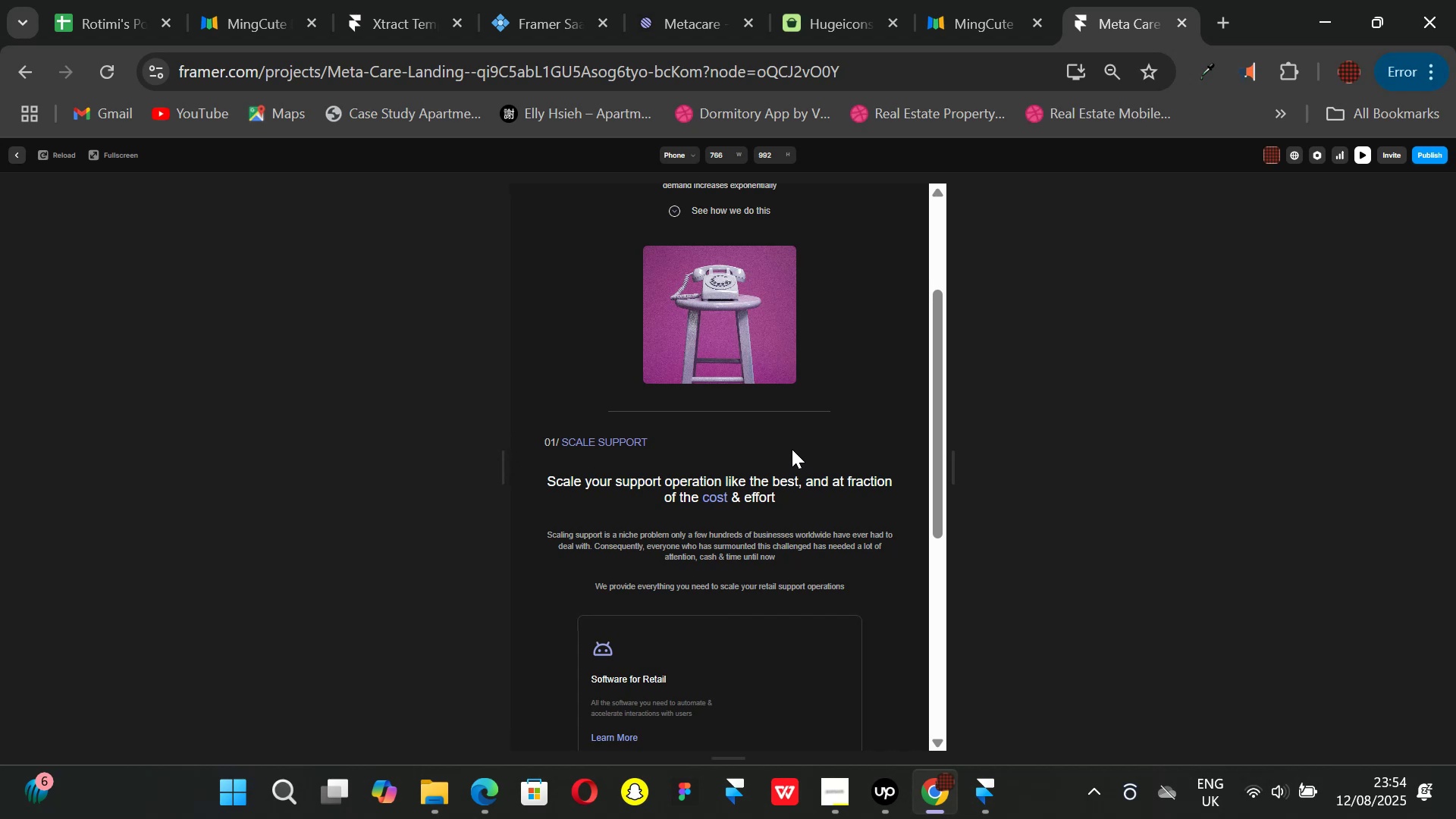 
scroll: coordinate [792, 449], scroll_direction: down, amount: 1.0
 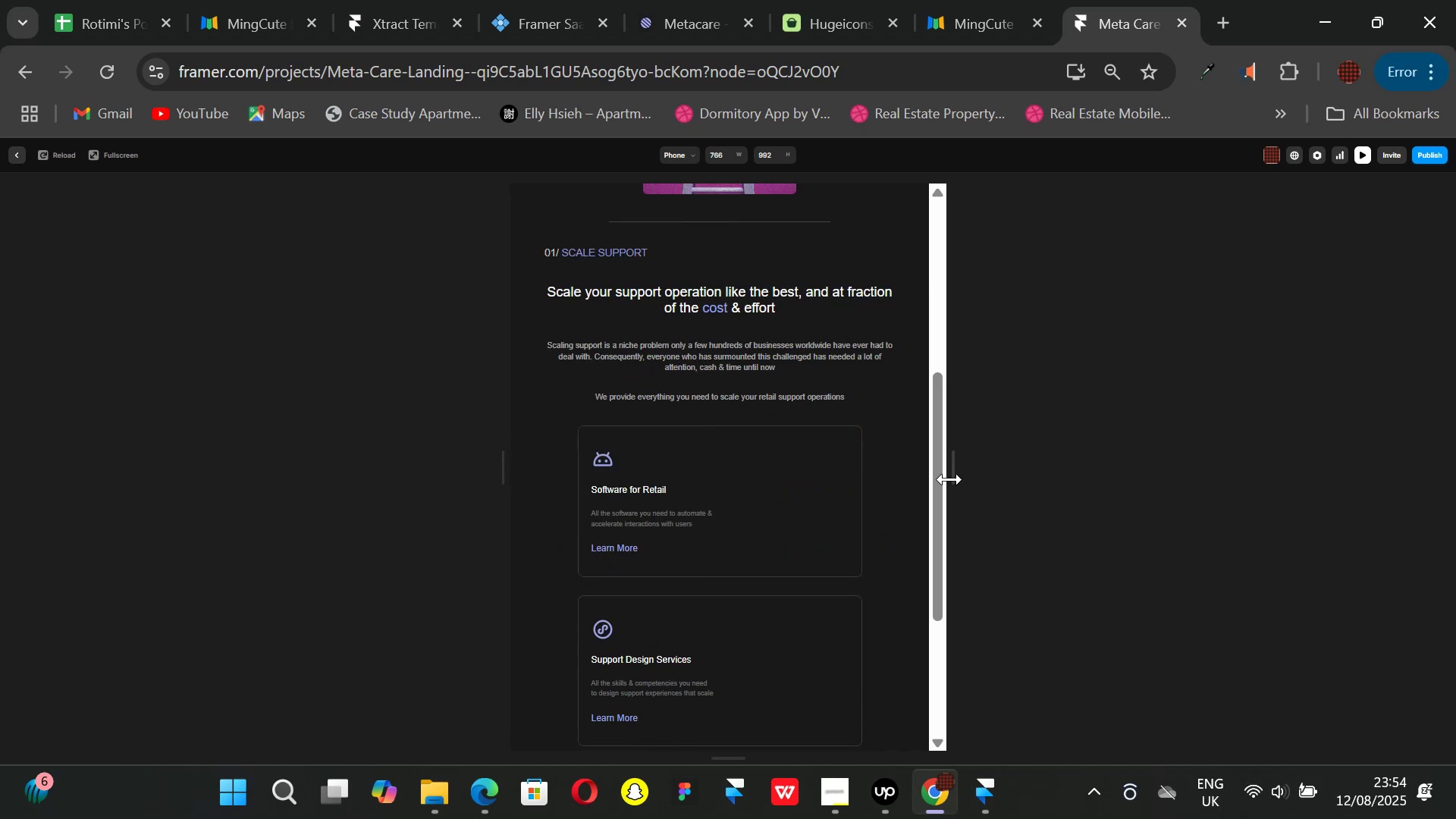 
left_click_drag(start_coordinate=[949, 479], to_coordinate=[931, 470])
 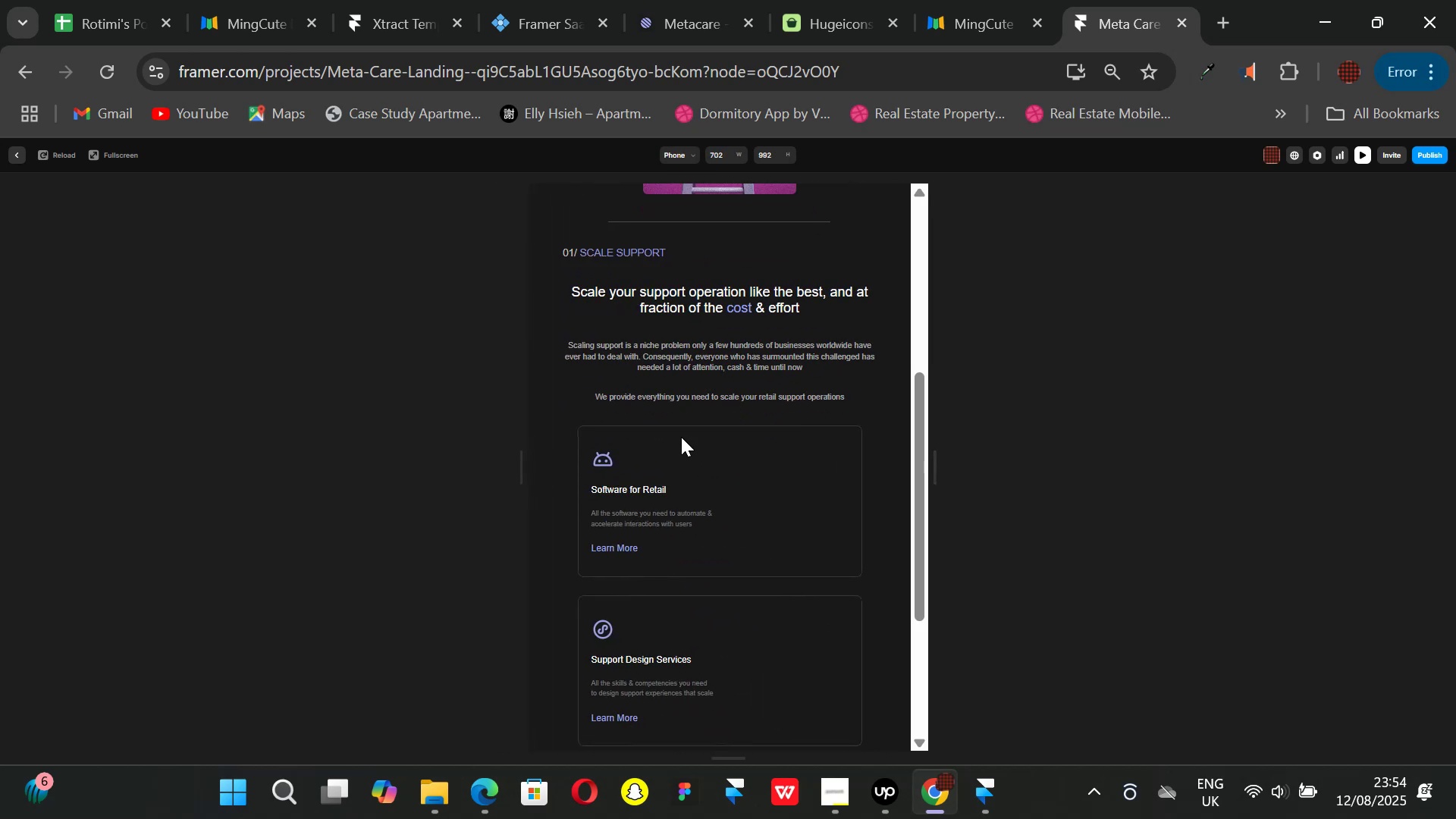 
scroll: coordinate [679, 436], scroll_direction: up, amount: 2.0
 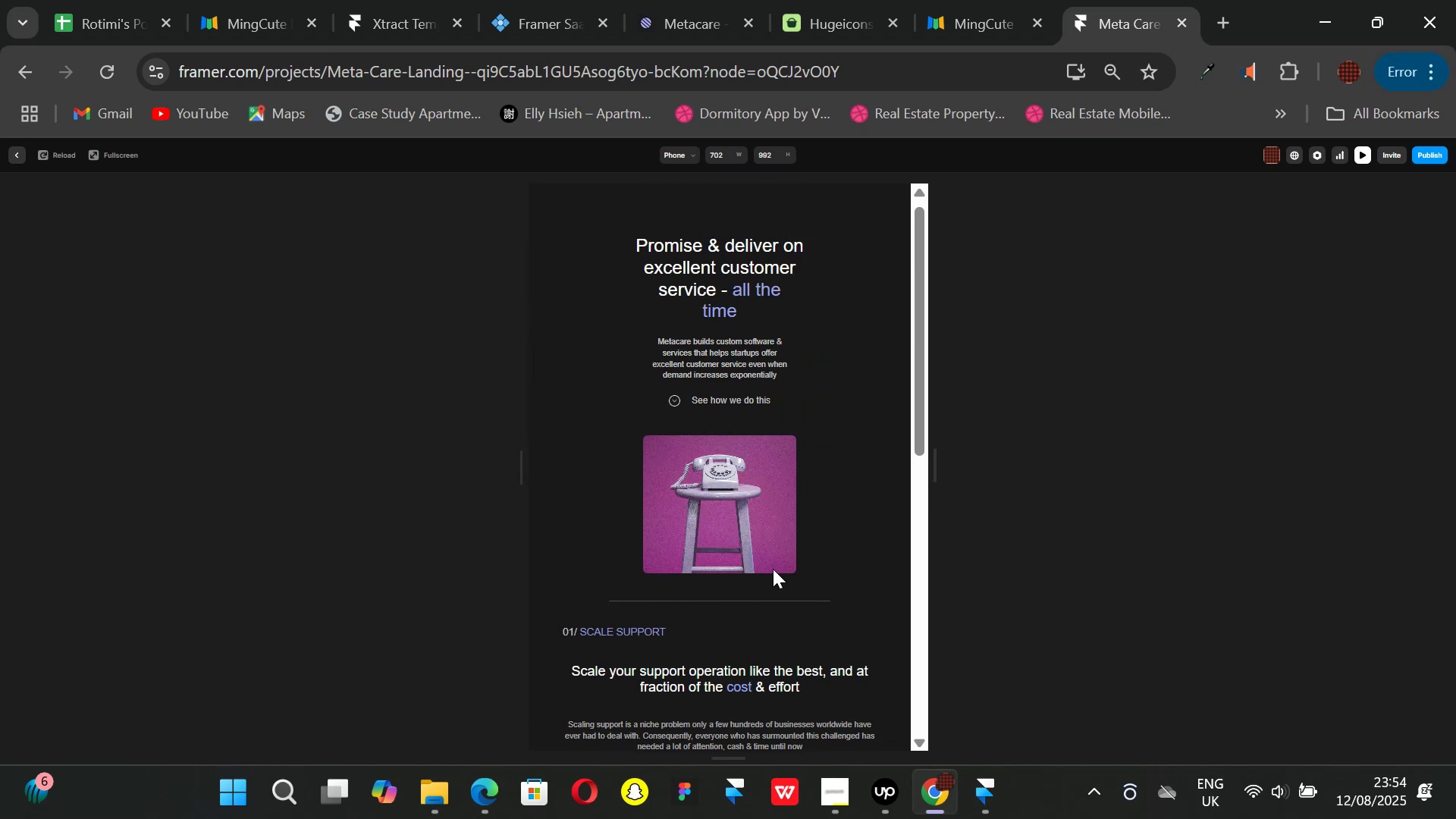 
wait(5.68)
 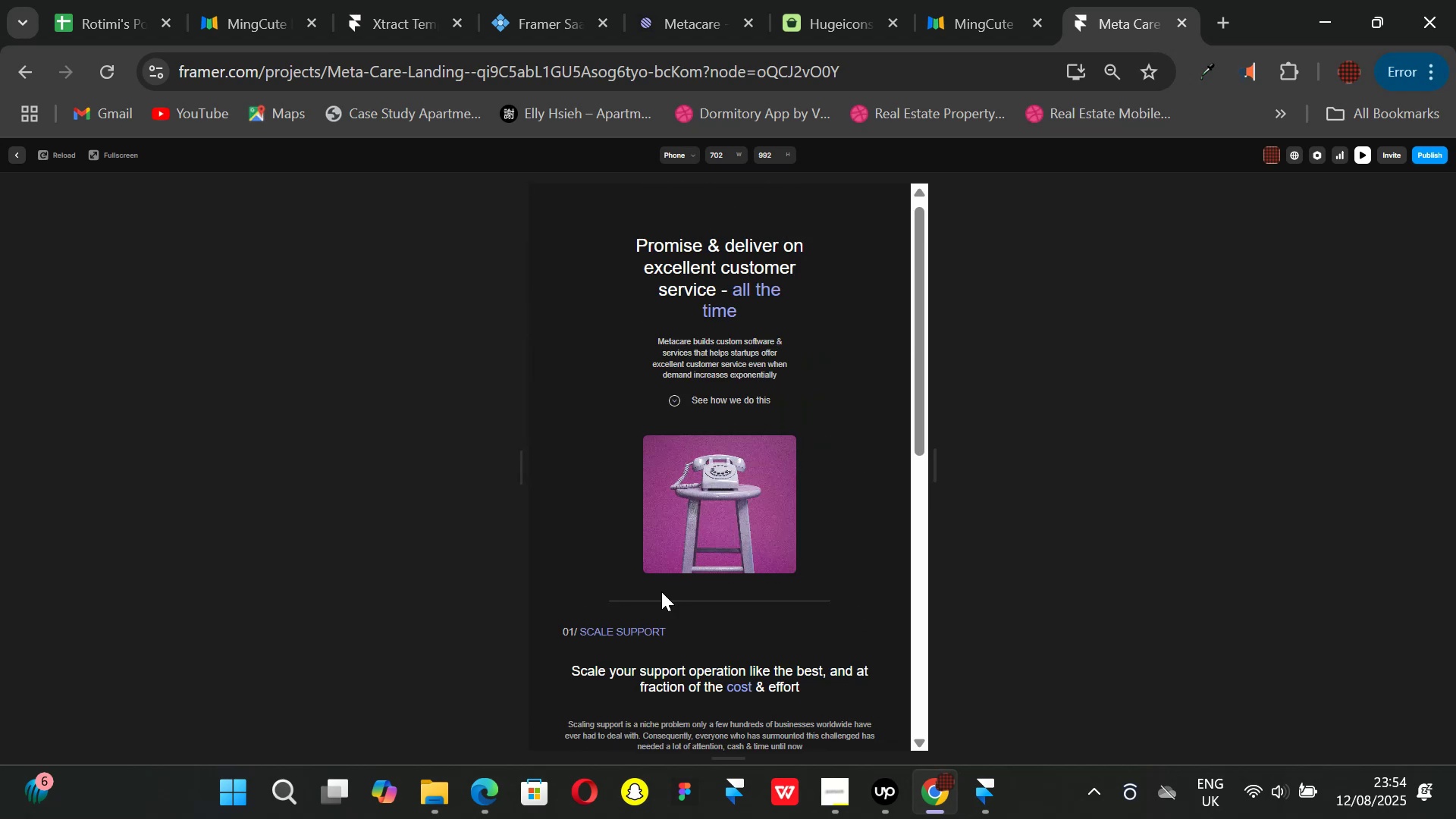 
scroll: coordinate [698, 517], scroll_direction: none, amount: 0.0
 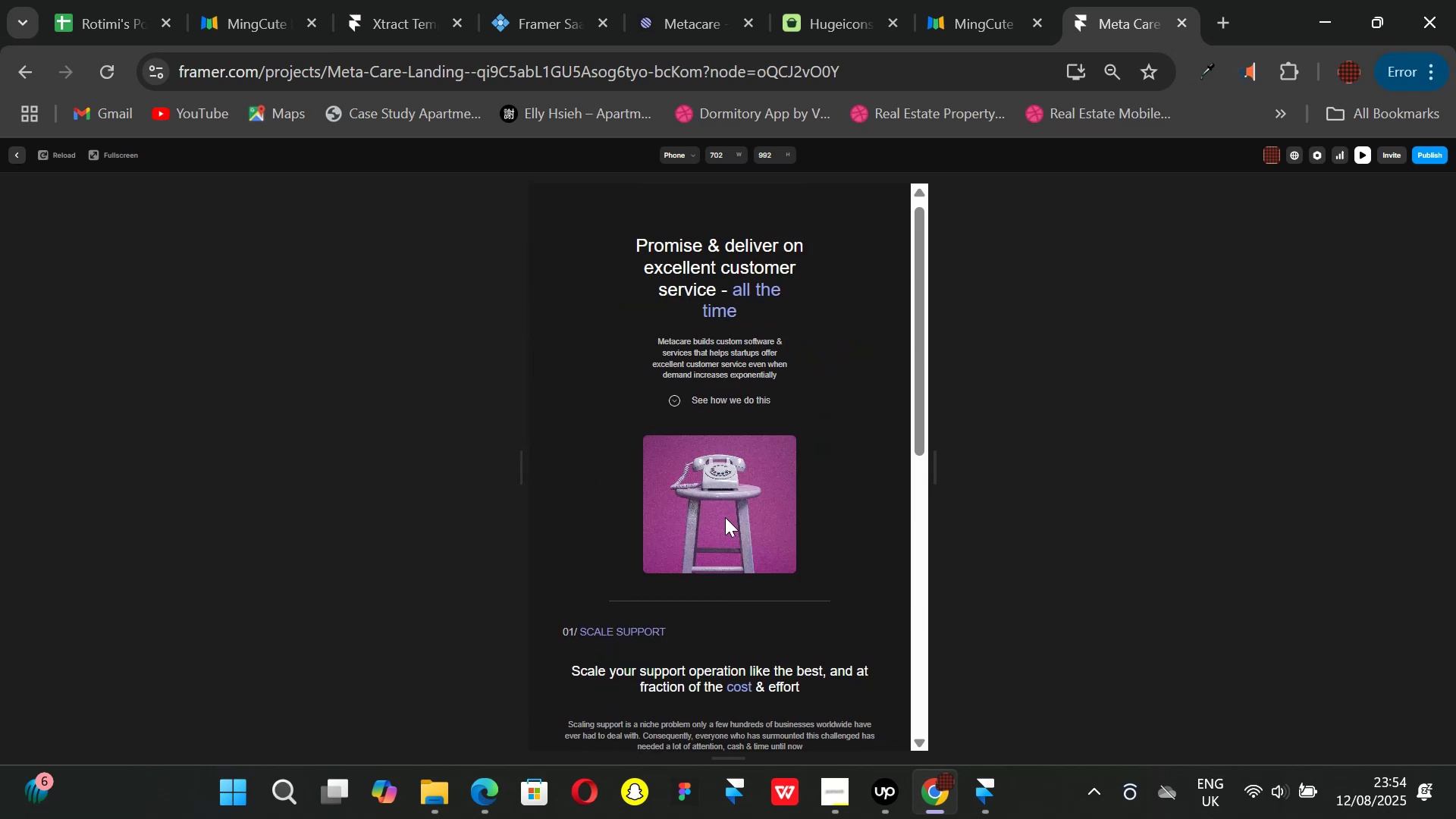 
scroll: coordinate [726, 517], scroll_direction: down, amount: 1.0
 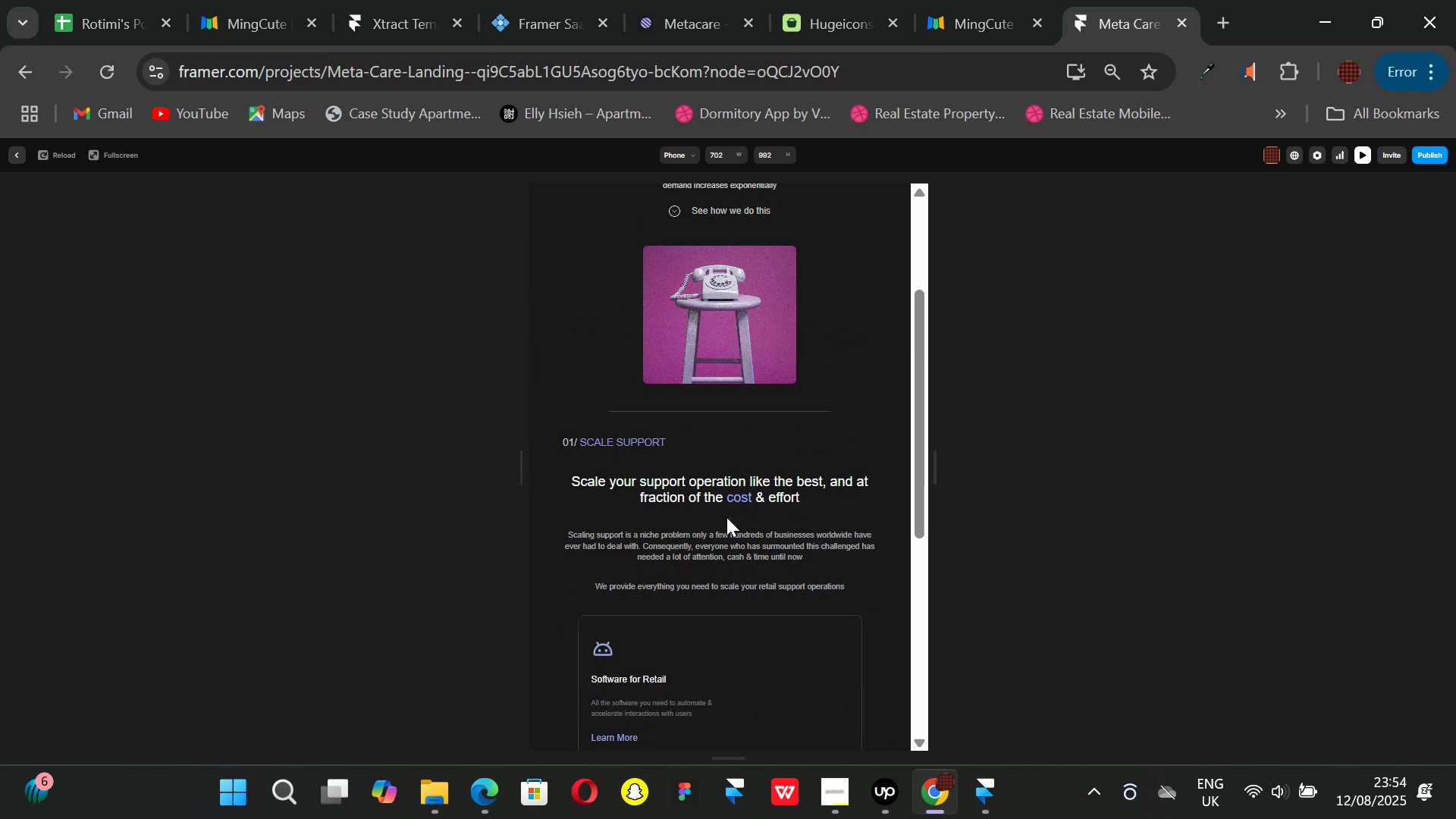 
scroll: coordinate [727, 515], scroll_direction: up, amount: 1.0
 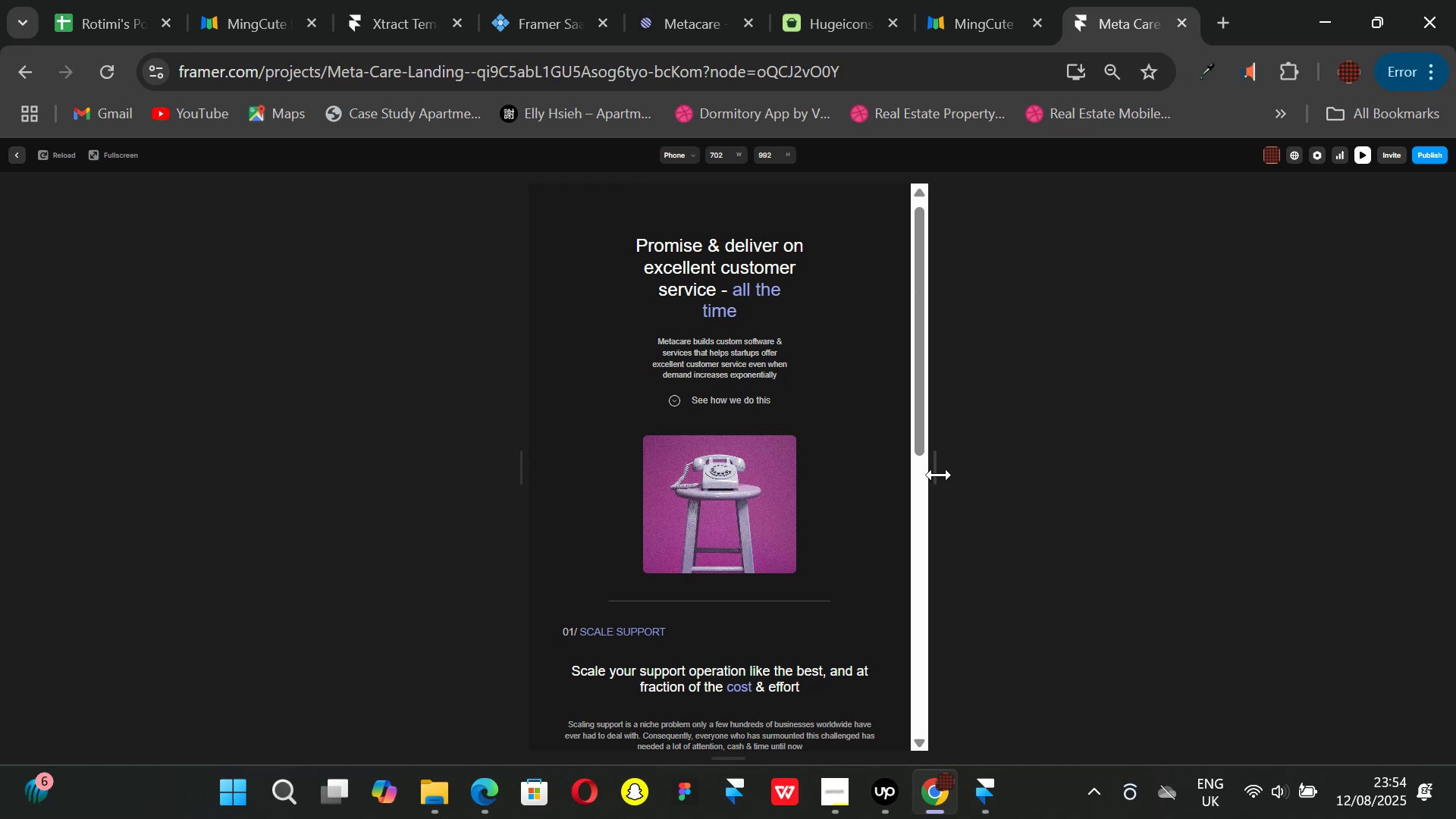 
left_click_drag(start_coordinate=[939, 475], to_coordinate=[962, 490])
 